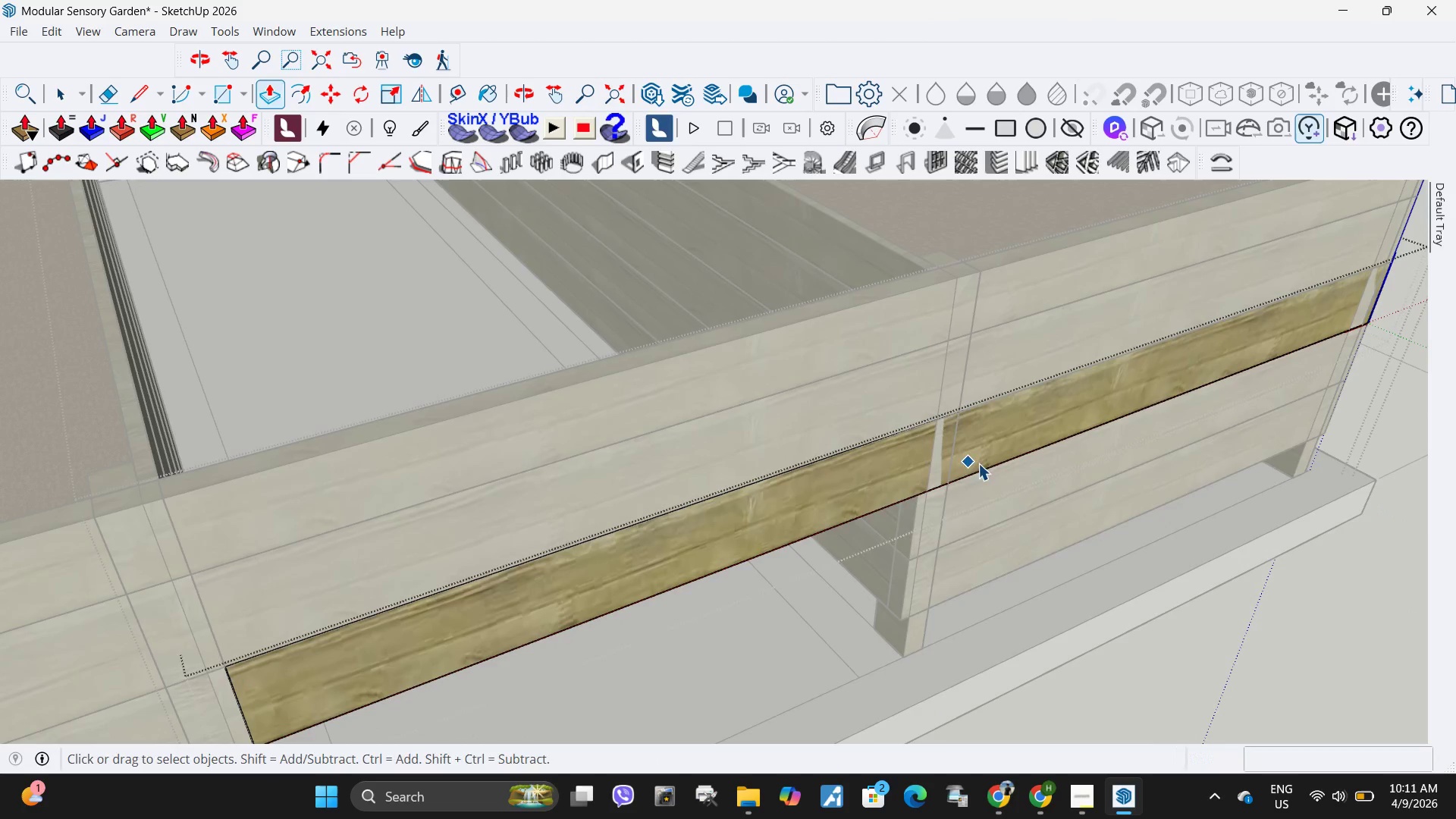 
key(Space)
 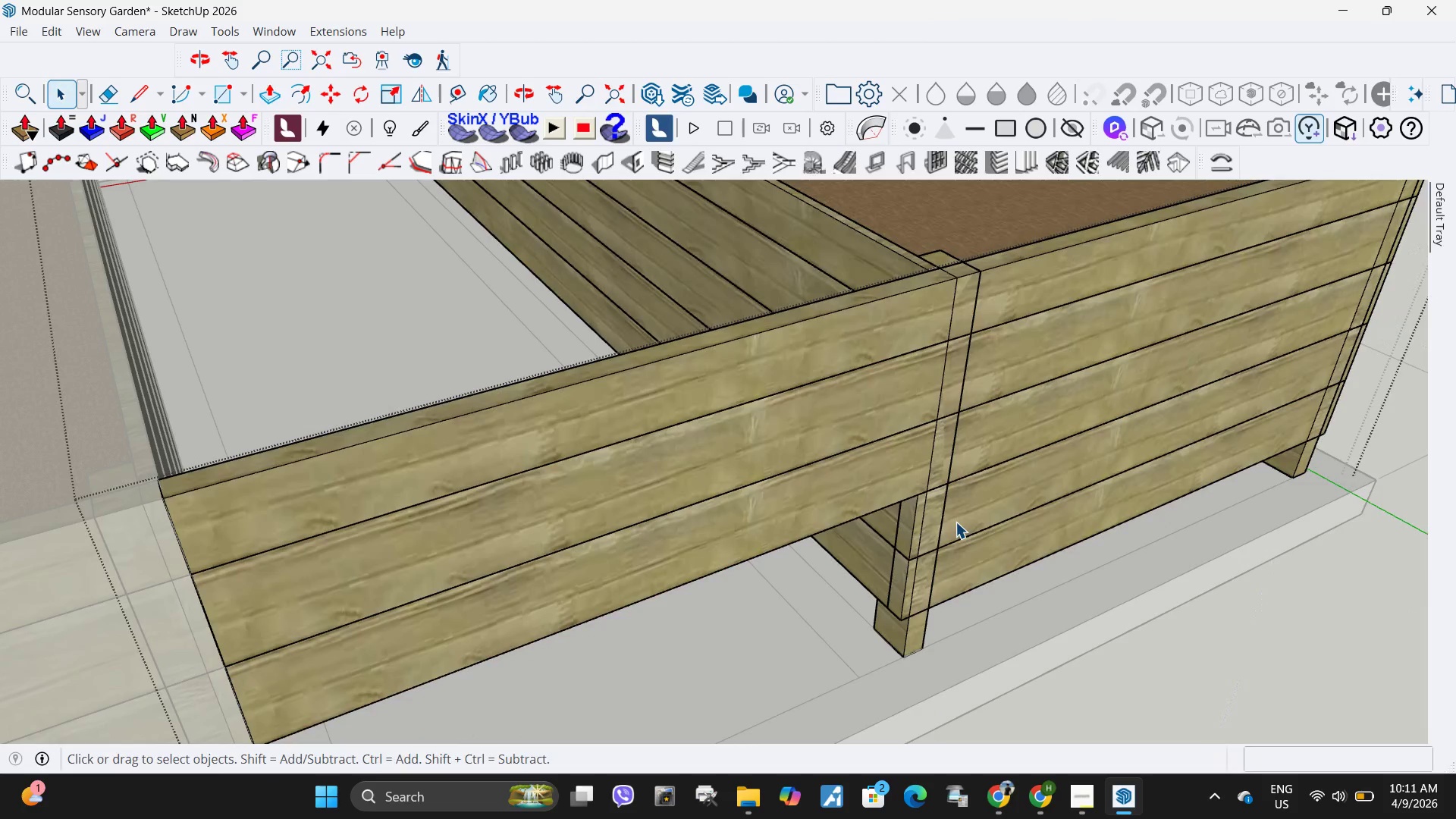 
key(Escape)
 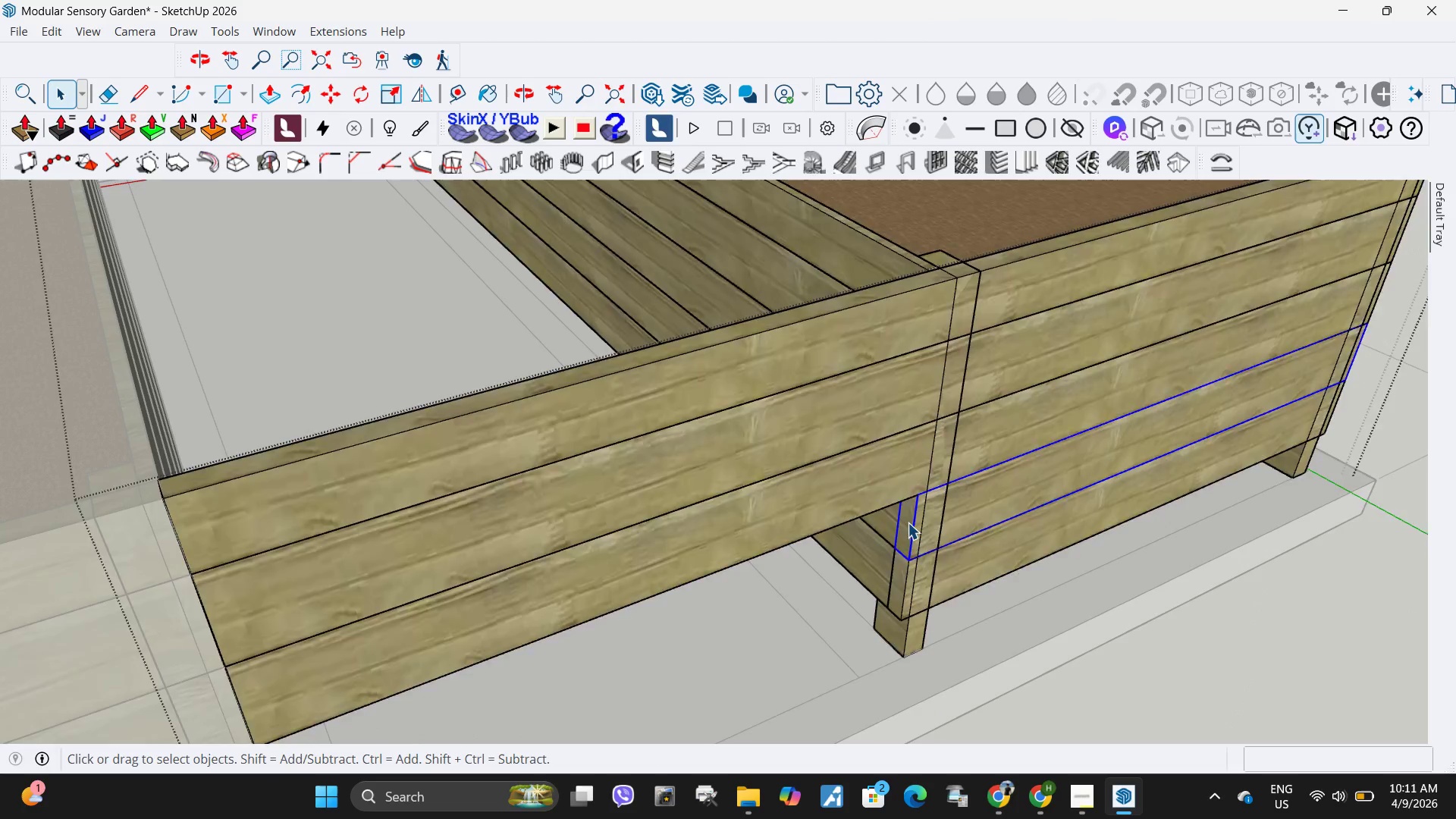 
double_click([908, 522])
 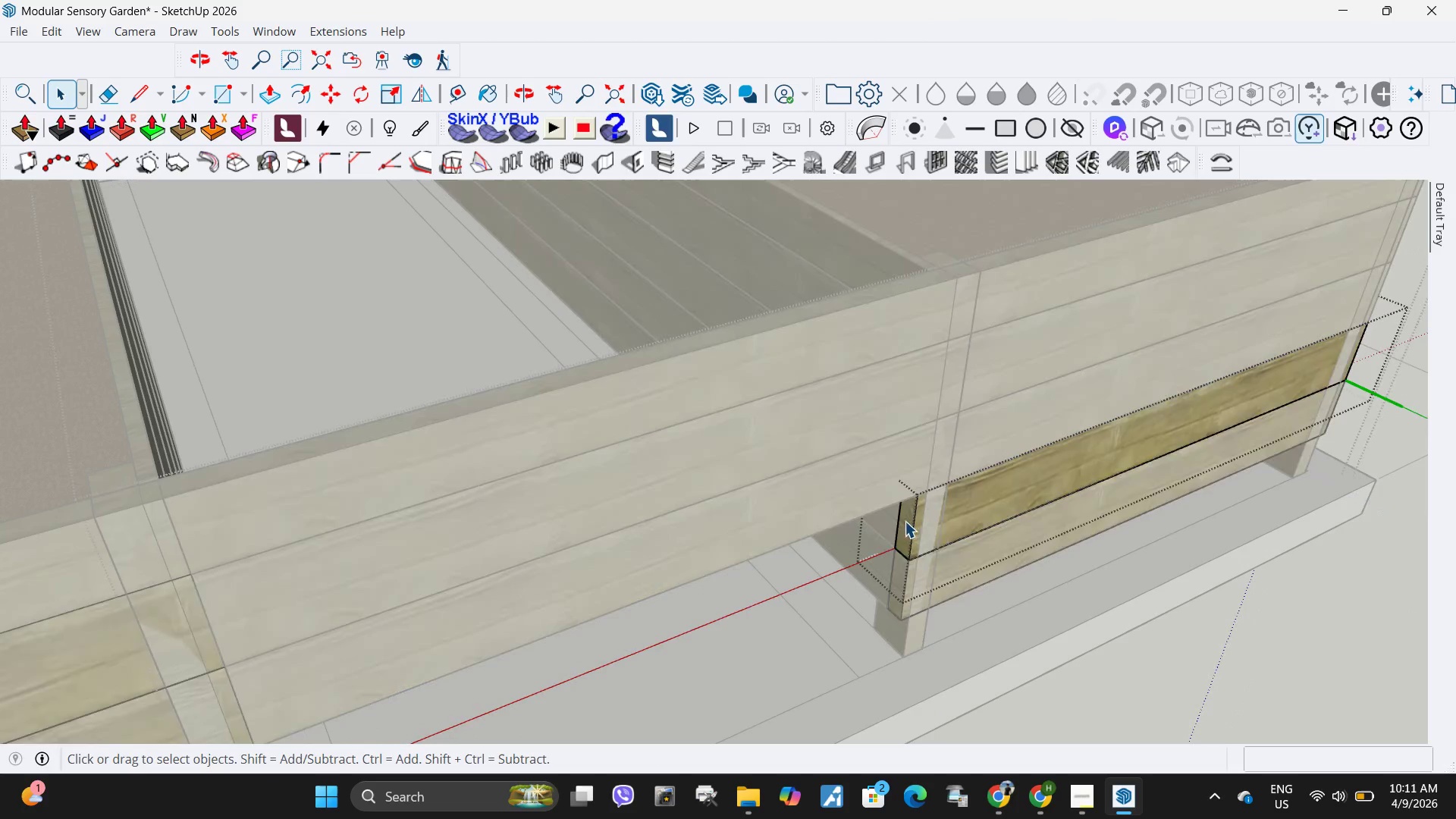 
triple_click([905, 521])
 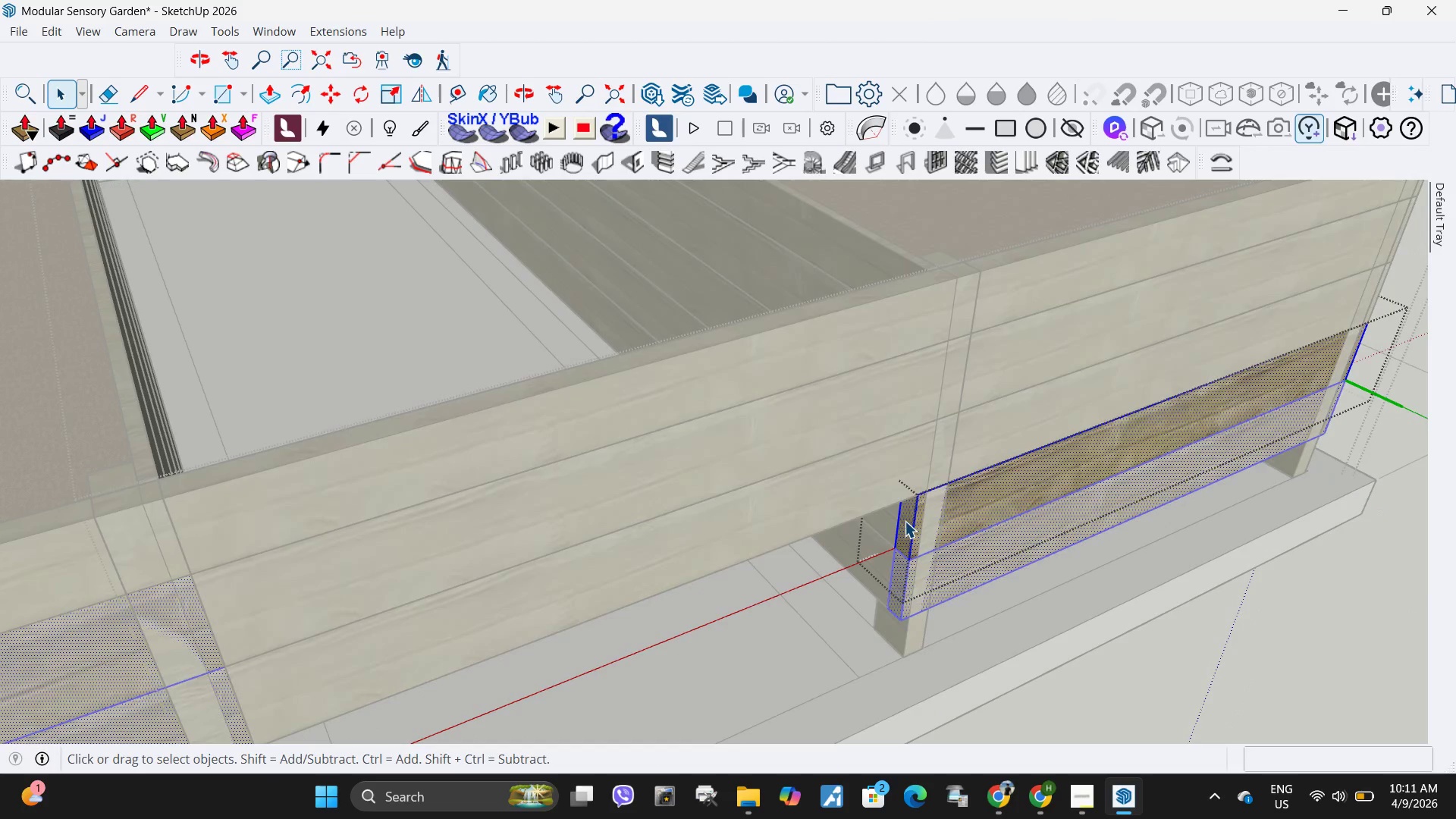 
key(Escape)
 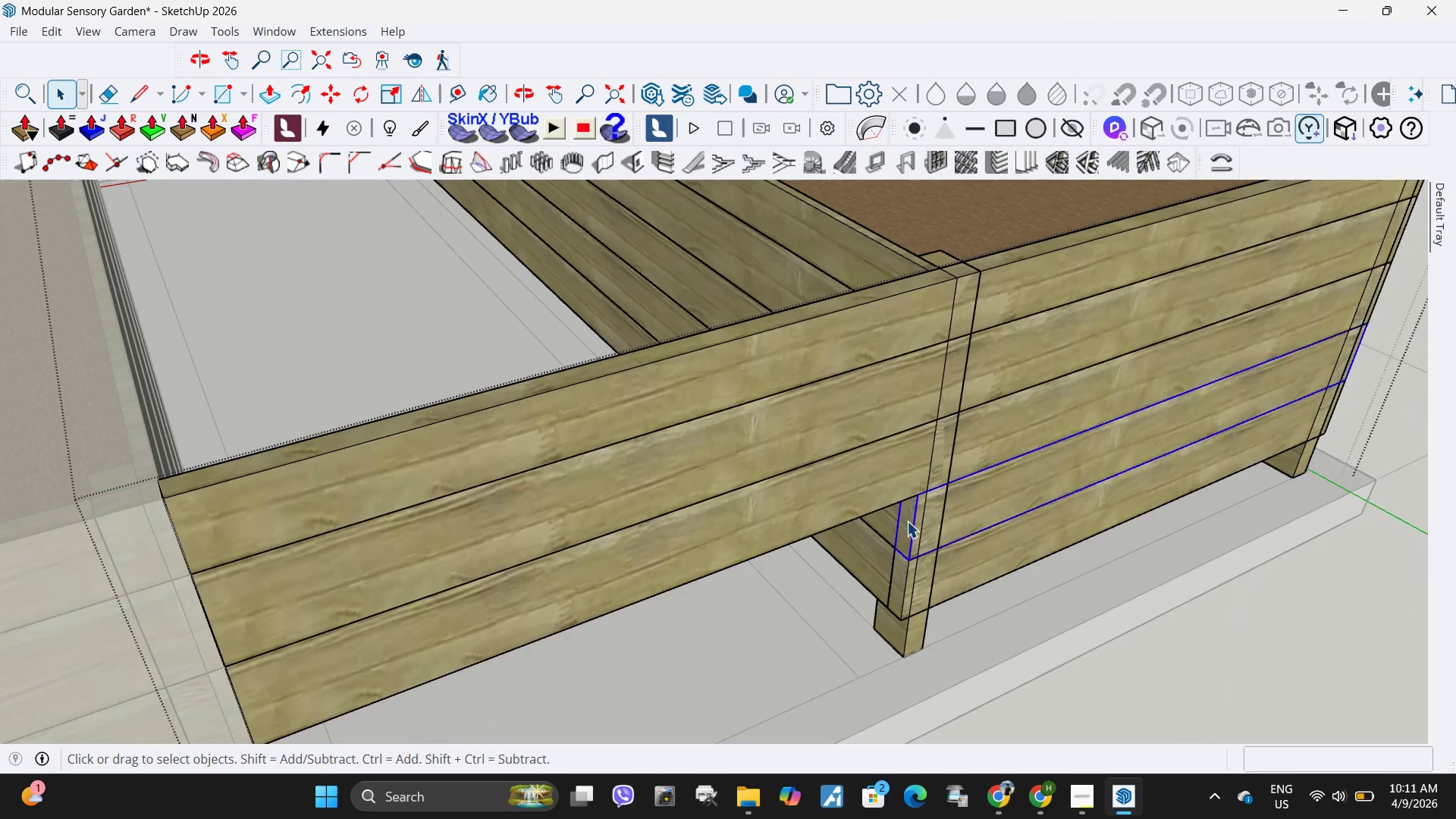 
left_click([907, 521])
 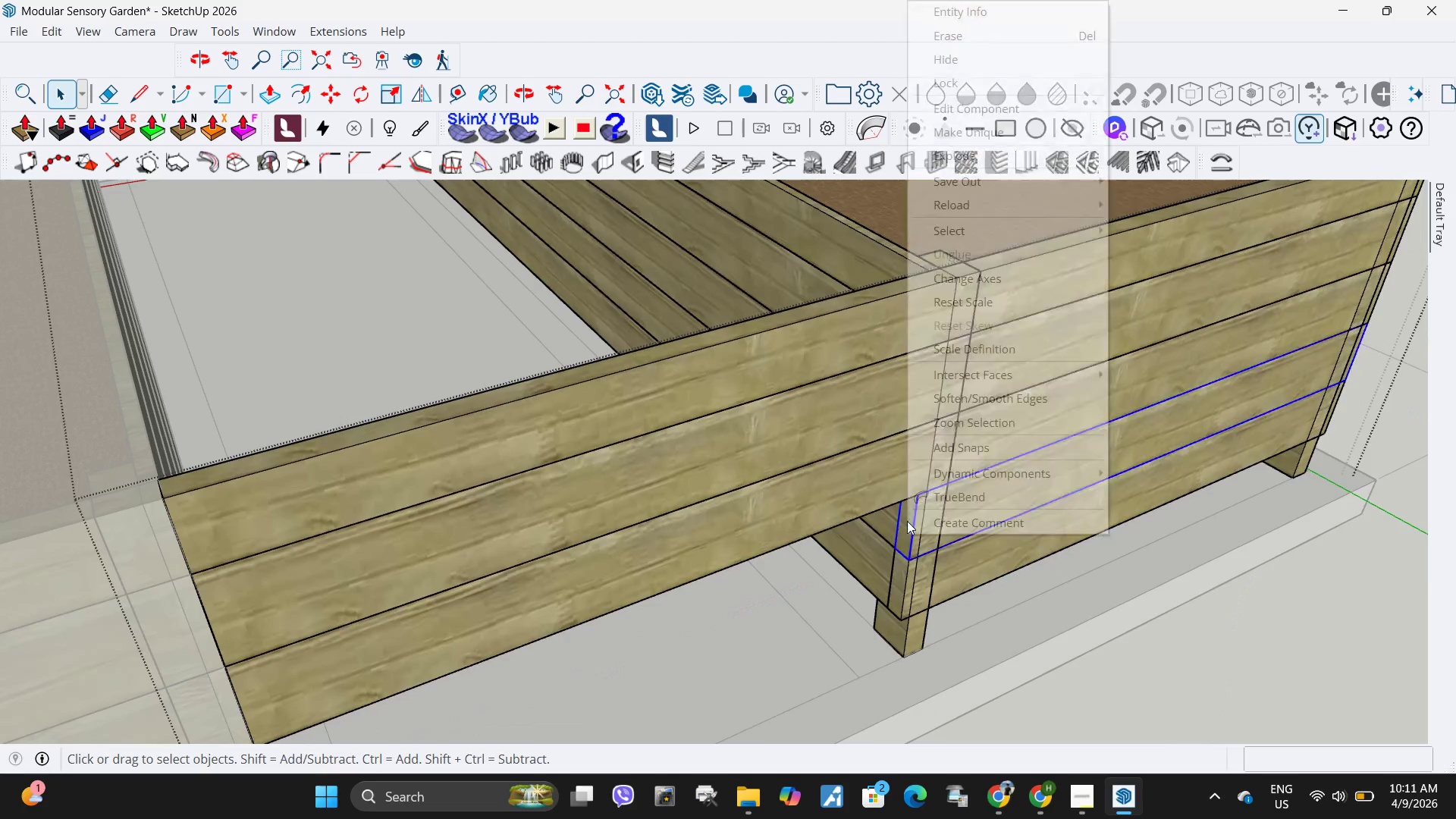 
right_click([907, 521])
 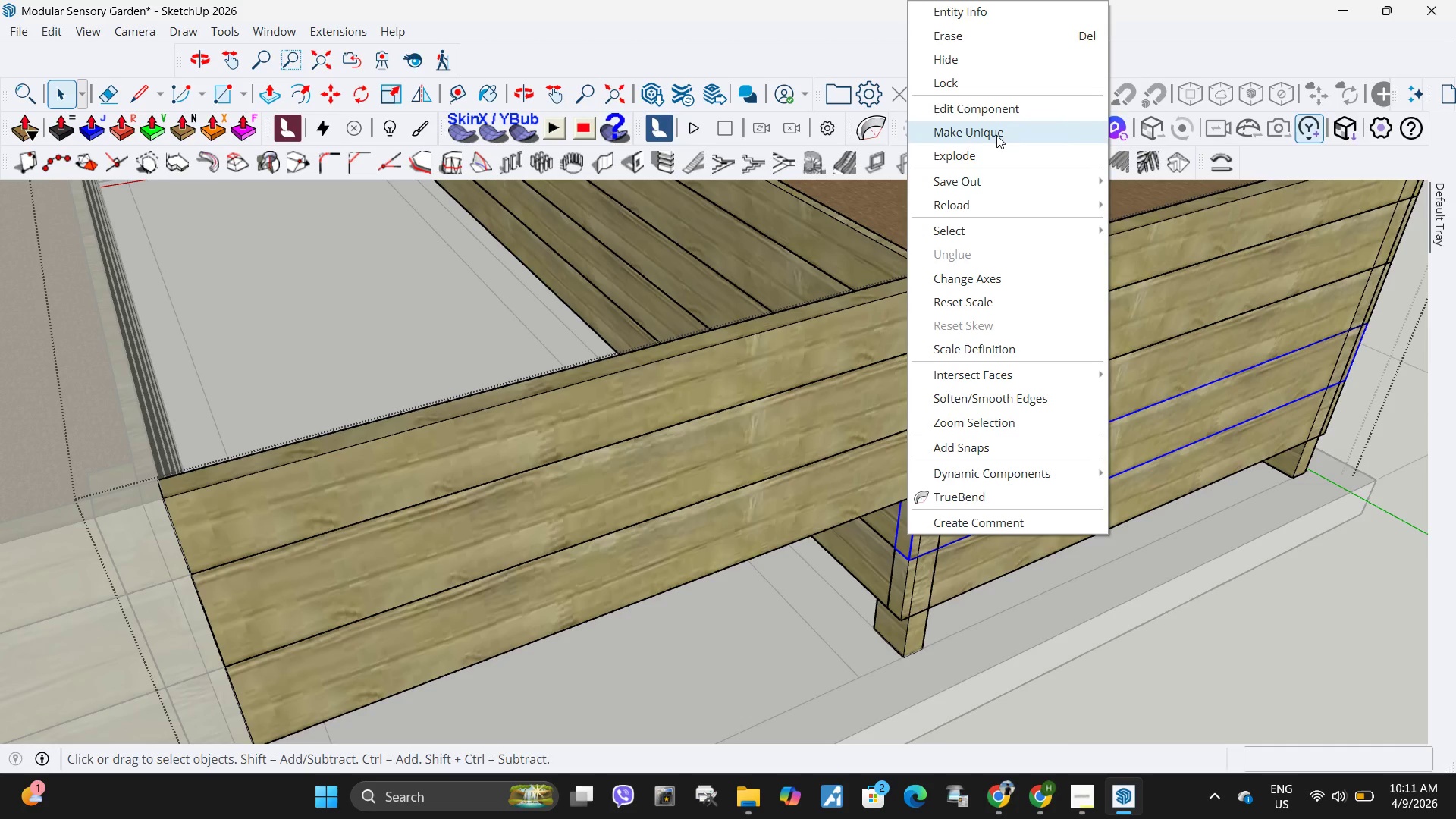 
left_click([996, 135])
 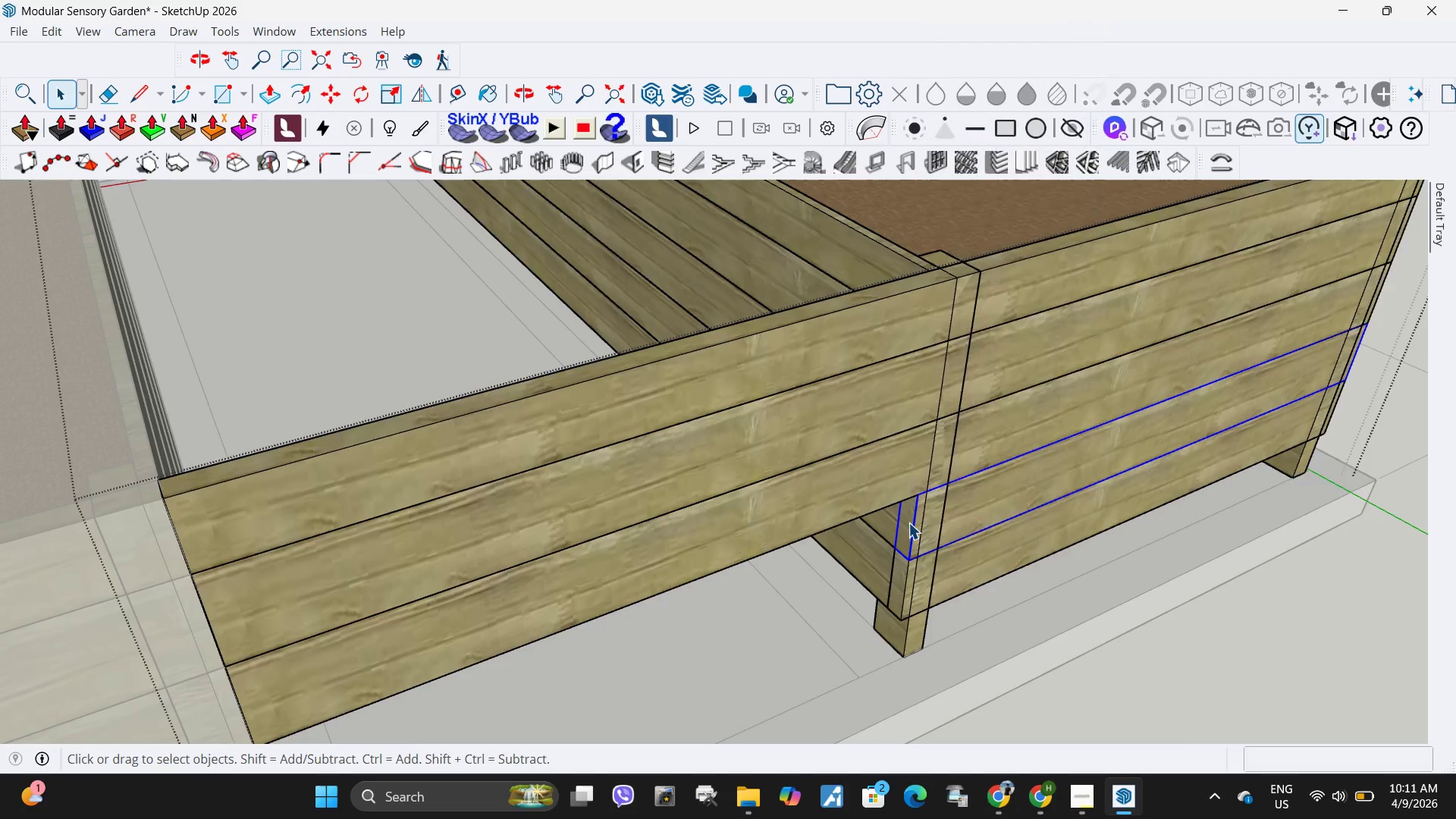 
double_click([908, 522])
 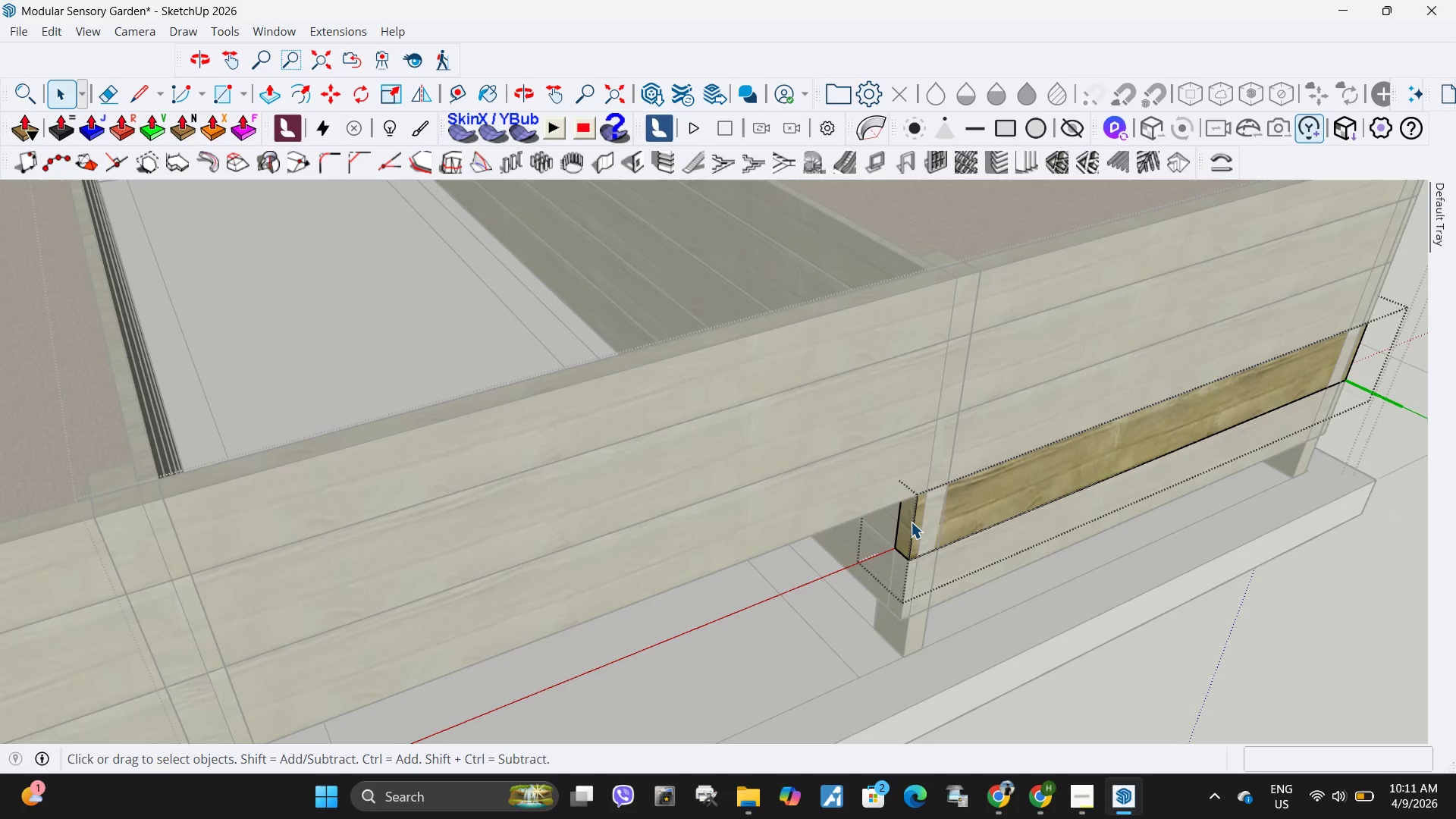 
left_click([911, 522])
 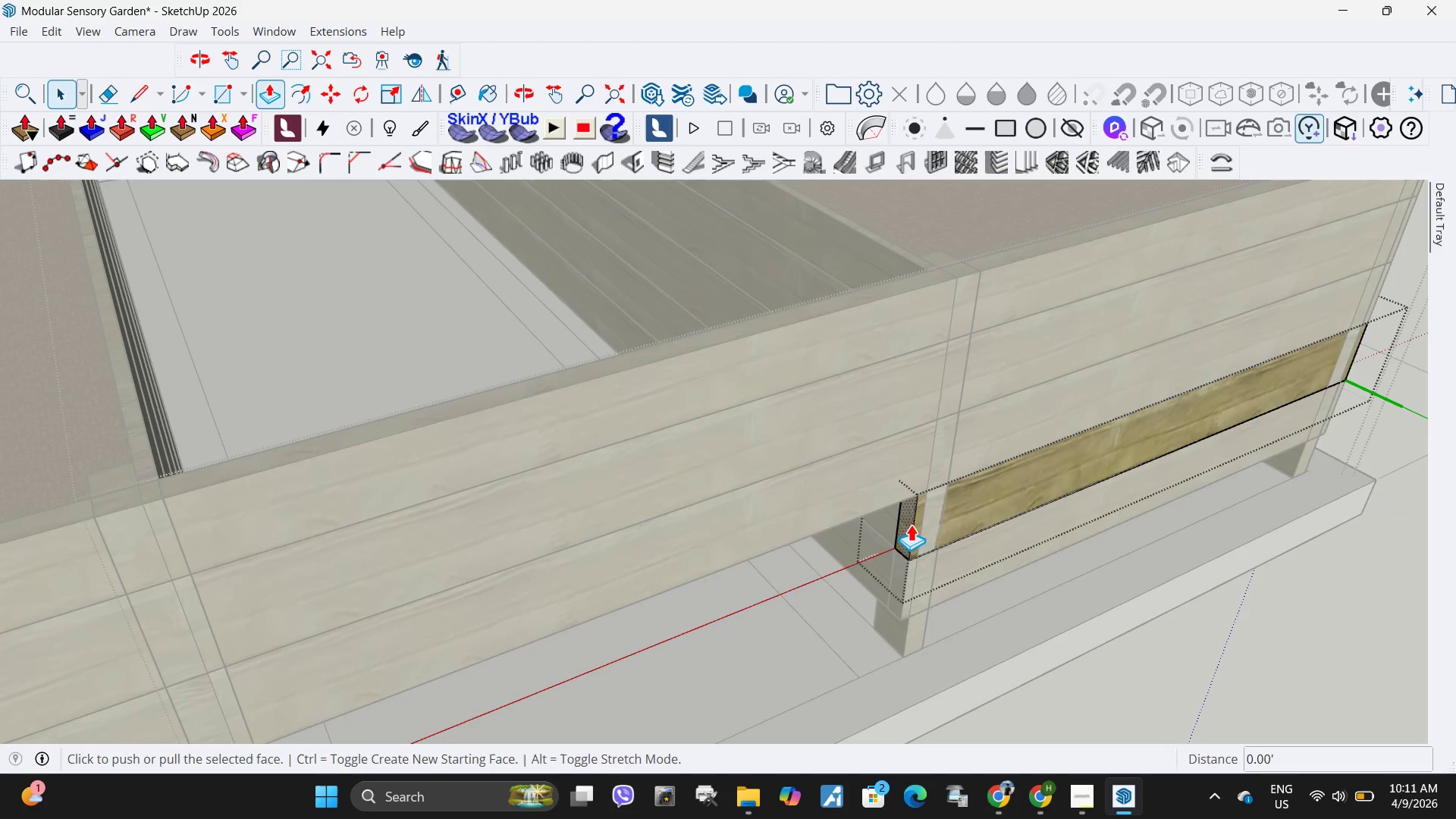 
key(P)
 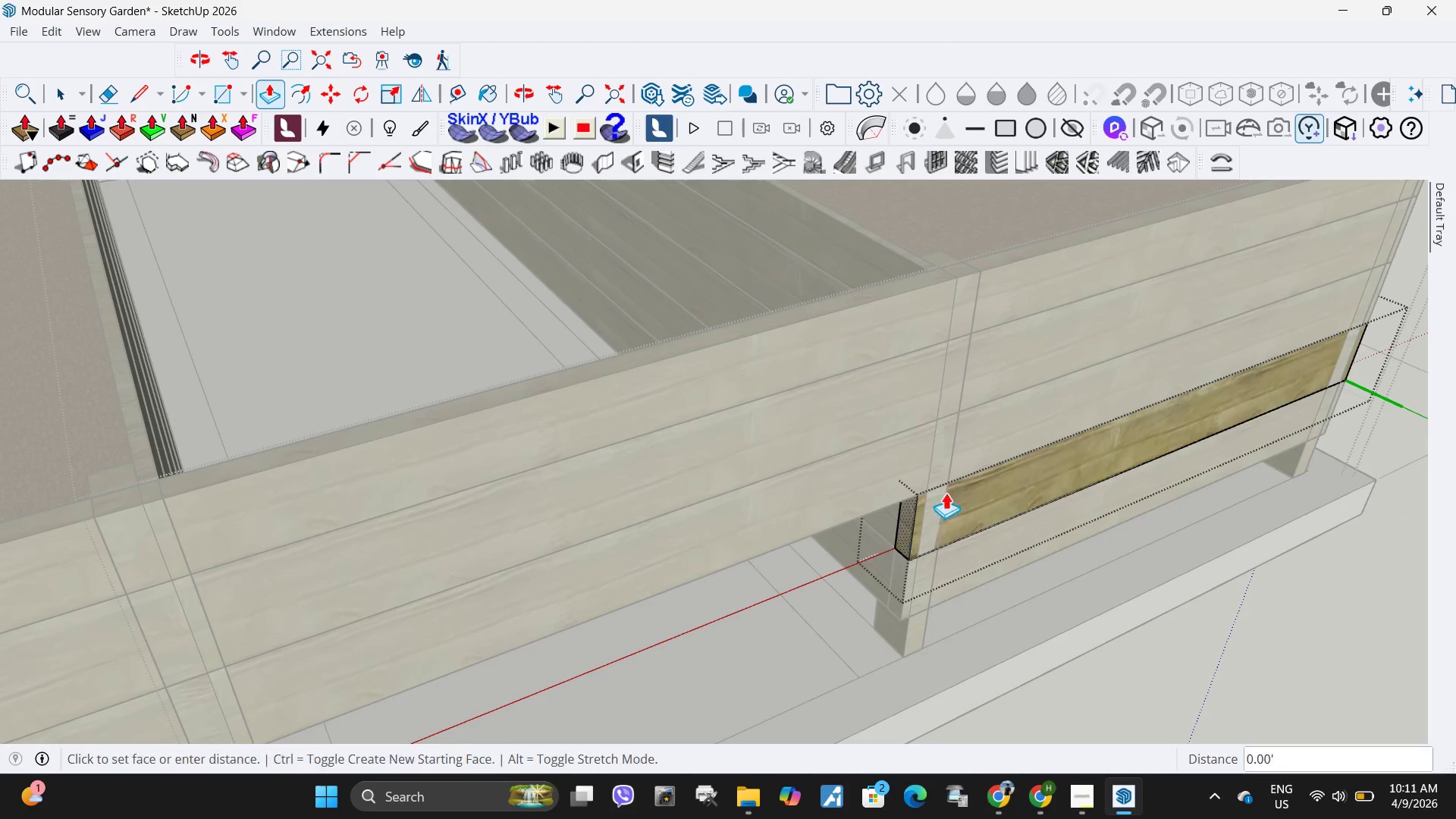 
left_click([911, 524])
 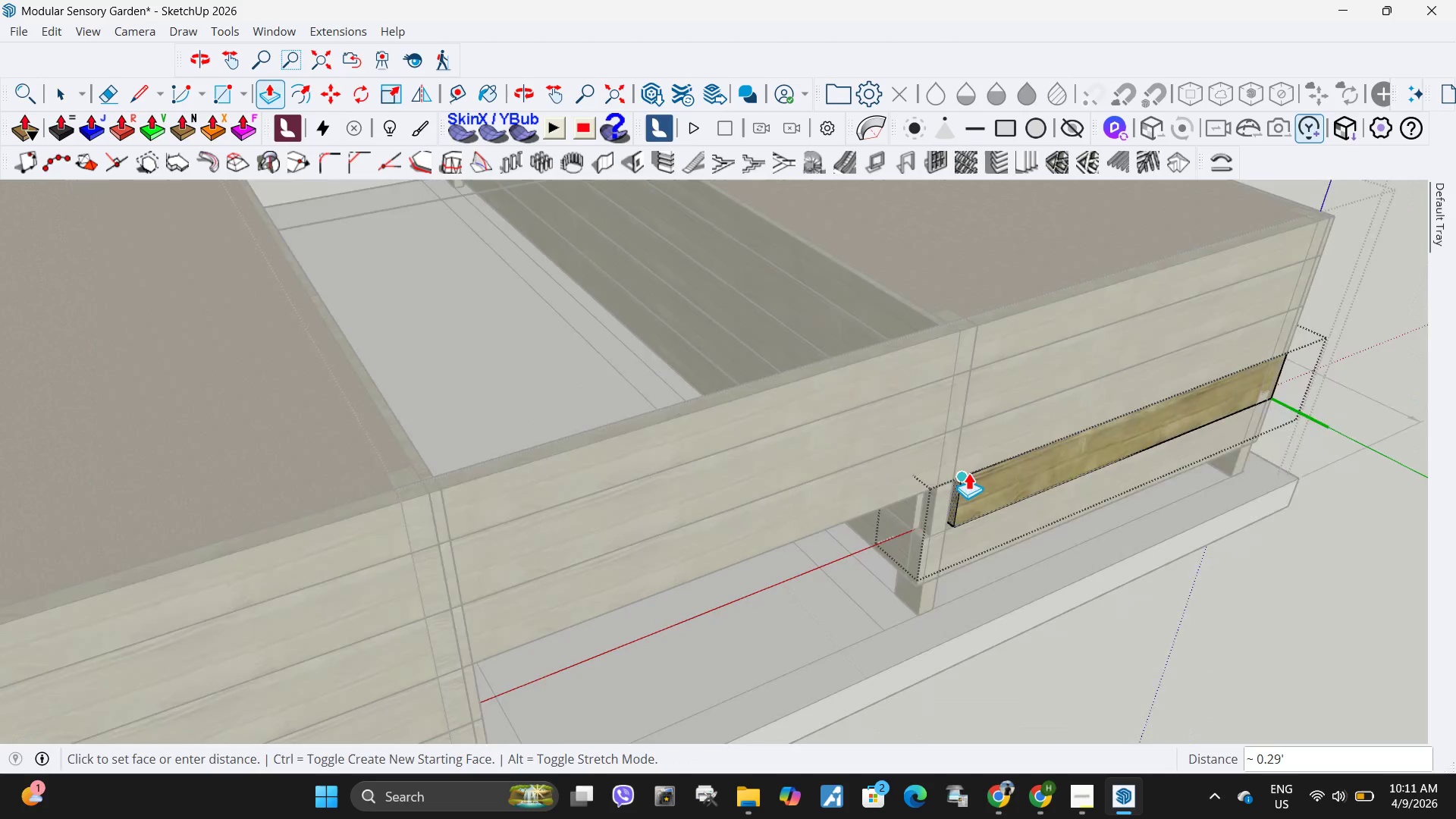 
scroll: coordinate [968, 472], scroll_direction: down, amount: 5.0
 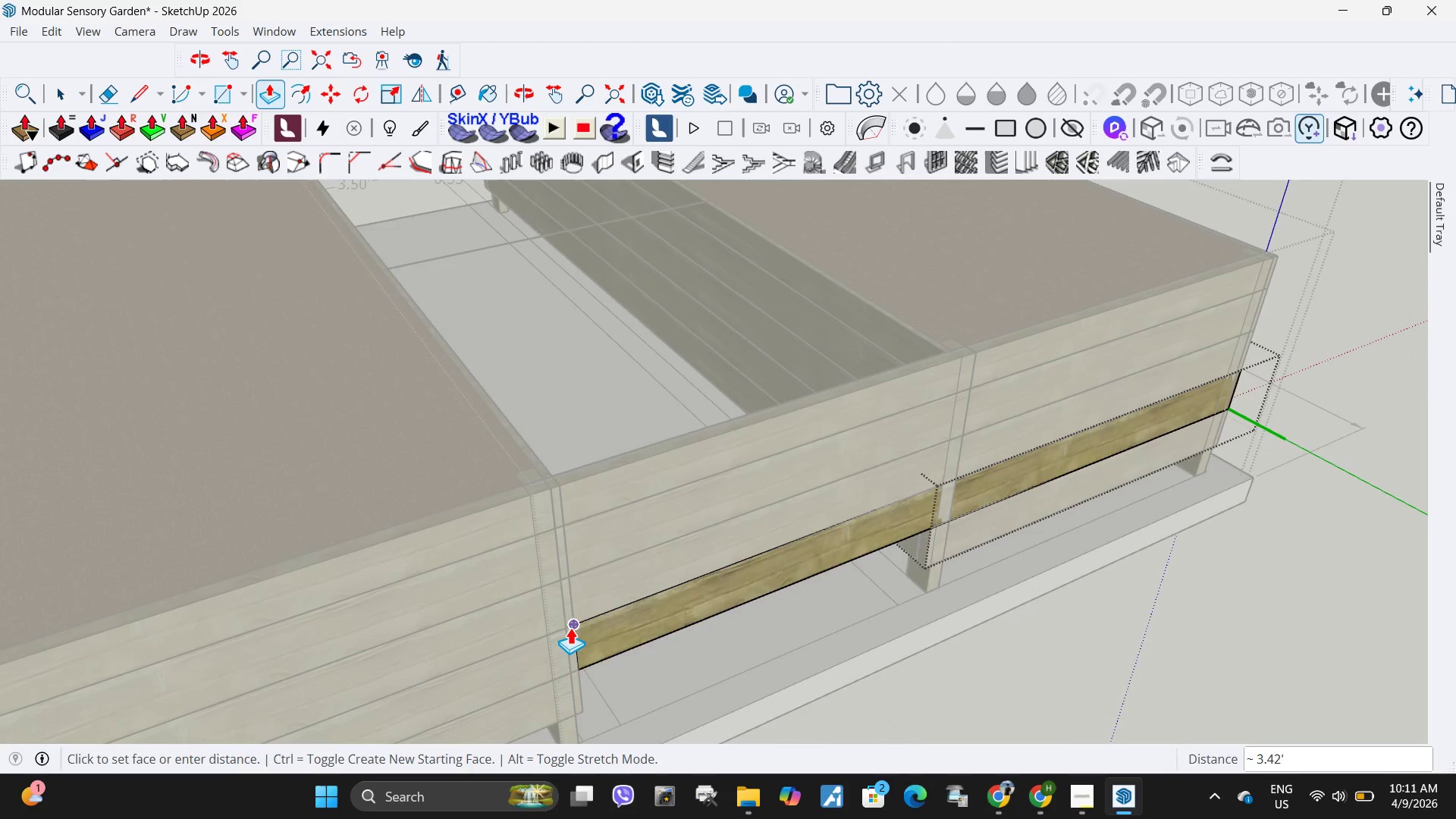 
left_click([570, 627])
 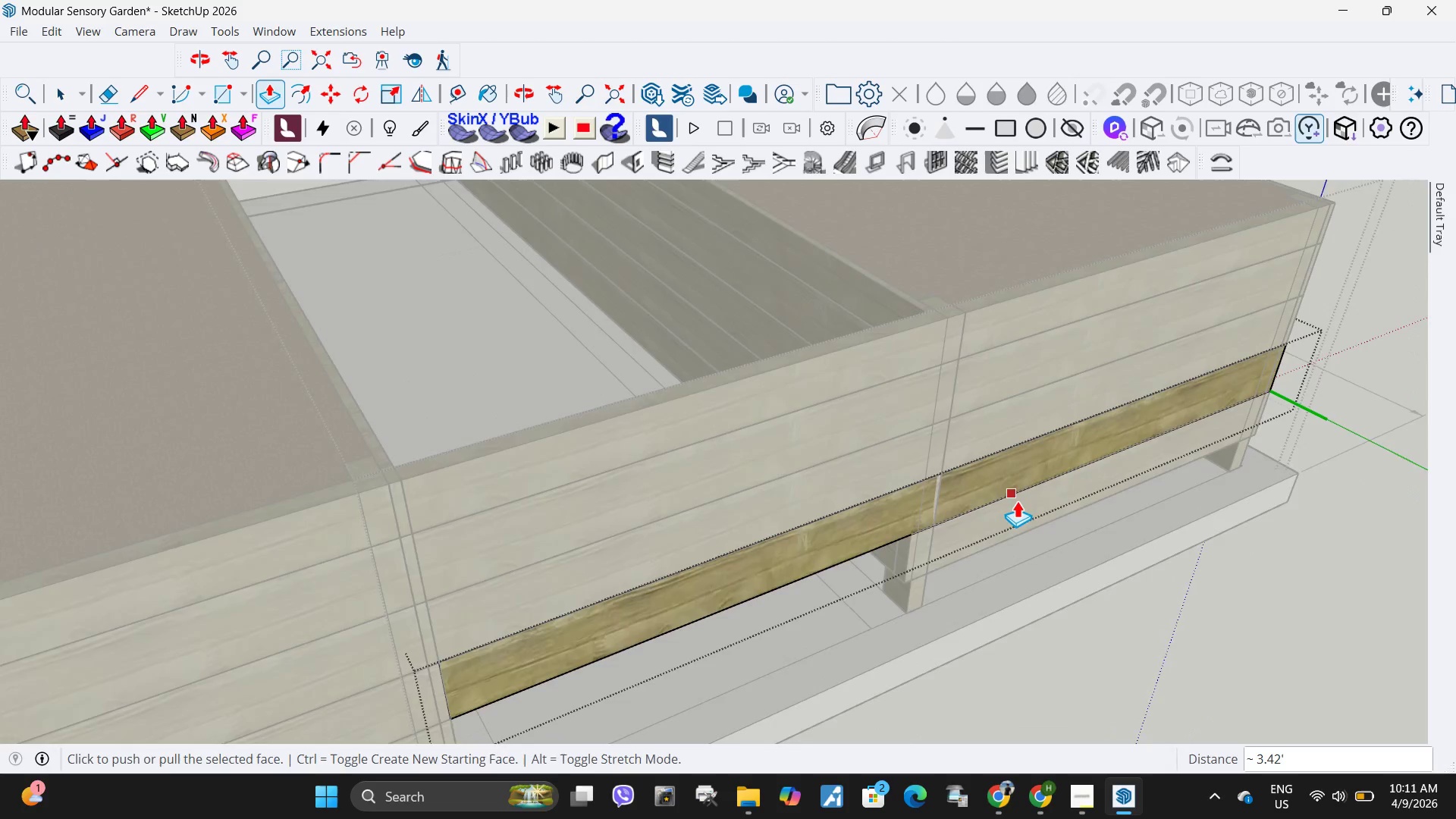 
key(Space)
 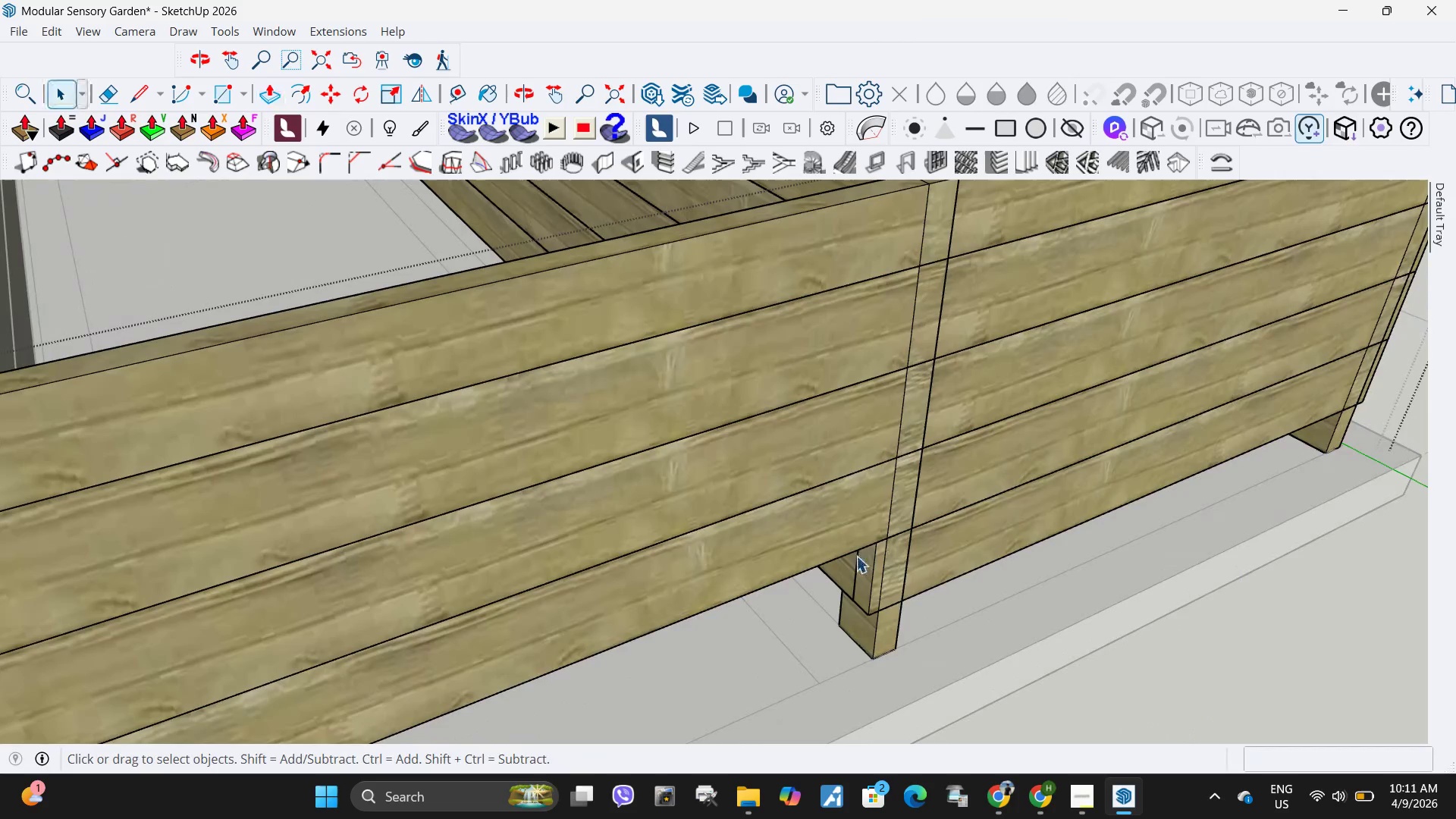 
key(Escape)
 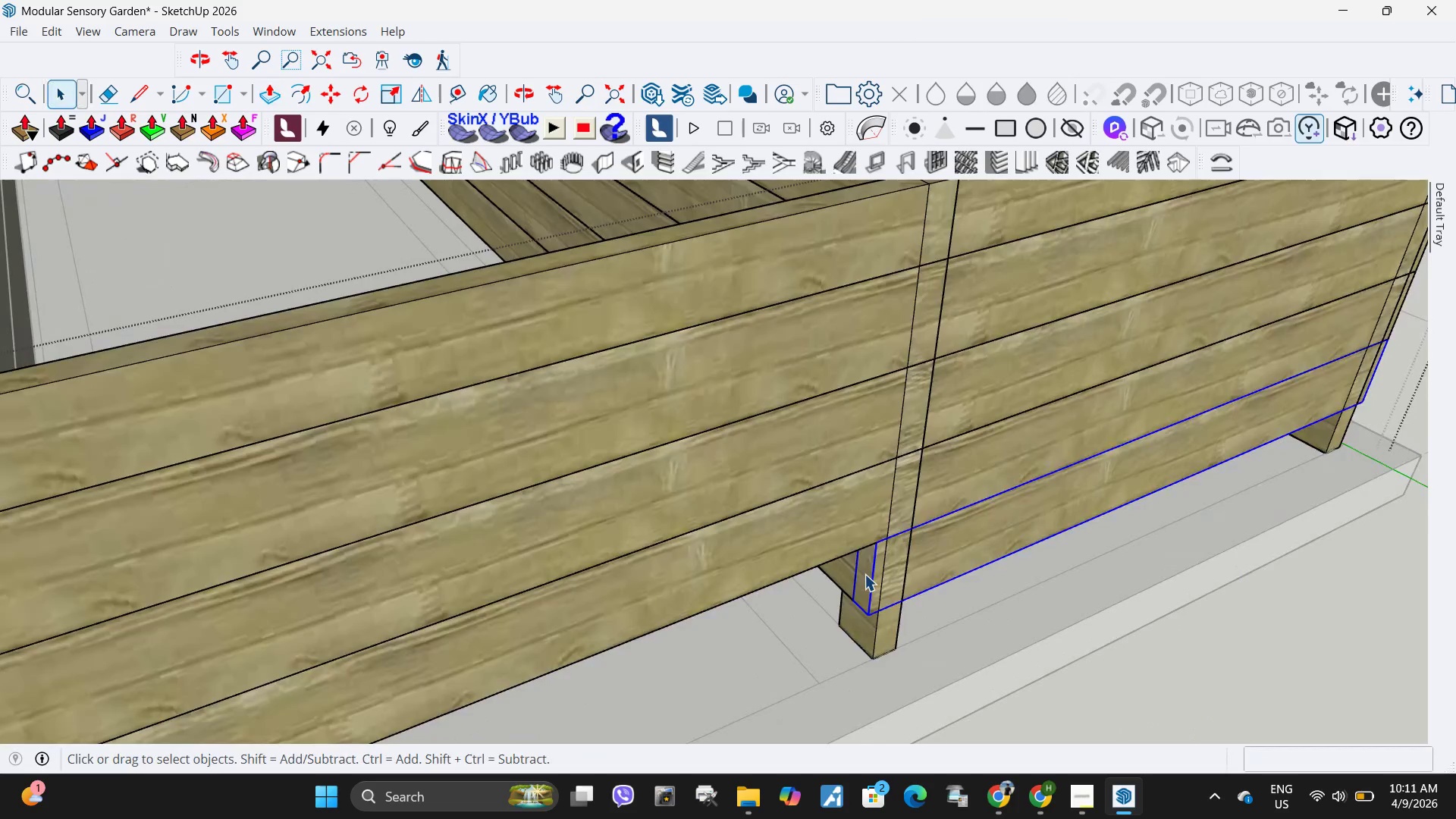 
scroll: coordinate [958, 528], scroll_direction: up, amount: 6.0
 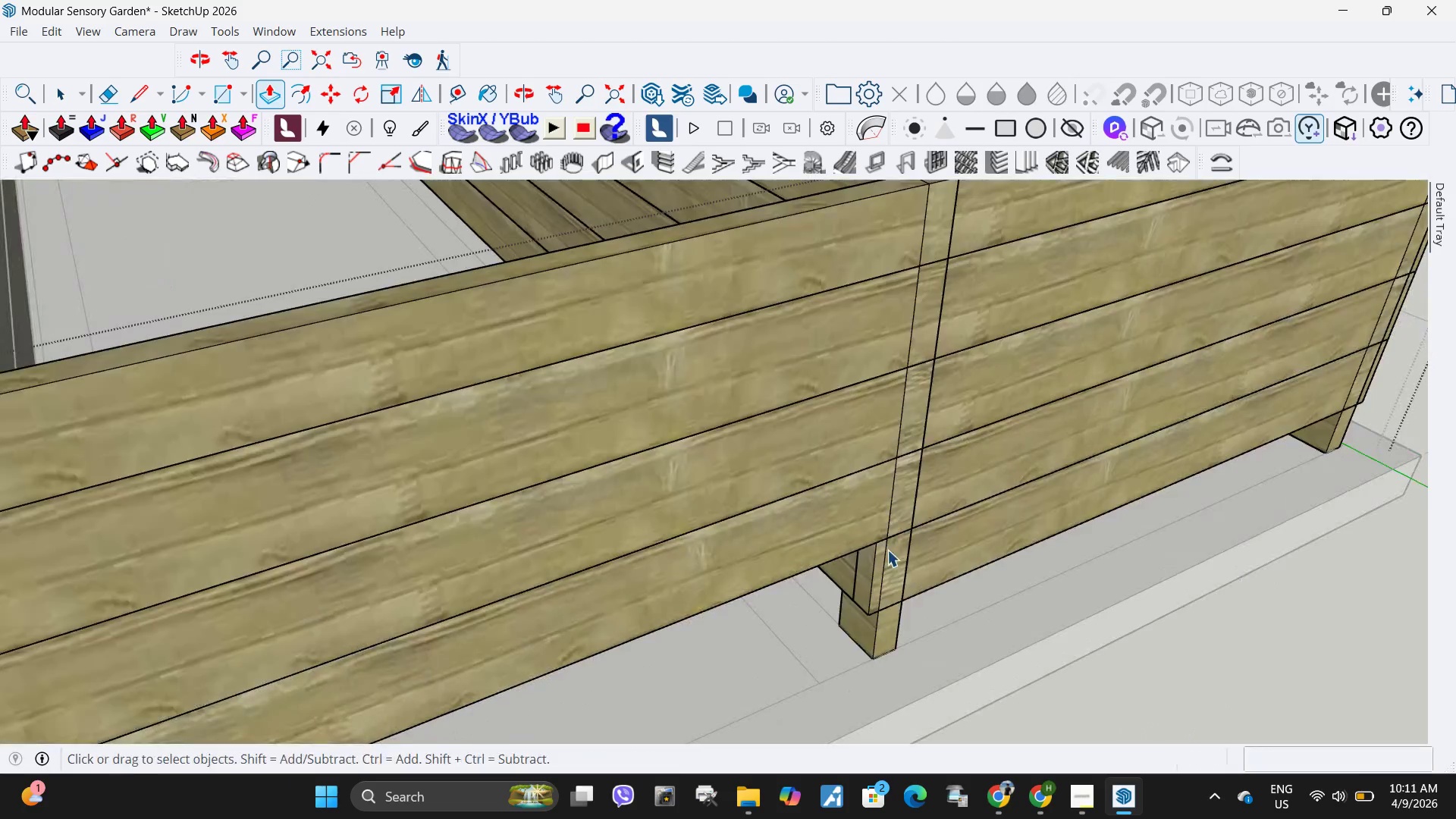 
double_click([864, 574])
 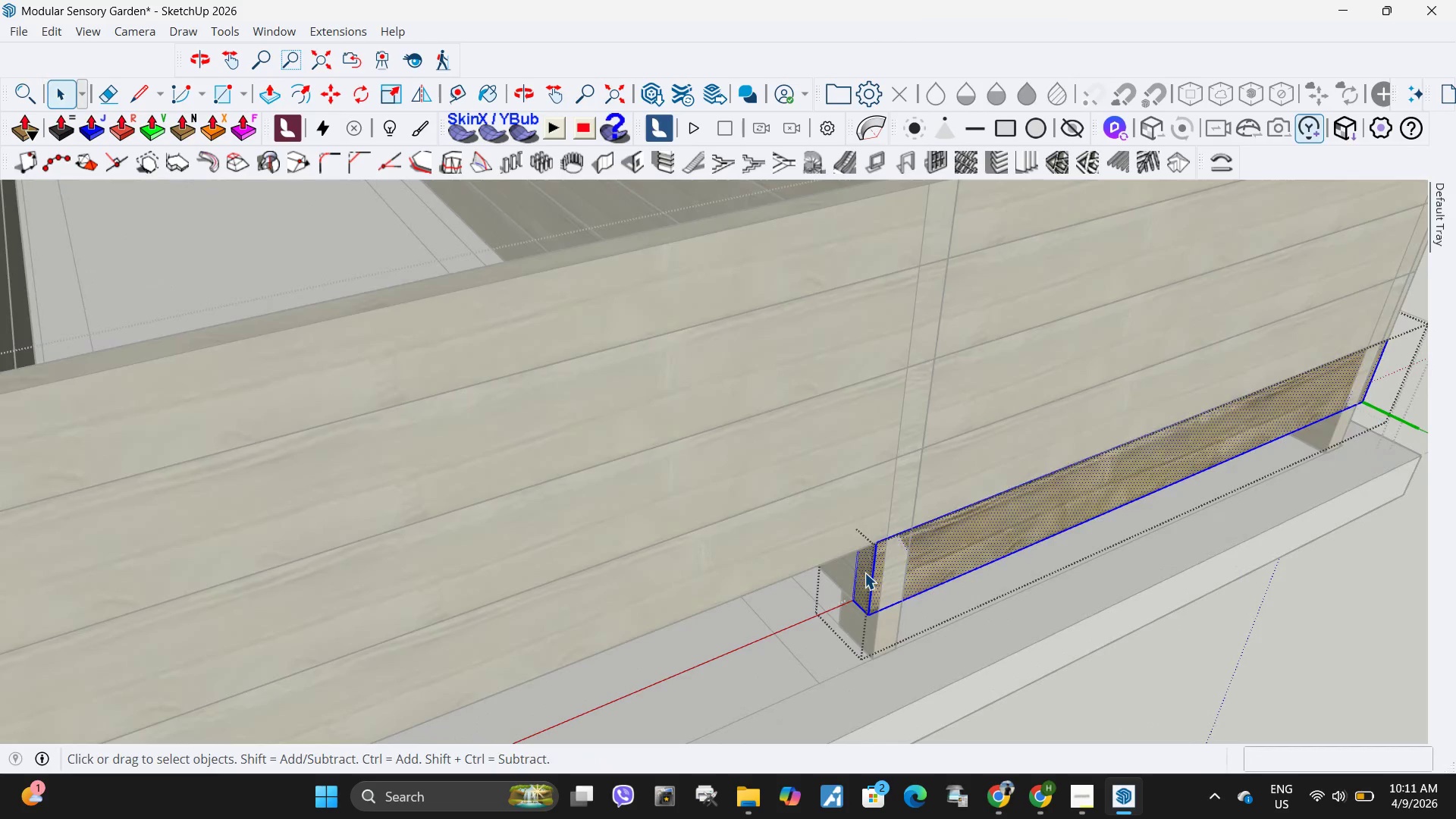 
triple_click([864, 573])
 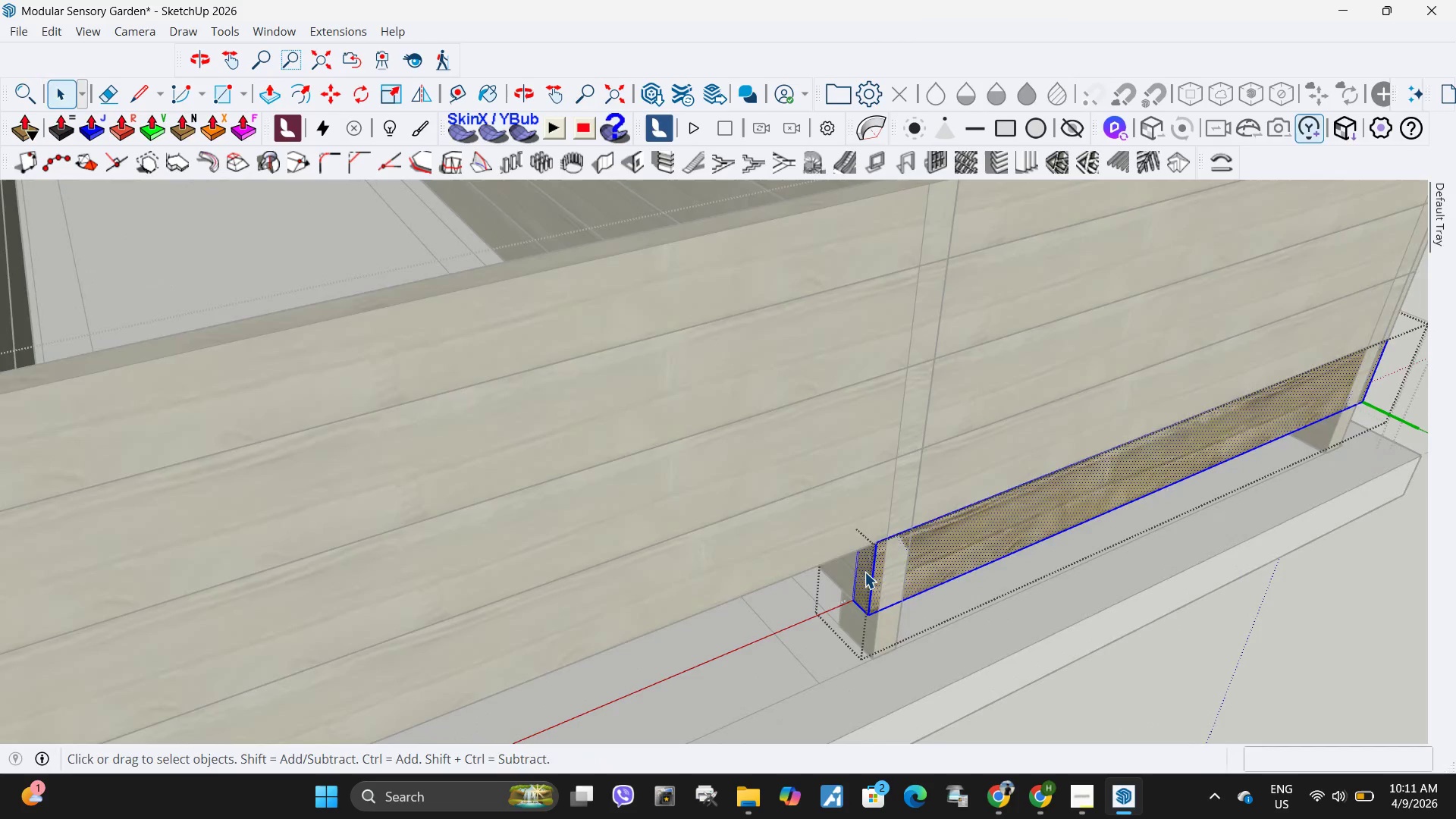 
left_click([864, 572])
 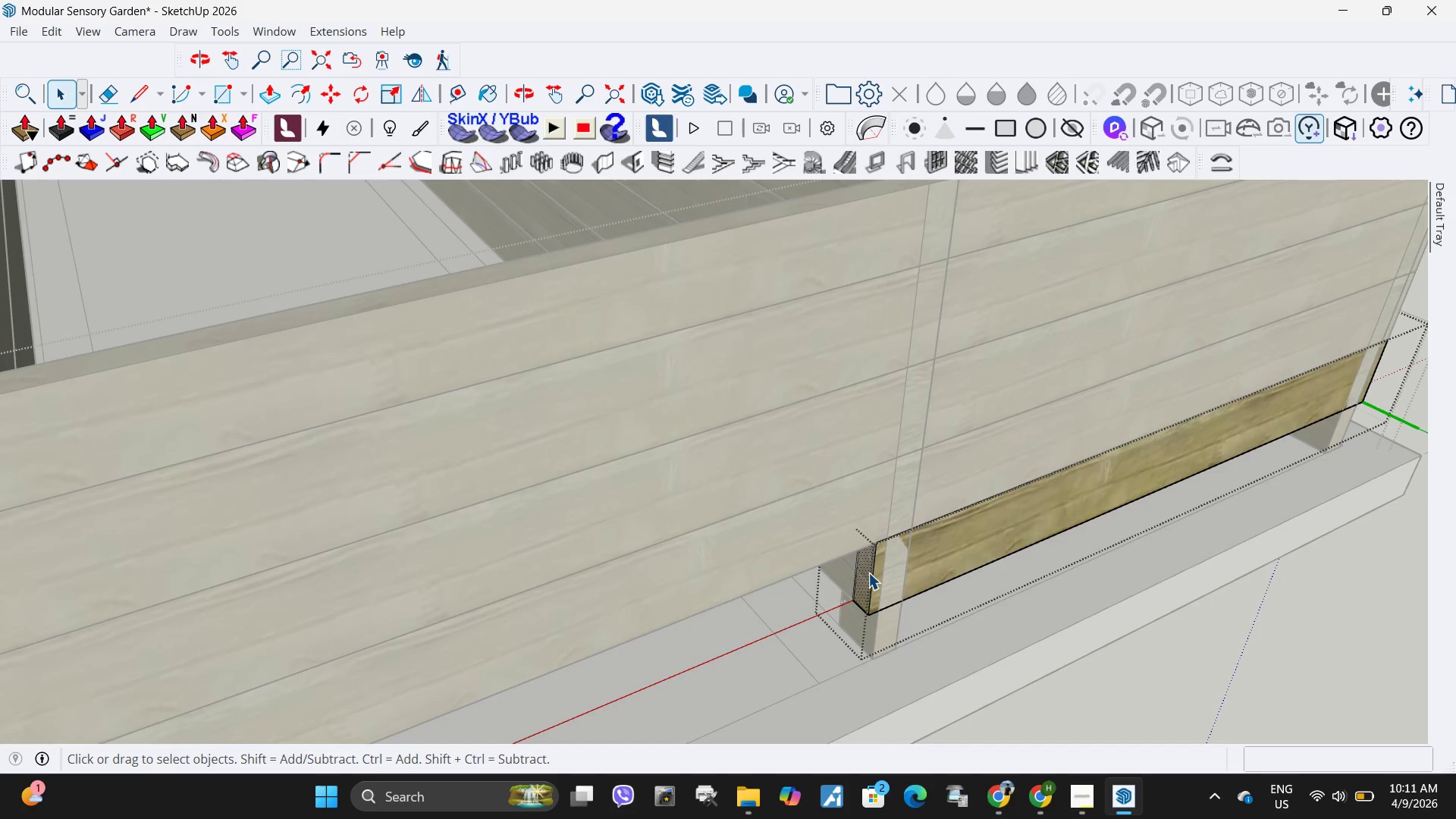 
key(Escape)
 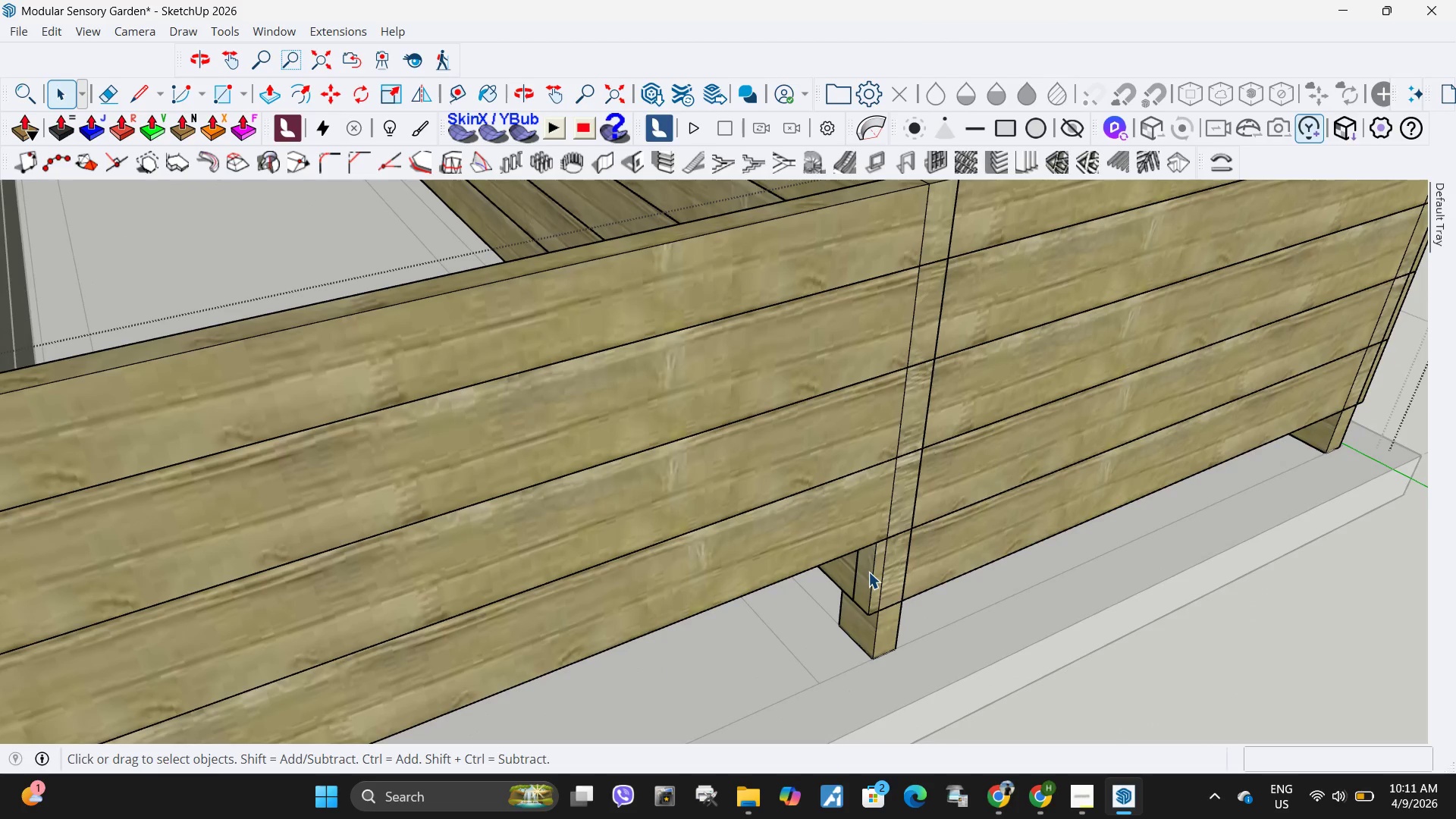 
left_click([868, 572])
 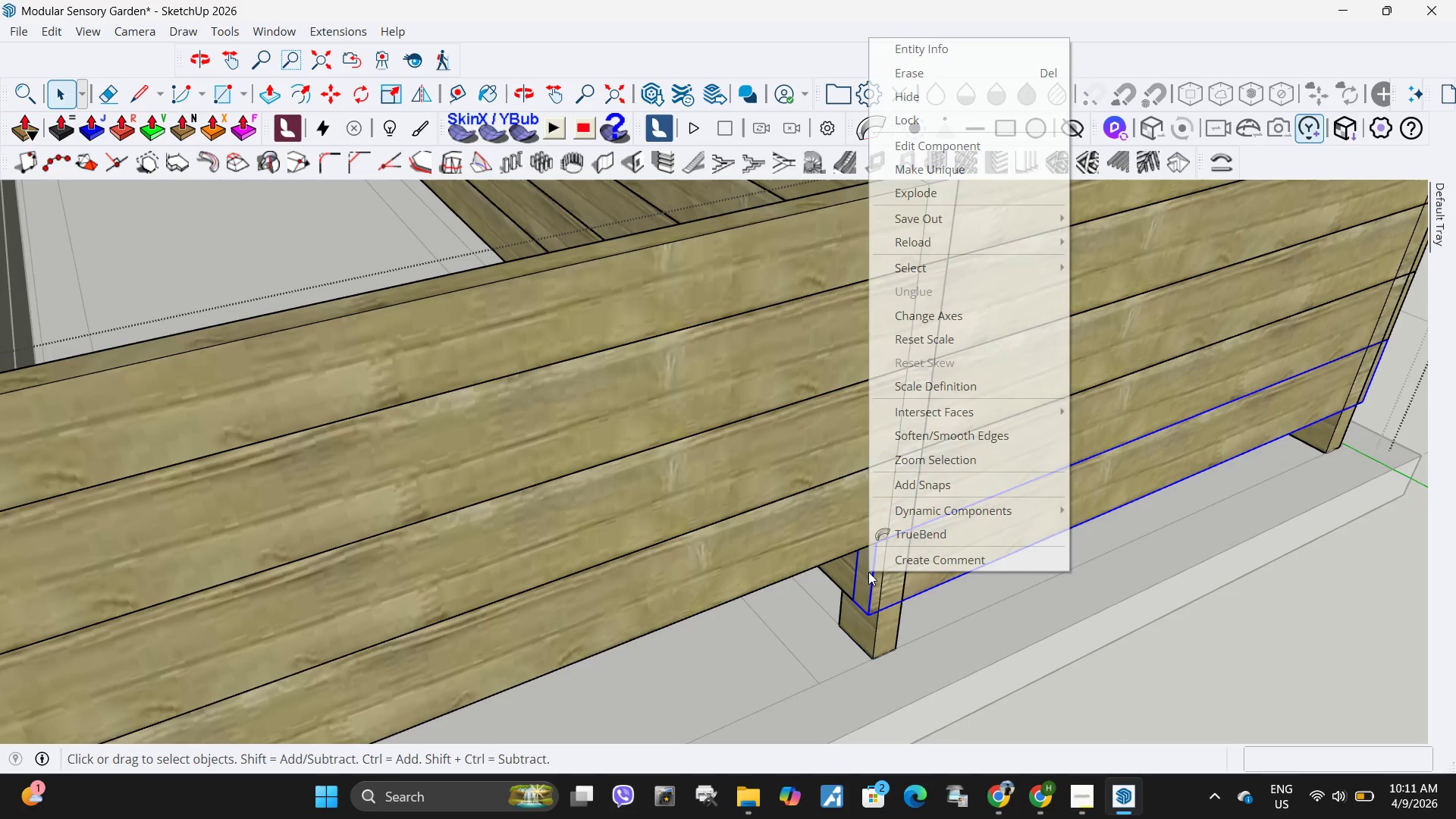 
right_click([868, 572])
 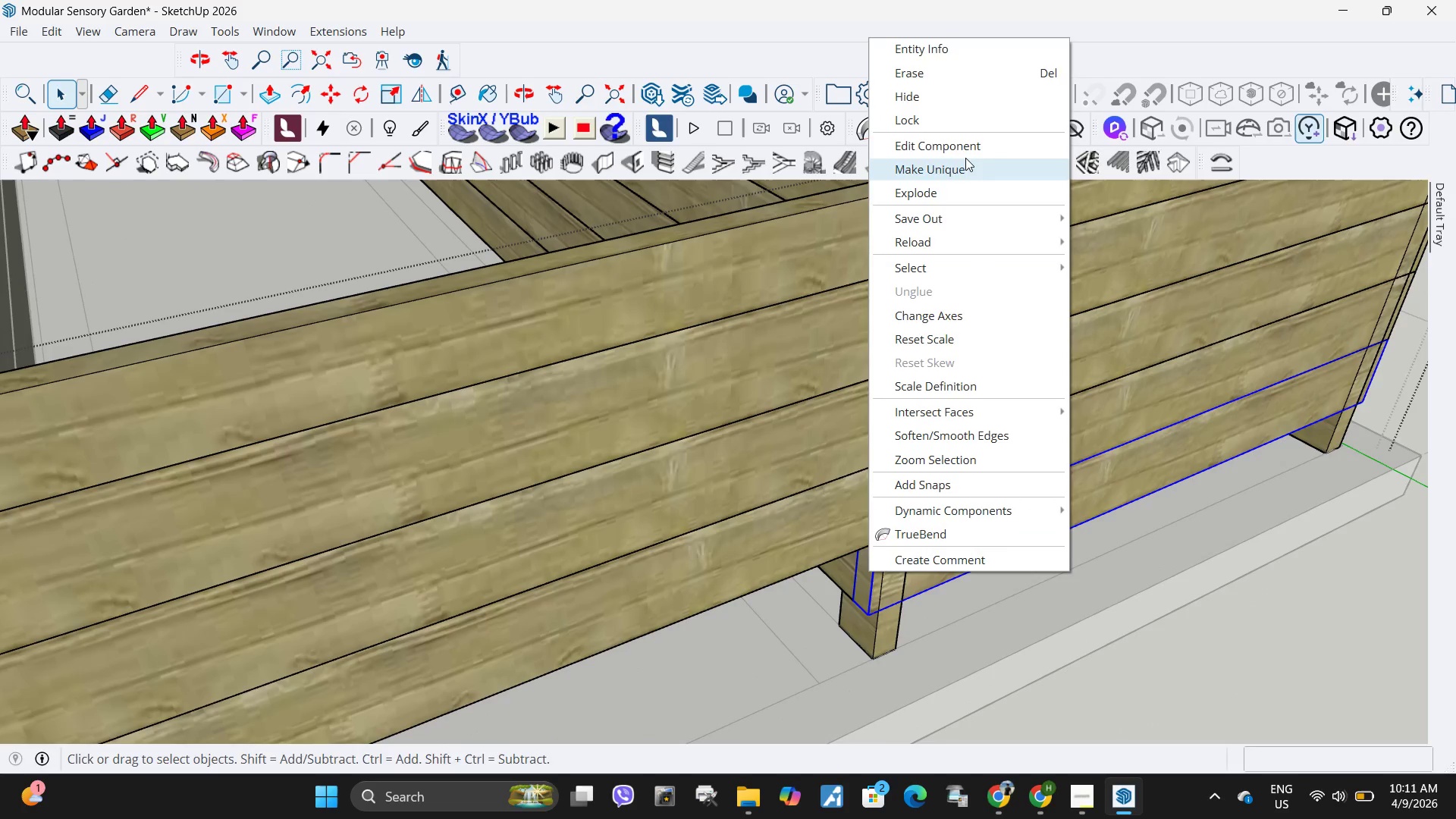 
left_click([965, 158])
 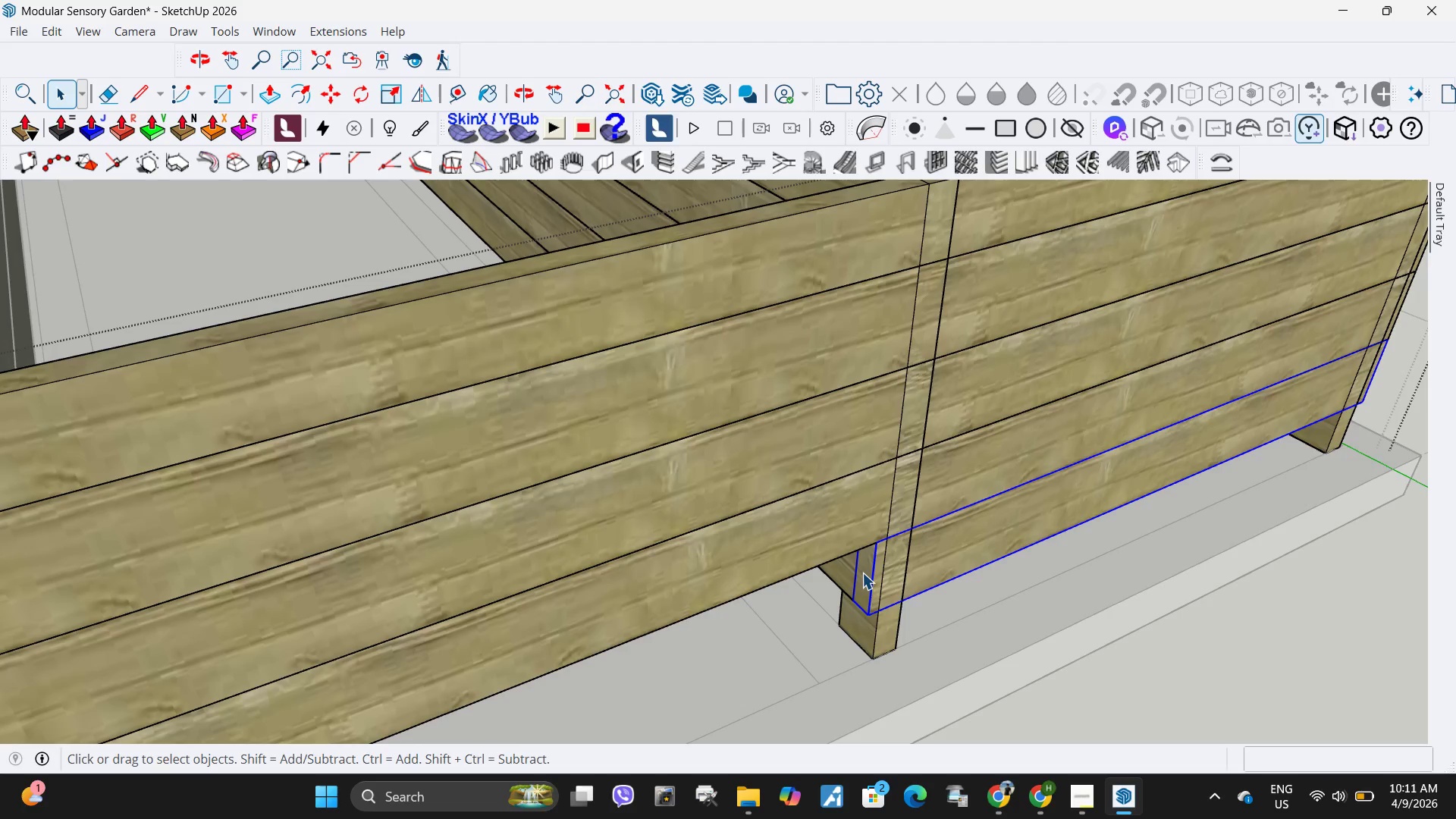 
double_click([862, 573])
 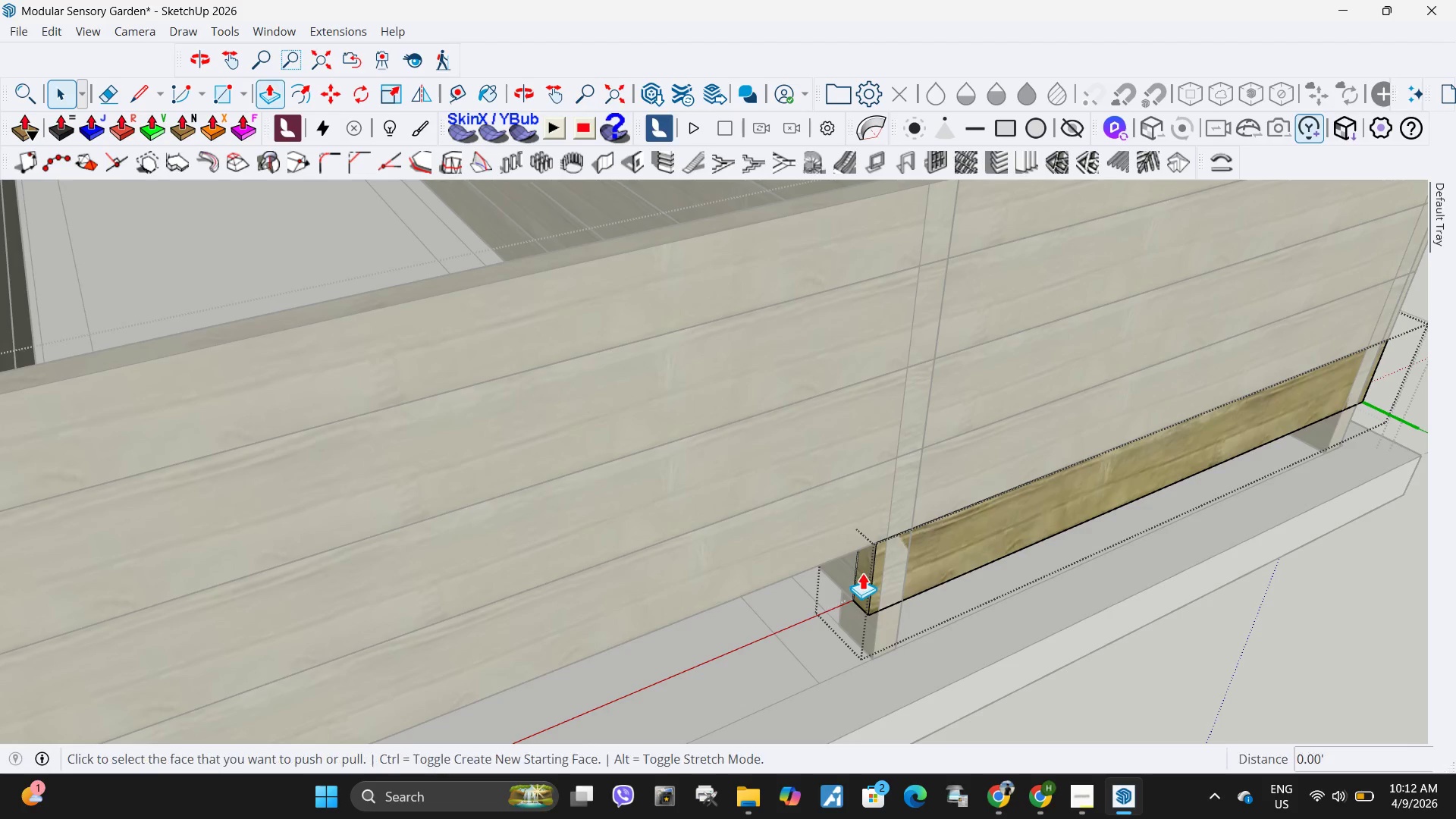 
key(P)
 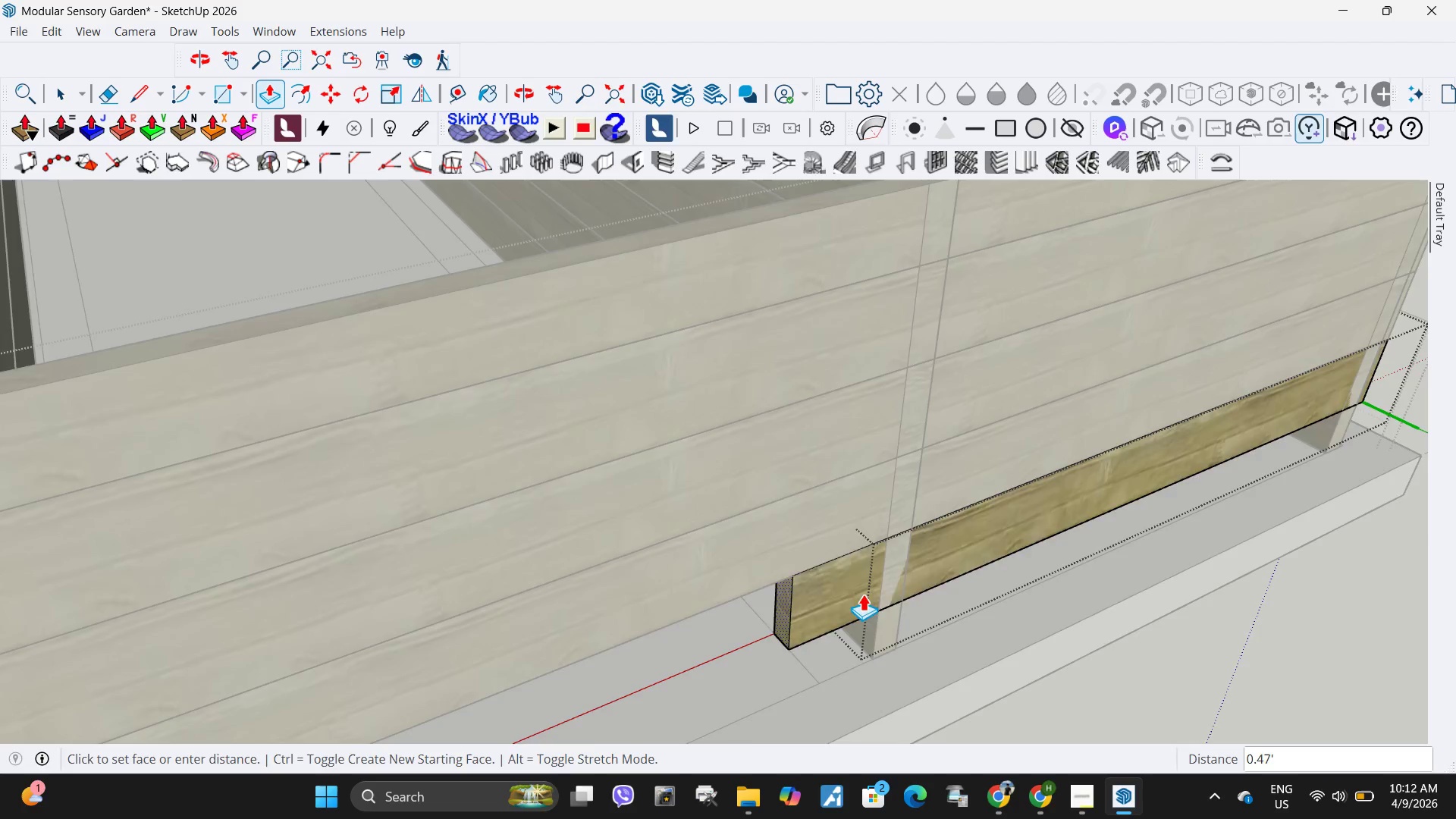 
scroll: coordinate [981, 516], scroll_direction: down, amount: 11.0
 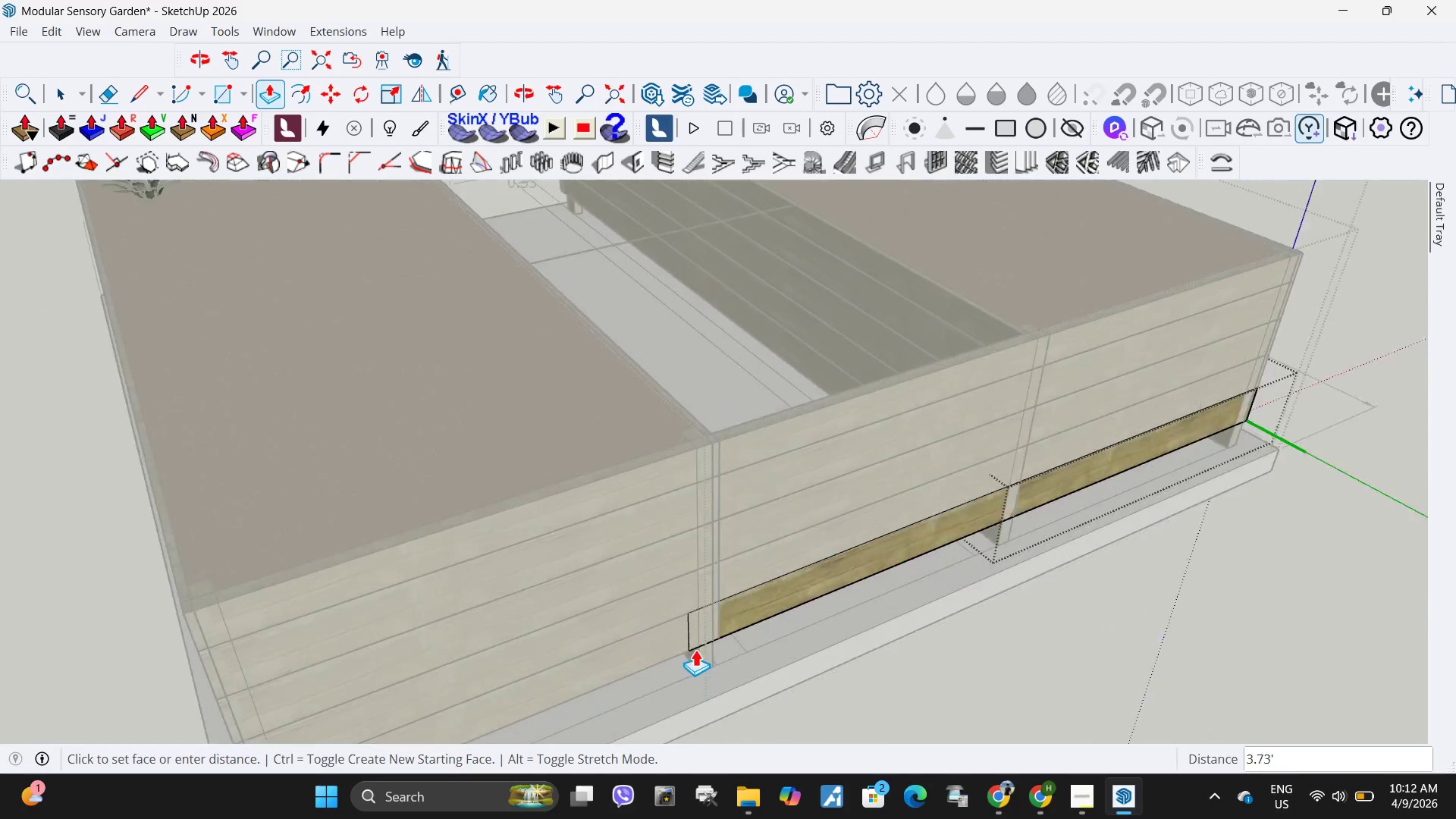 
scroll: coordinate [697, 648], scroll_direction: up, amount: 4.0
 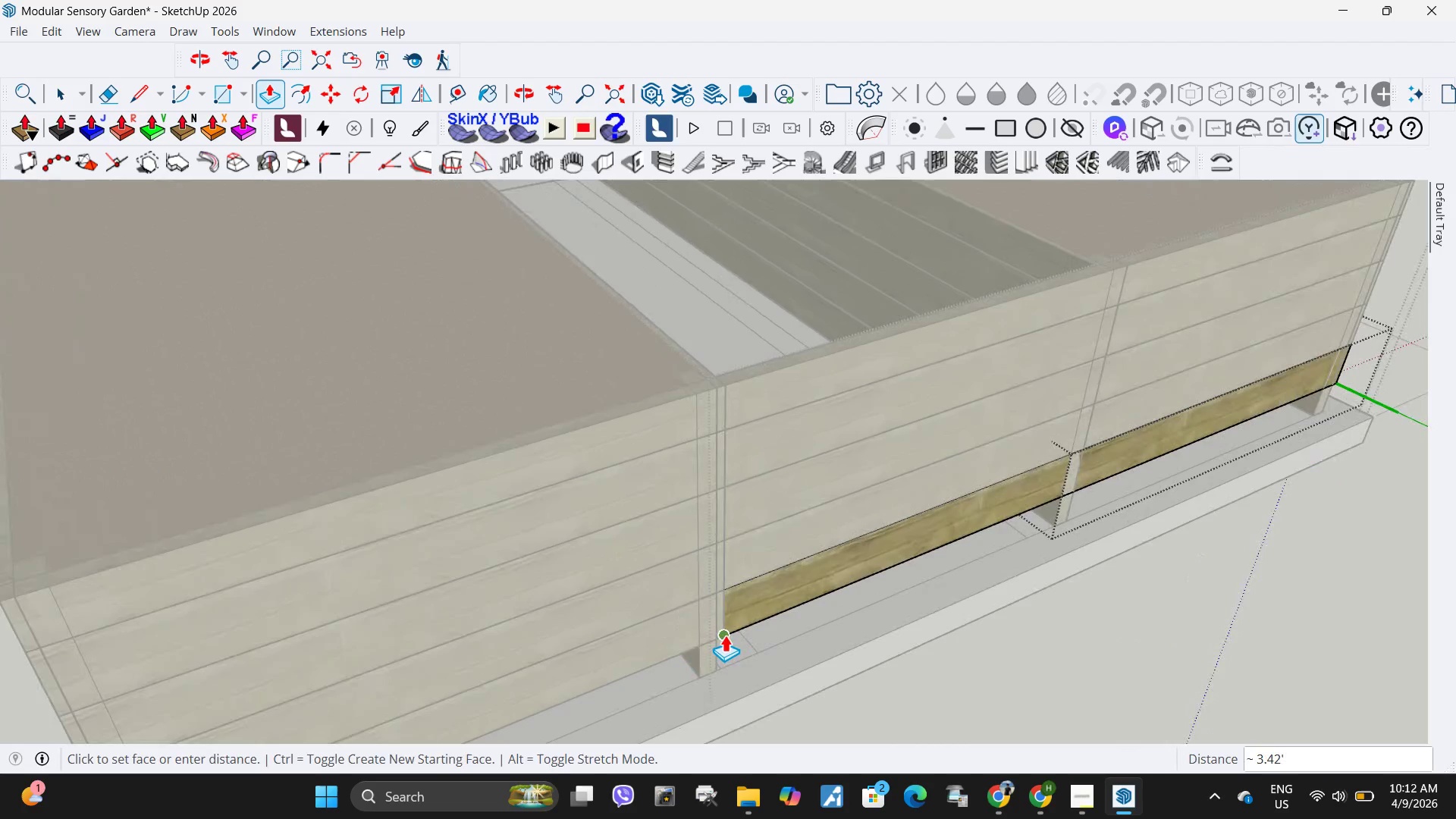 
left_click([725, 635])
 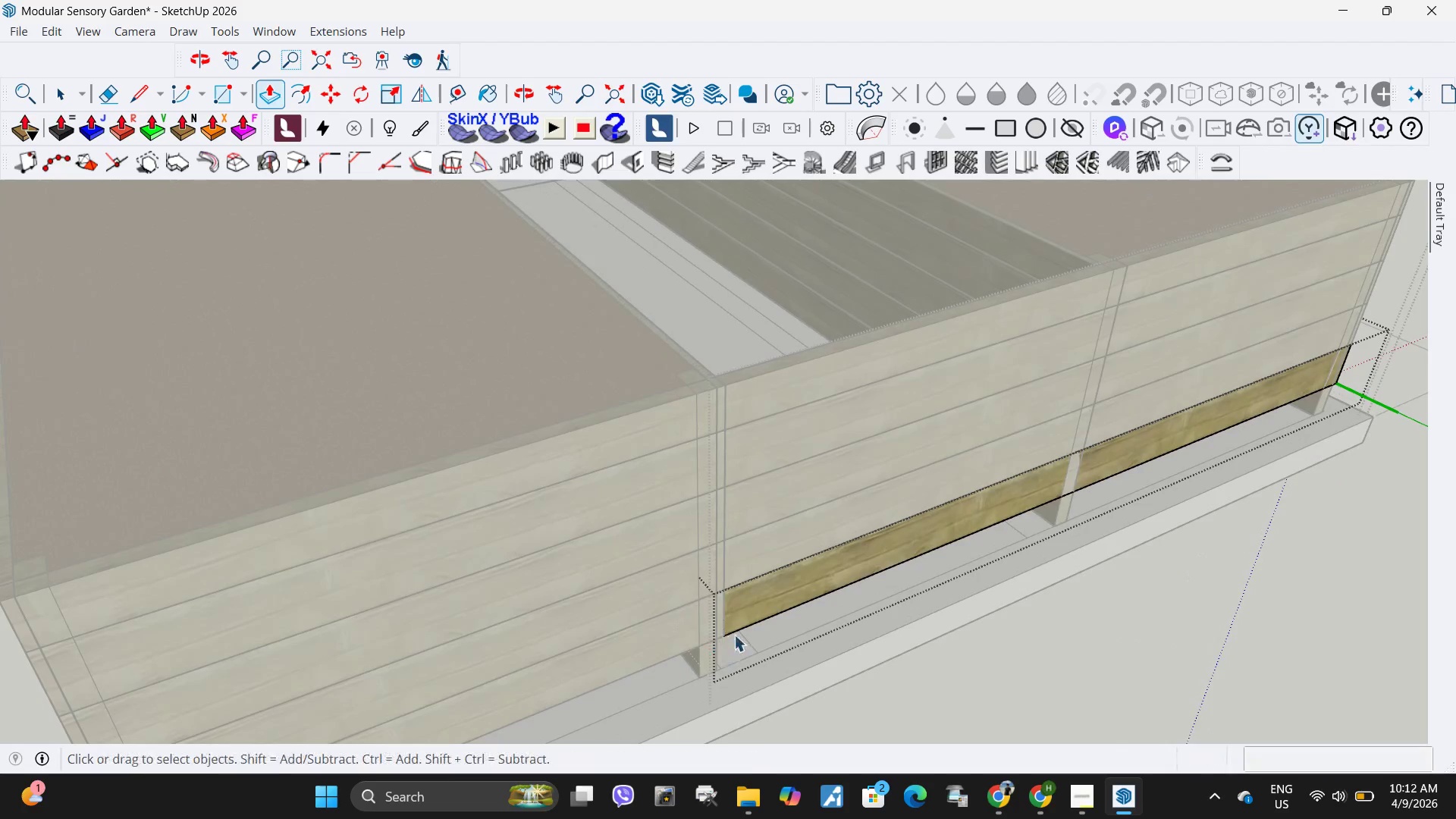 
key(Space)
 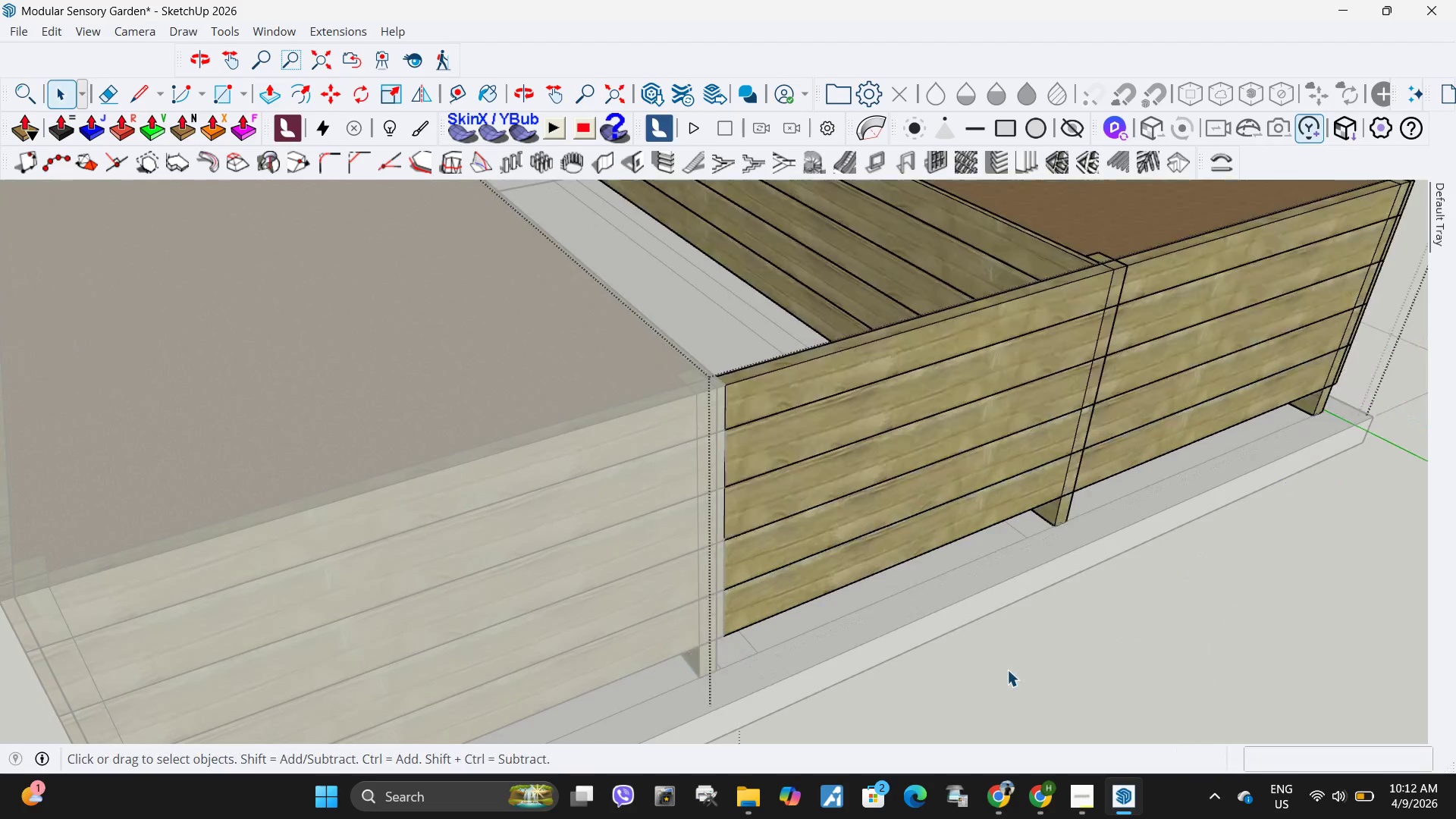 
key(Escape)
 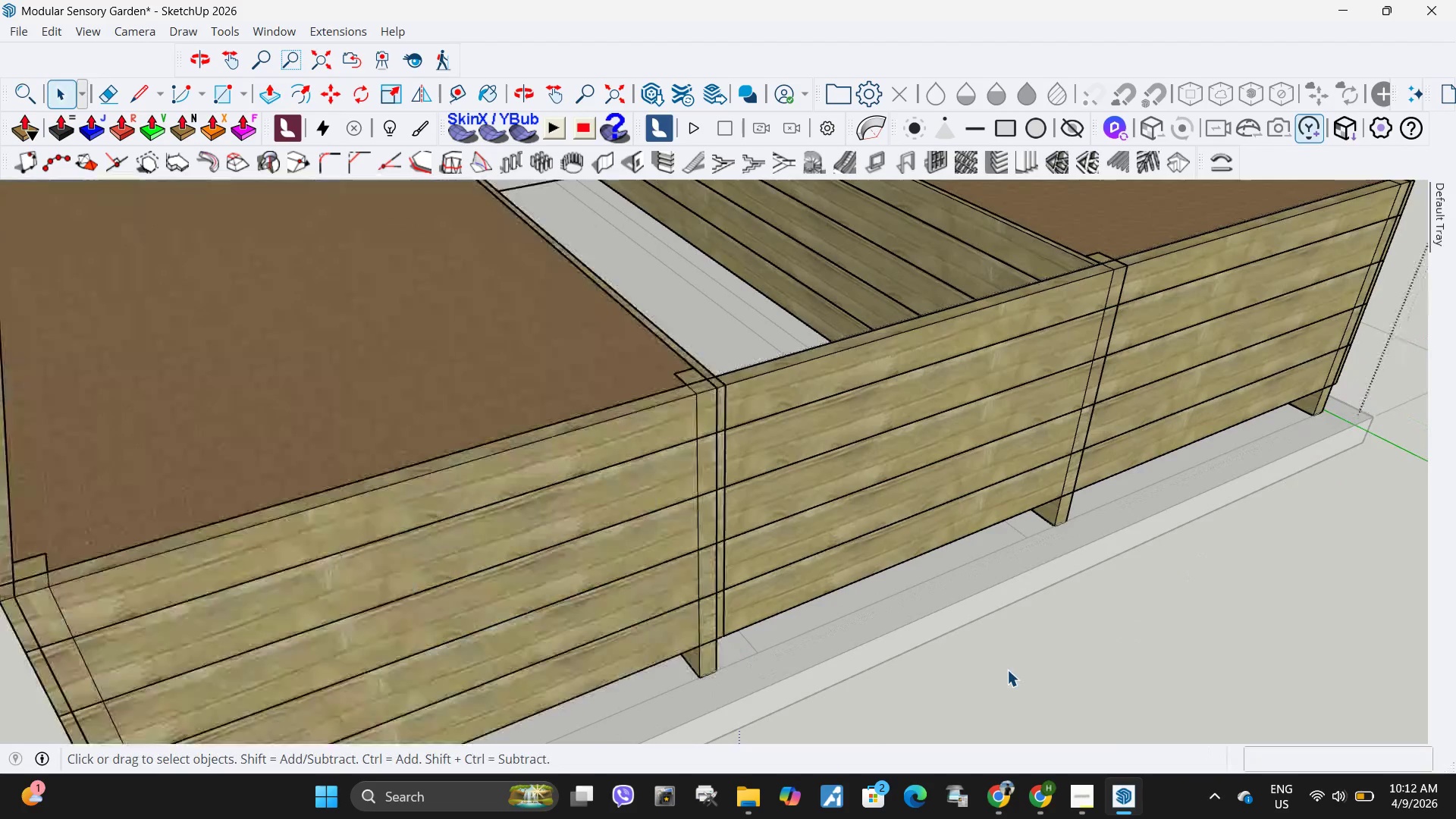 
left_click([1007, 670])
 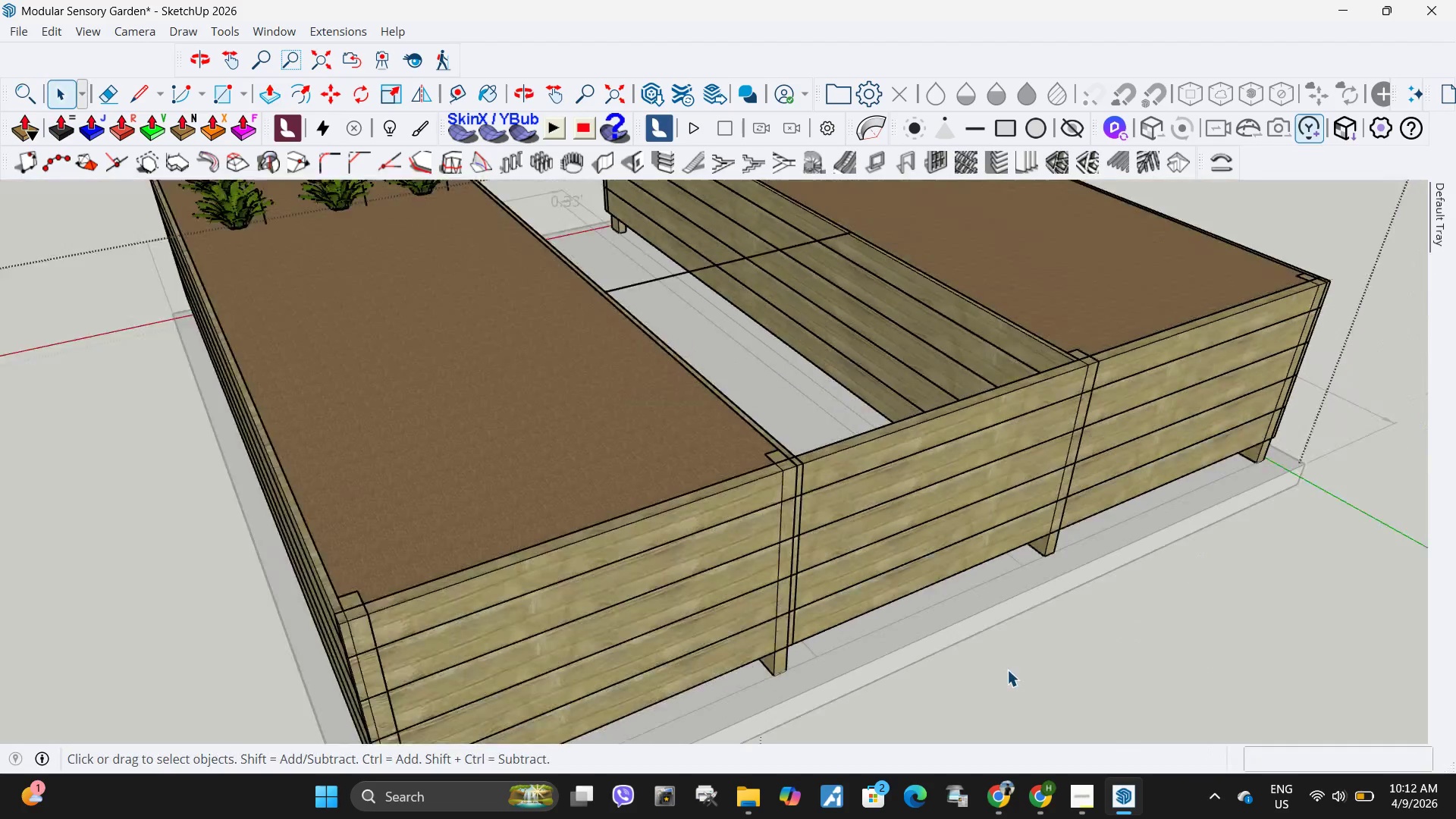 
scroll: coordinate [1007, 670], scroll_direction: down, amount: 4.0
 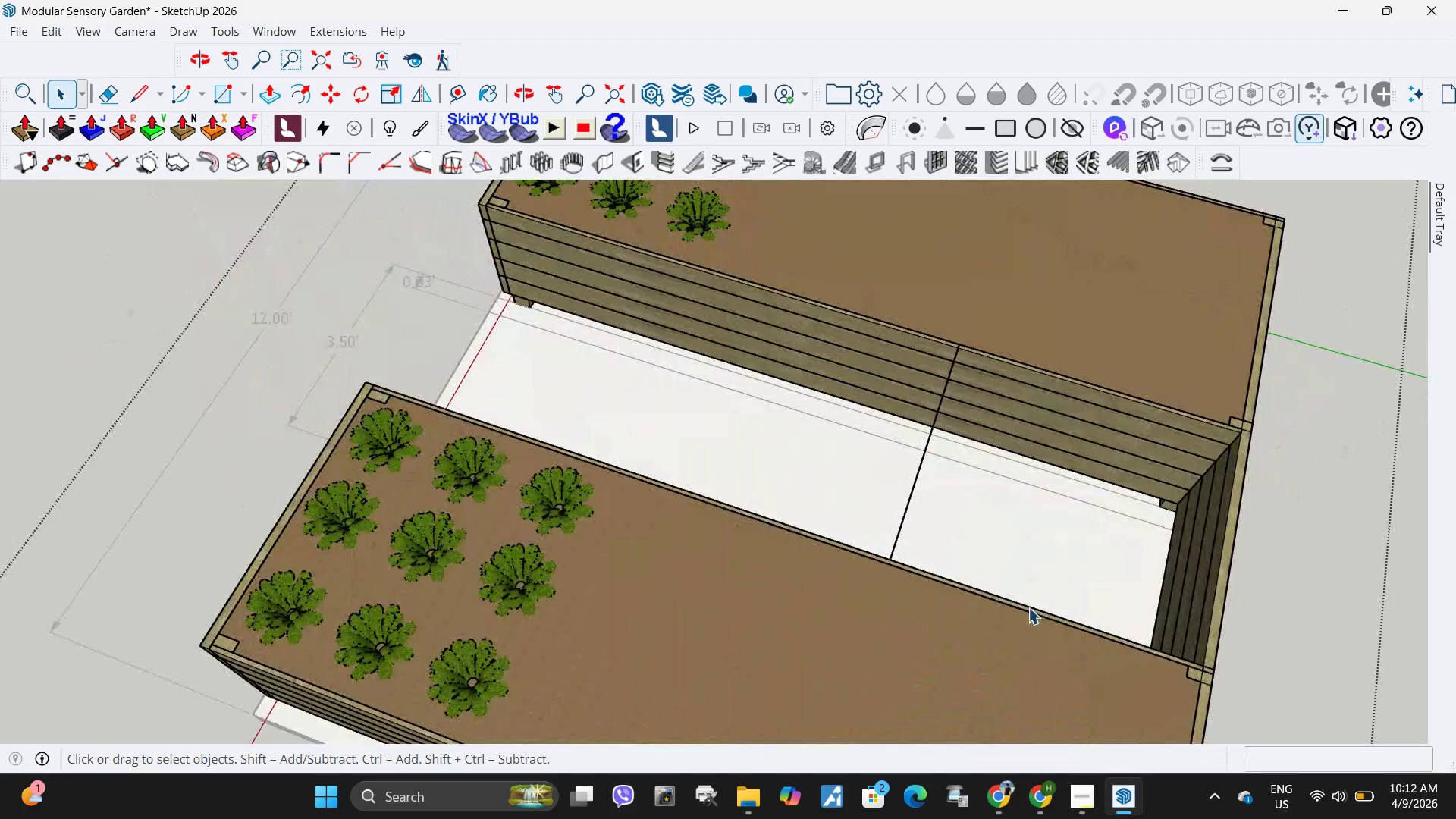 
double_click([1027, 610])
 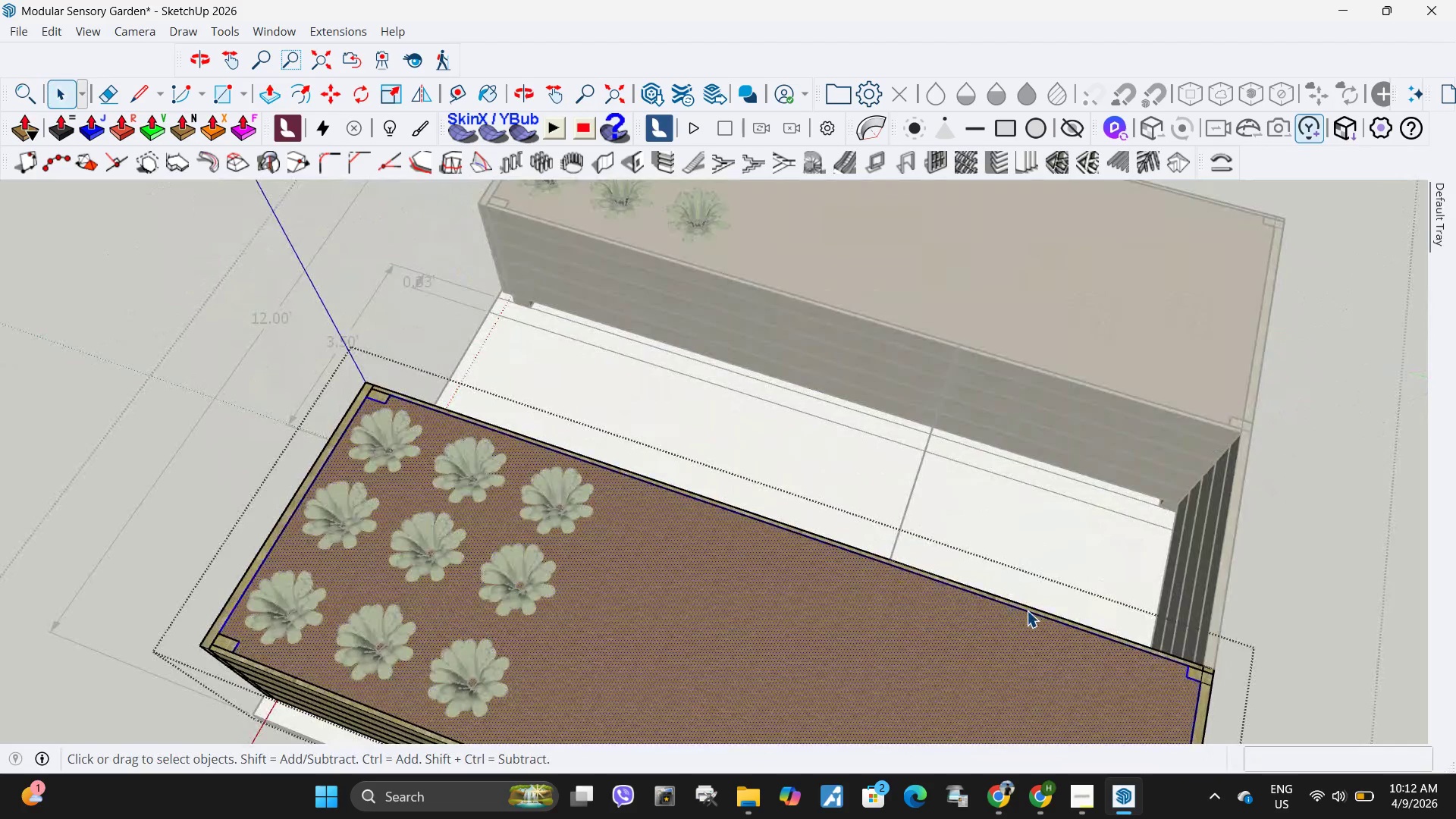 
triple_click([1027, 610])
 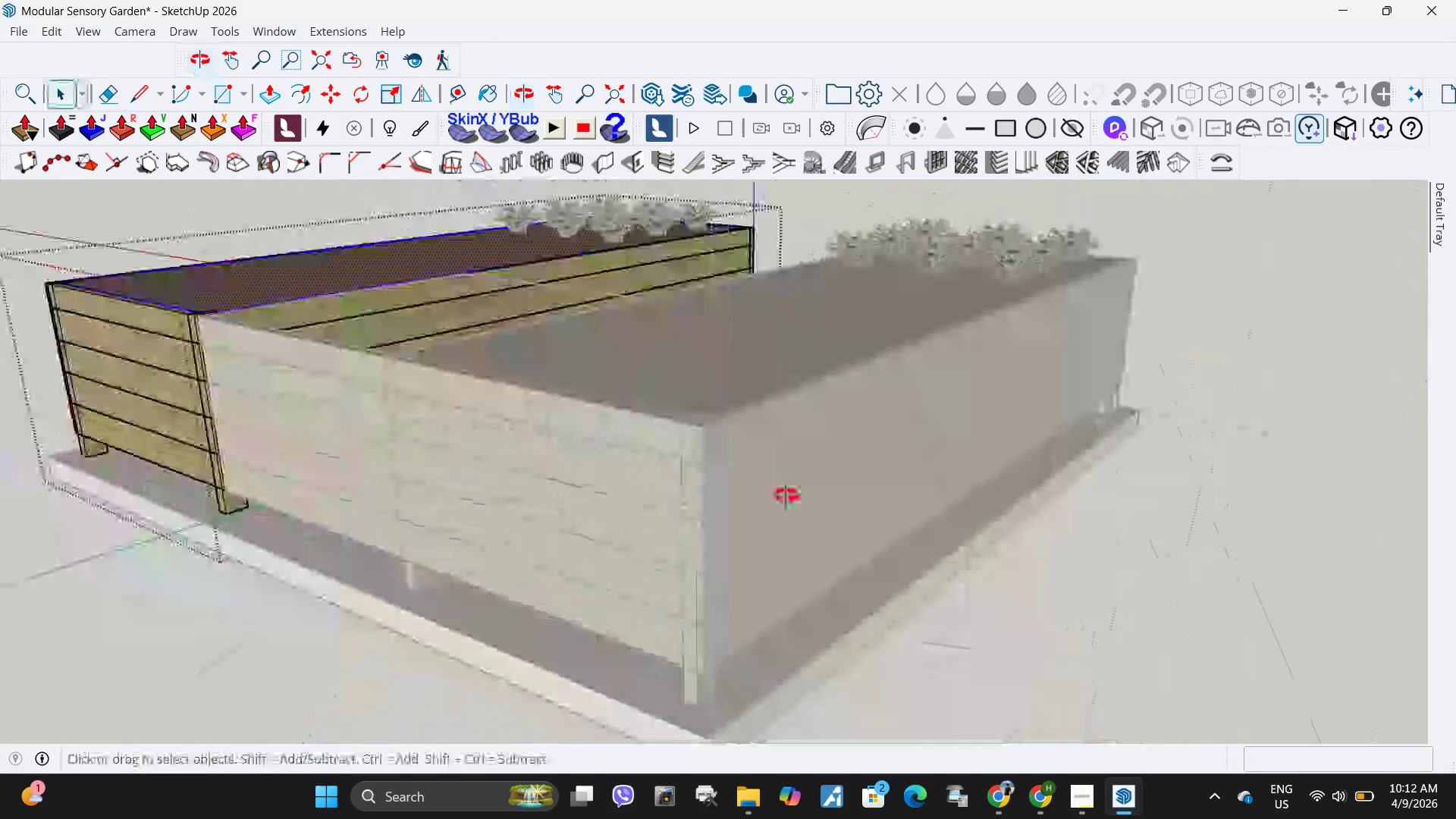 
key(Escape)
 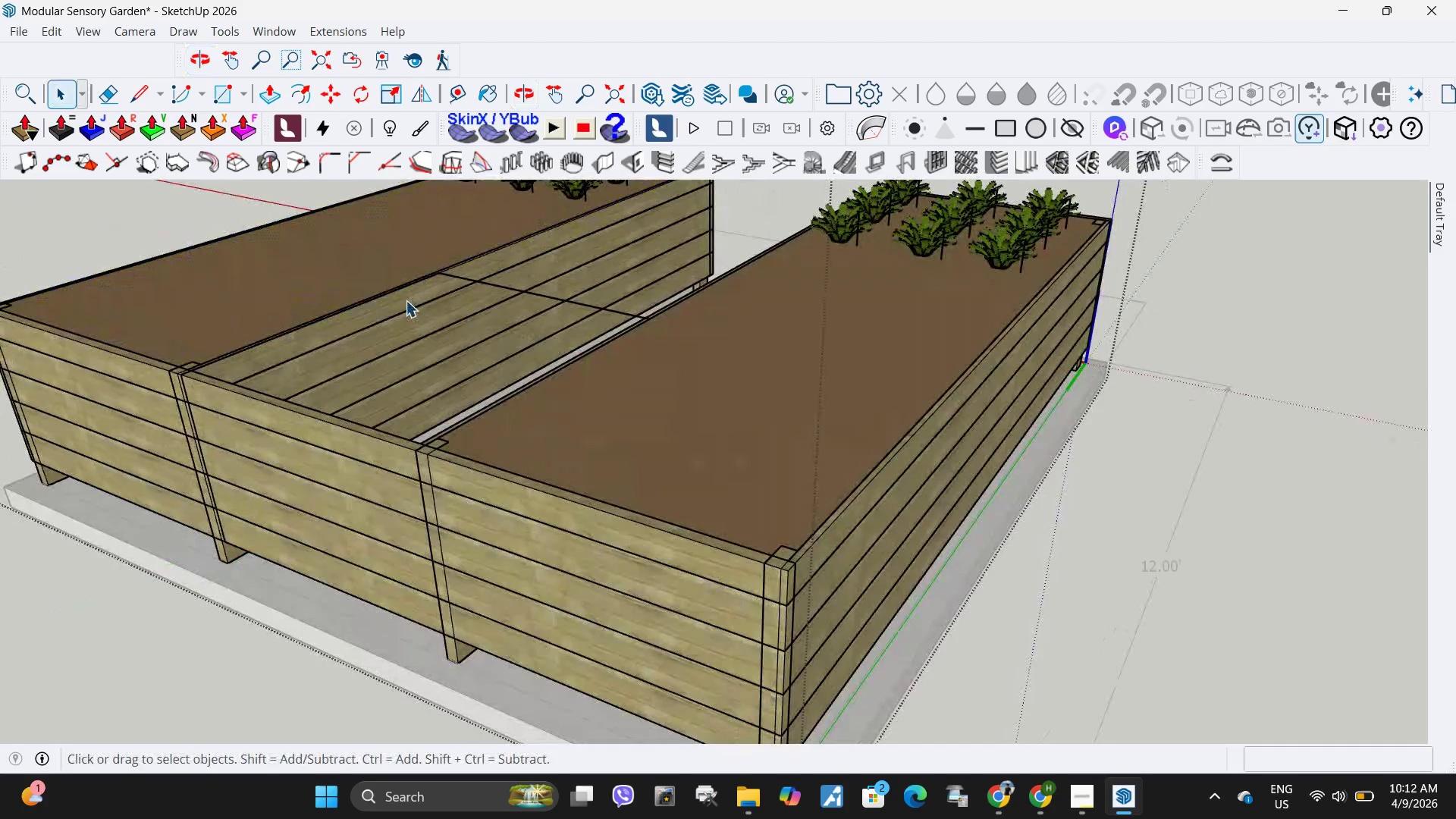 
double_click([406, 300])
 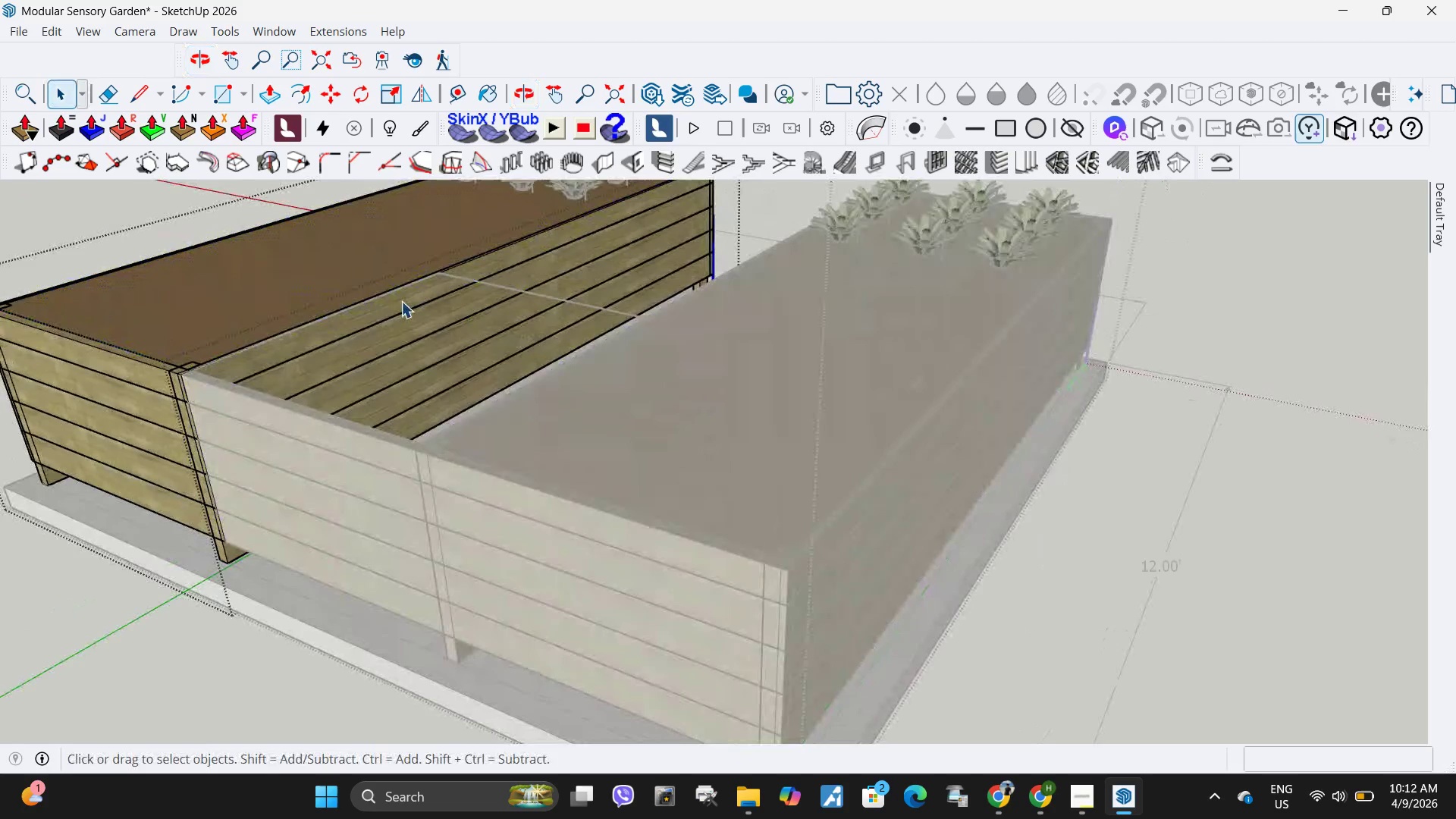 
triple_click([401, 301])
 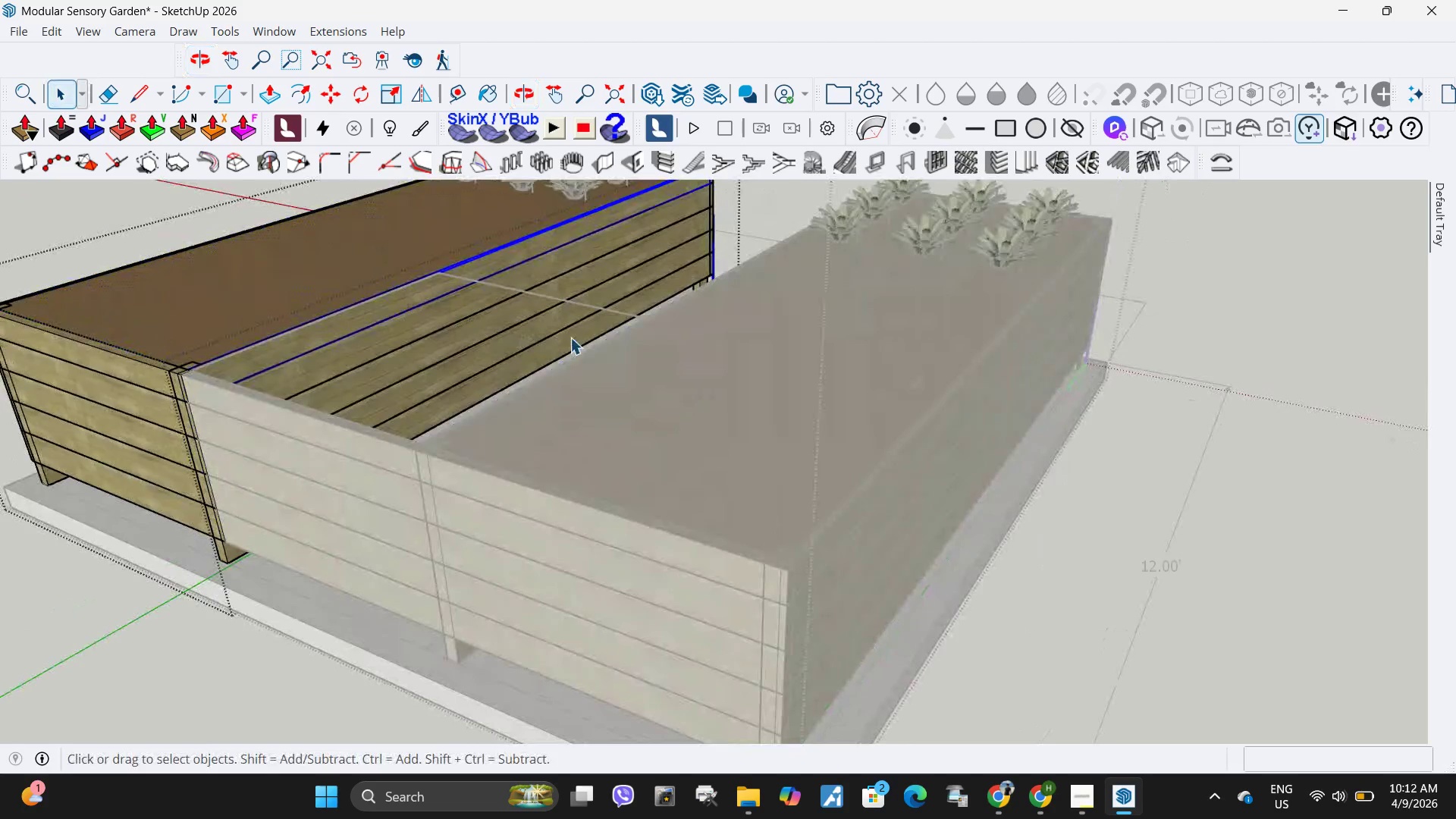 
scroll: coordinate [302, 416], scroll_direction: up, amount: 6.0
 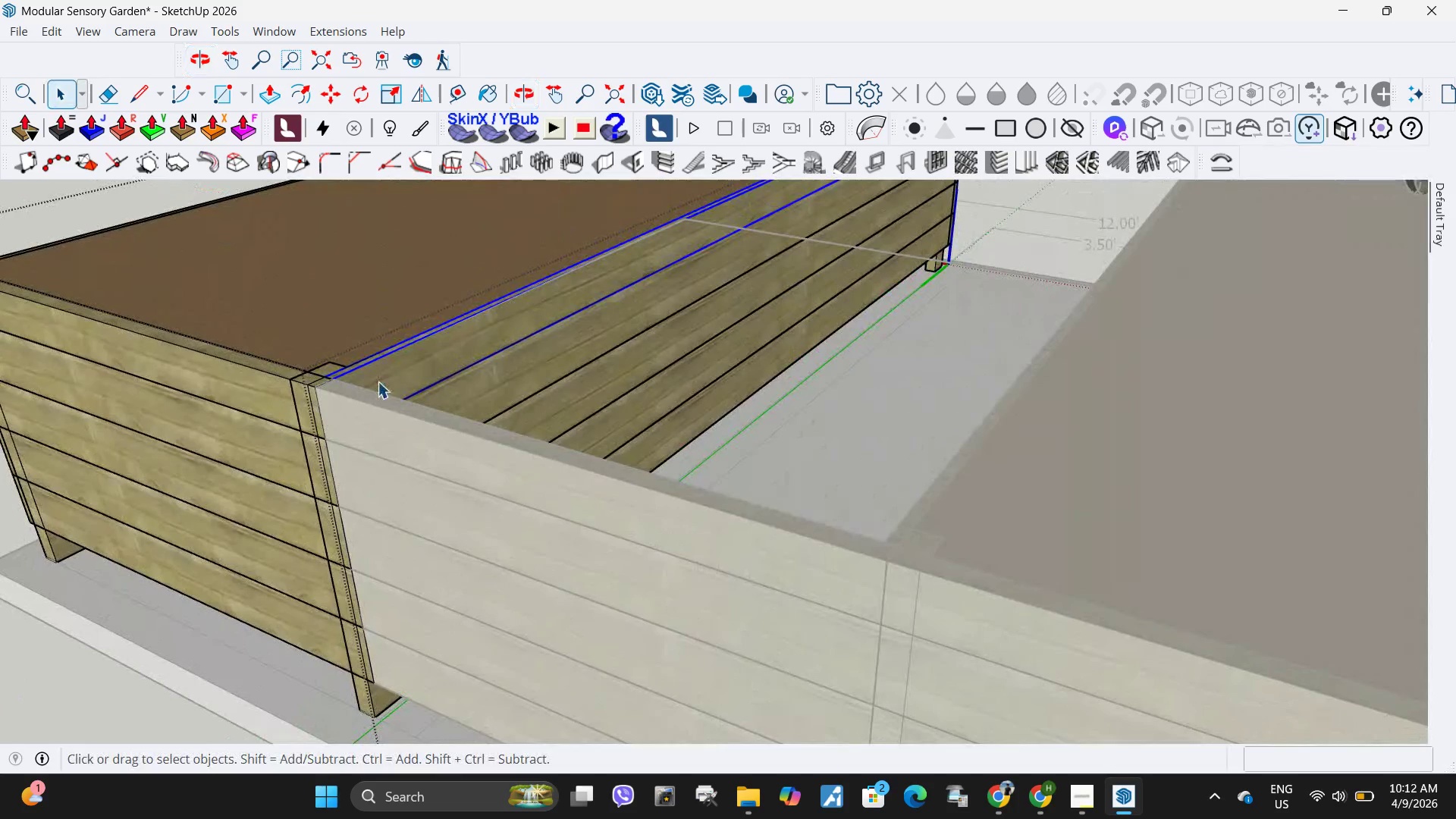 
double_click([379, 380])
 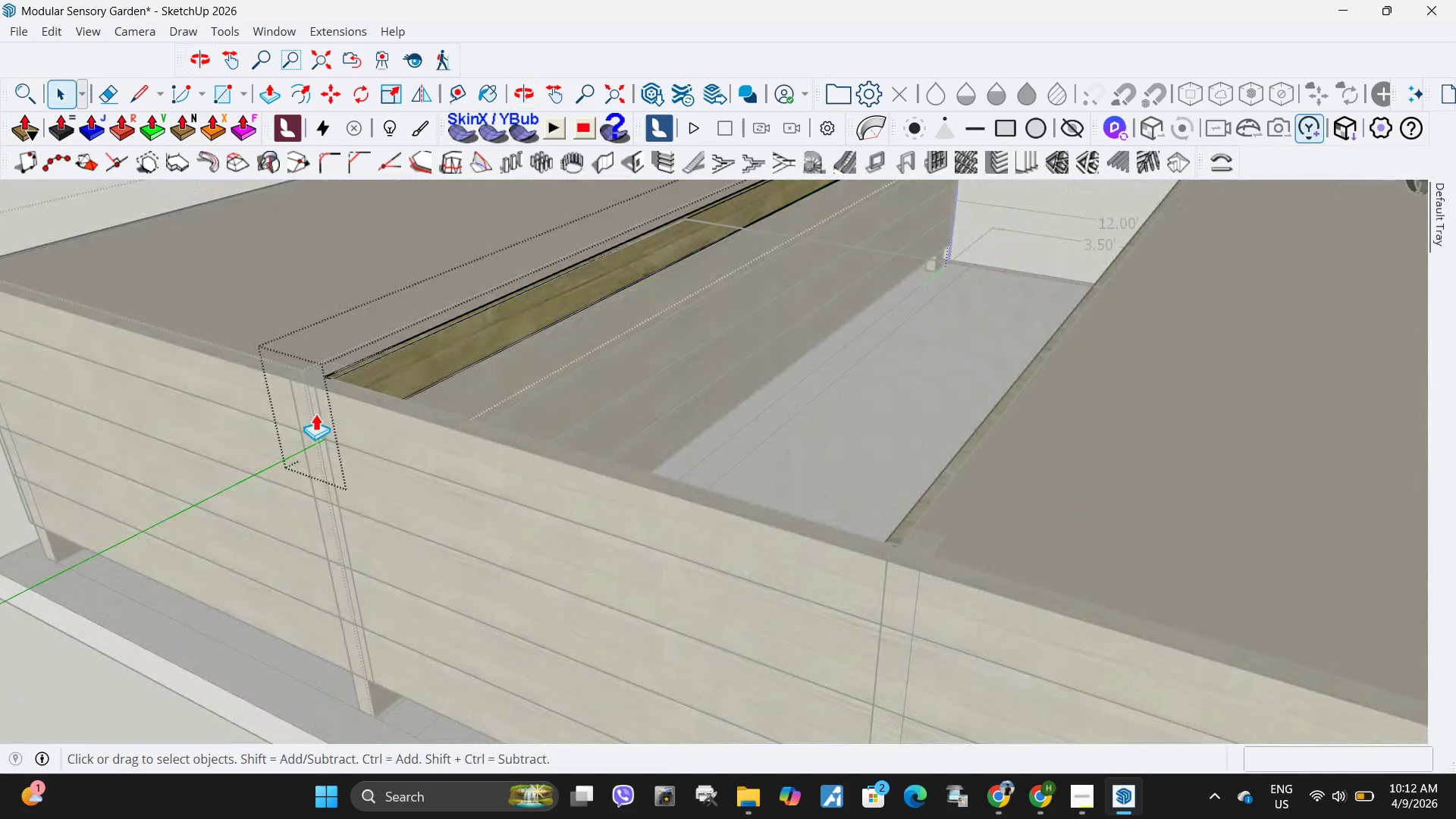 
key(P)
 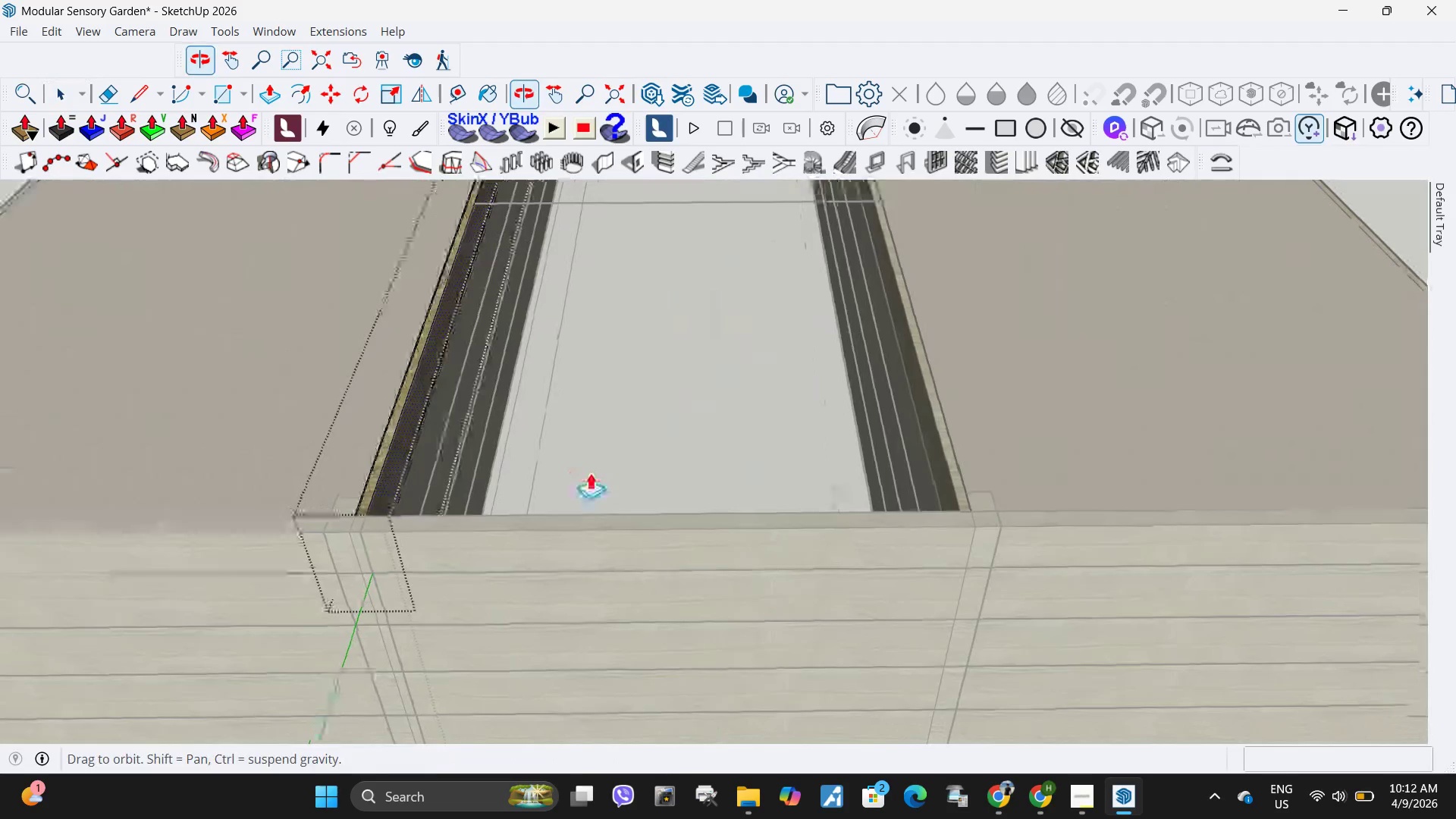 
scroll: coordinate [405, 535], scroll_direction: up, amount: 3.0
 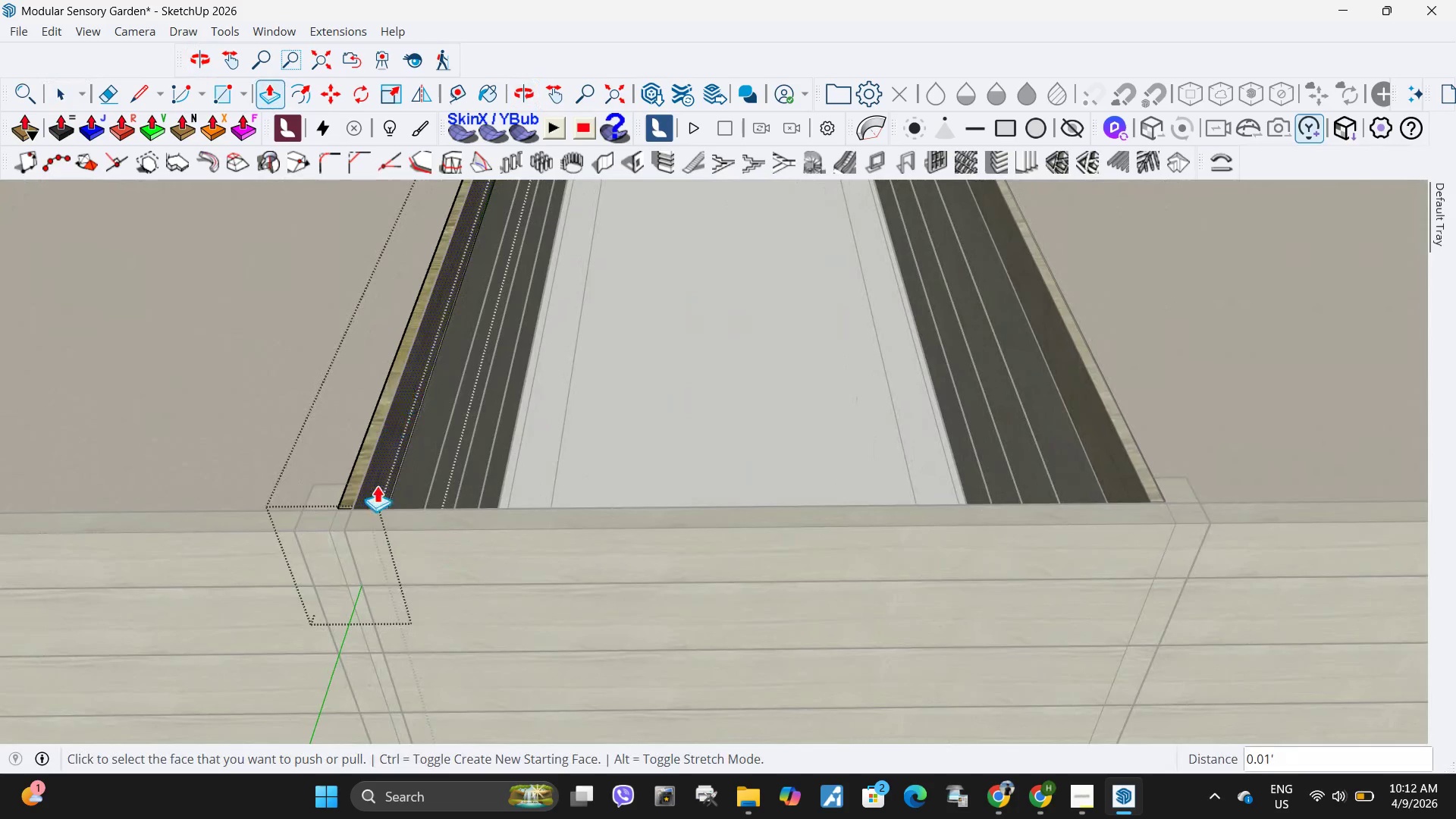 
key(Space)
 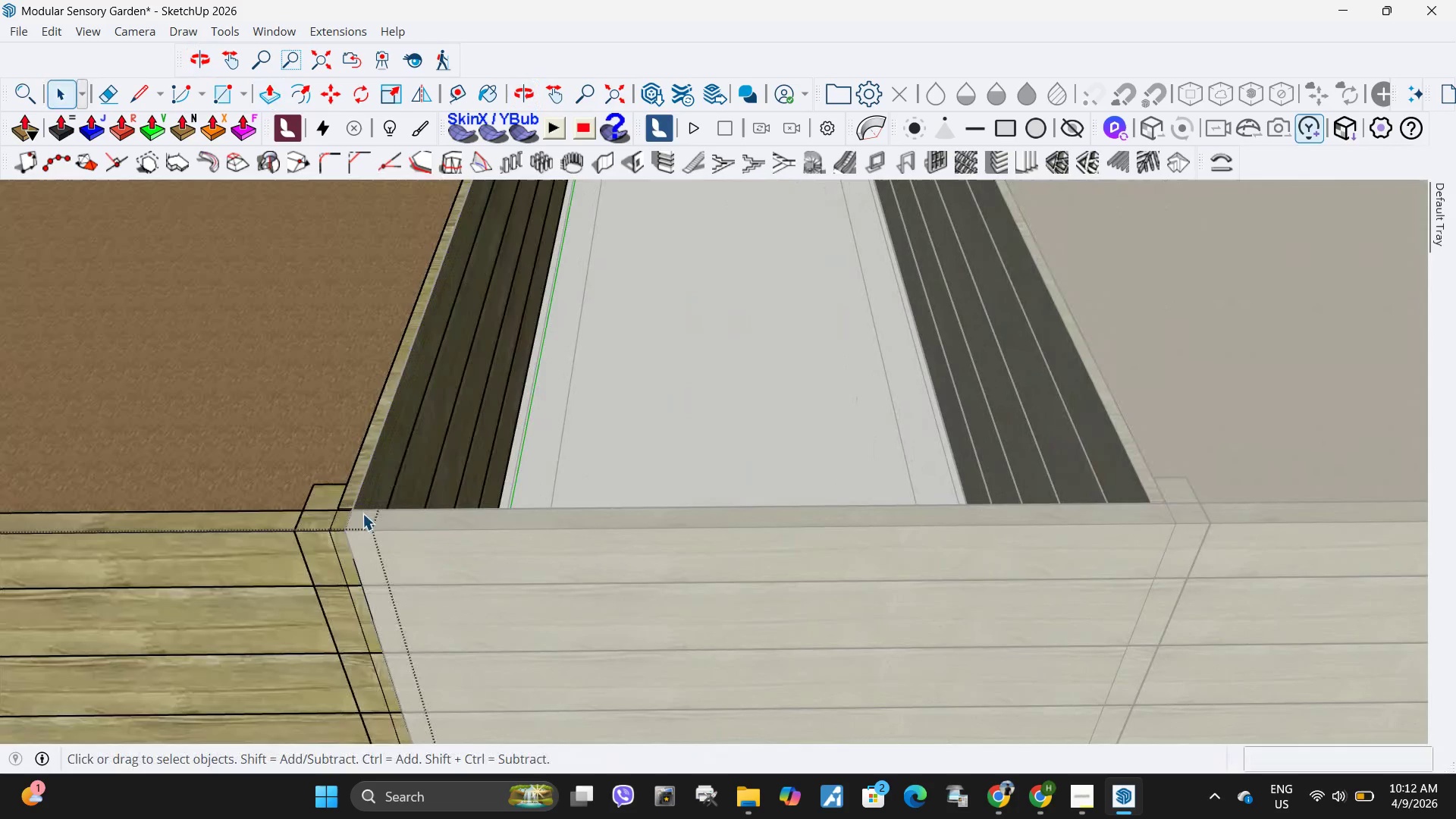 
key(Escape)
 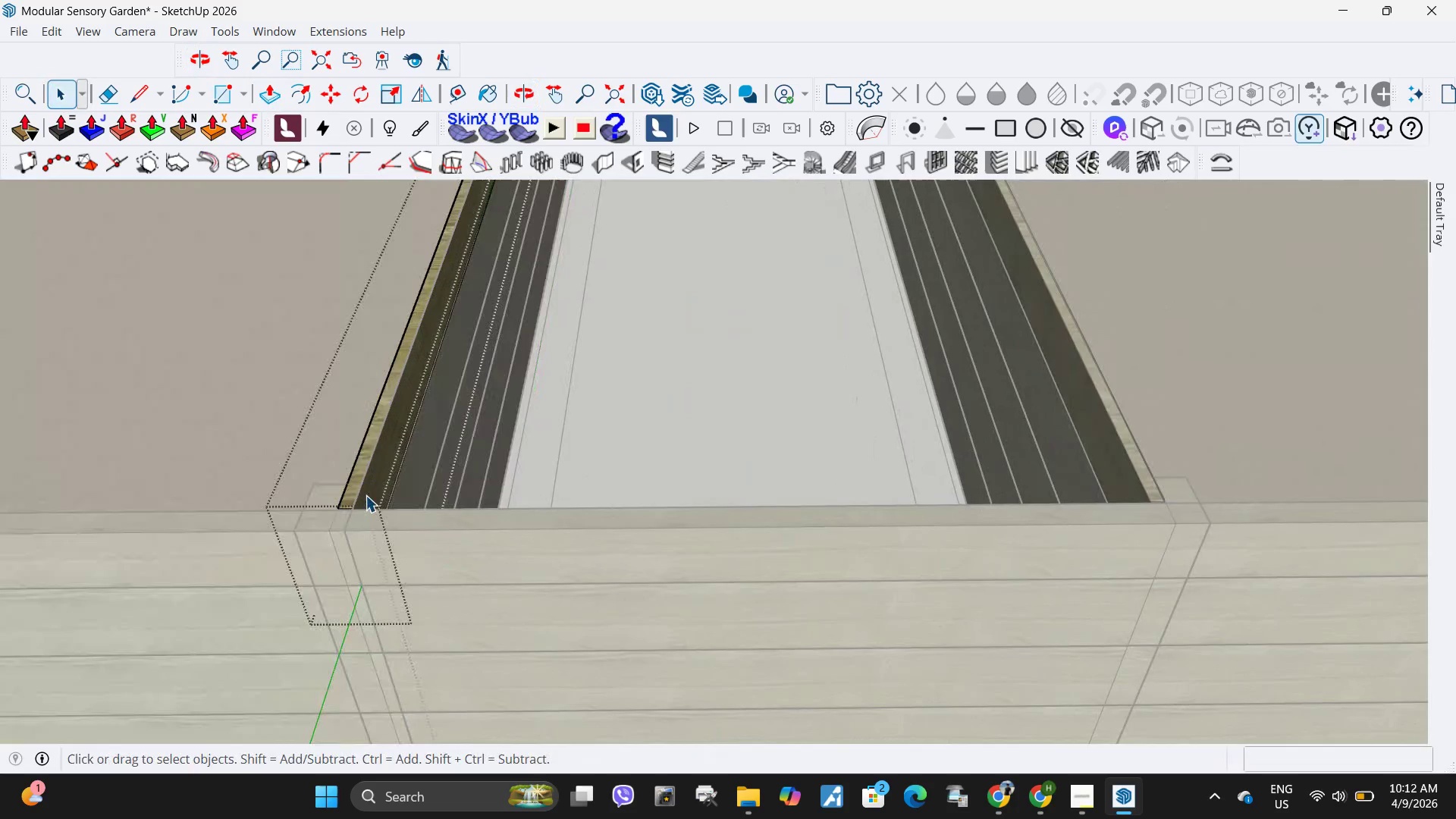 
double_click([366, 495])
 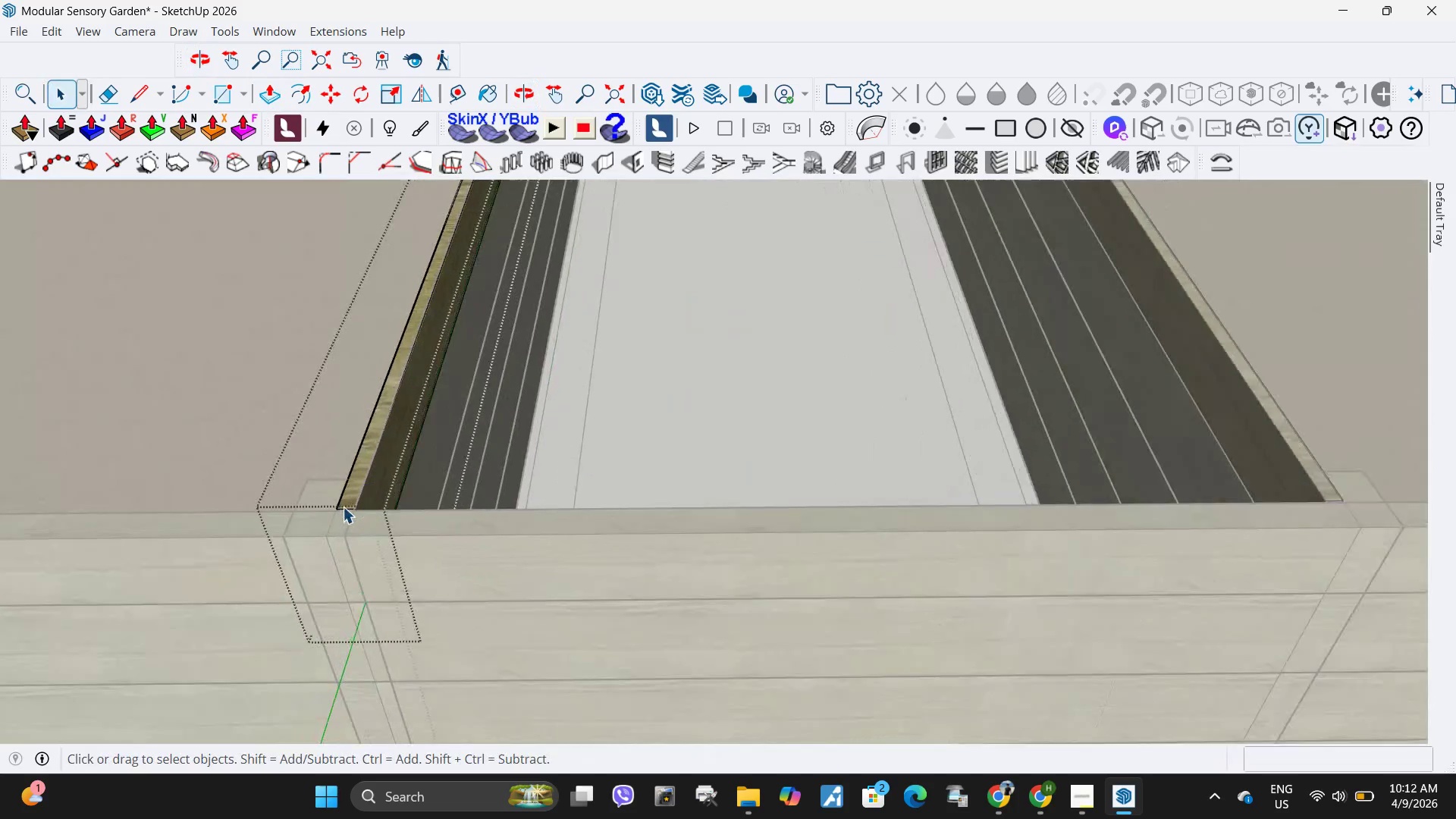 
scroll: coordinate [350, 515], scroll_direction: up, amount: 17.0
 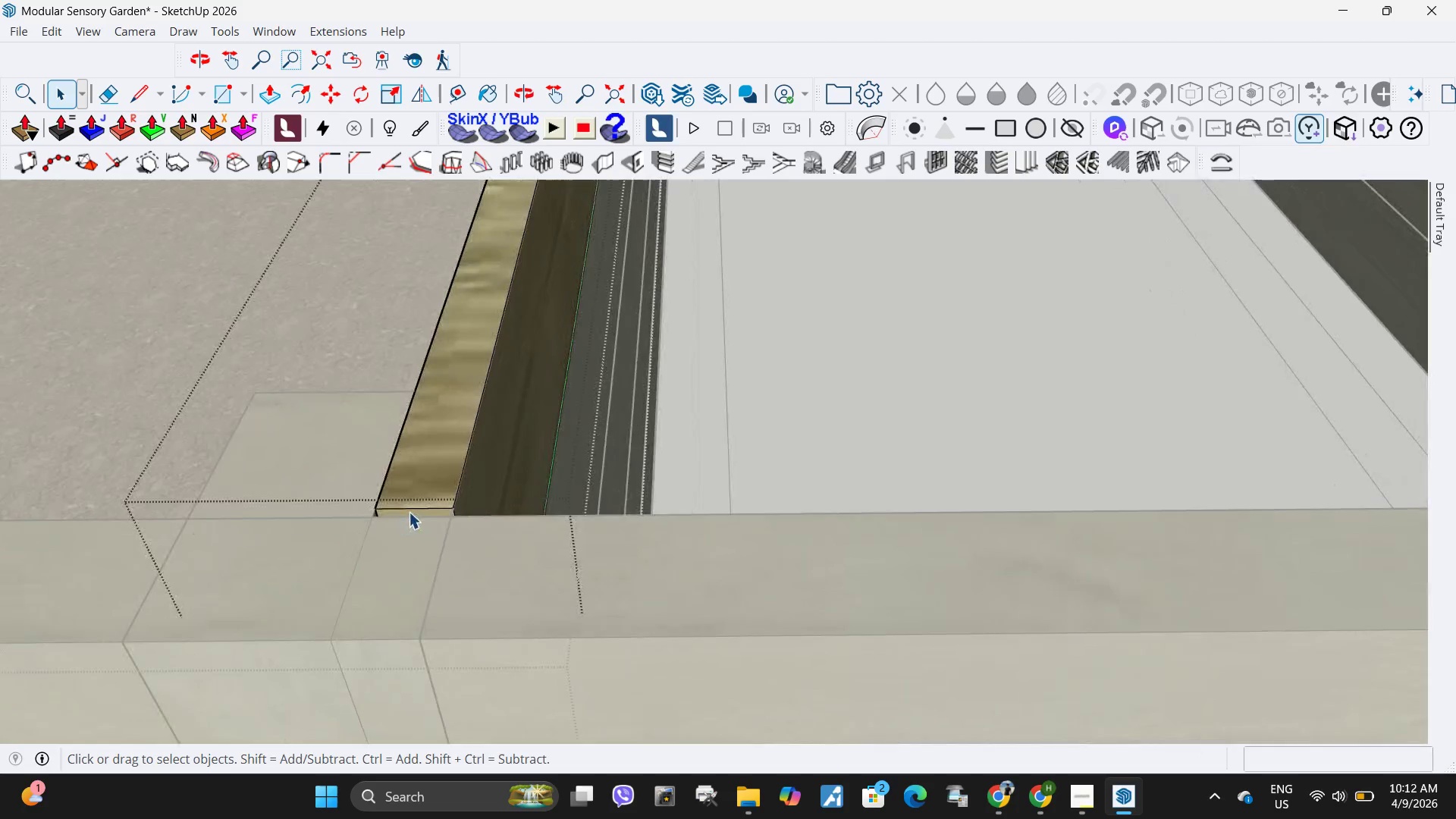 
left_click([409, 512])
 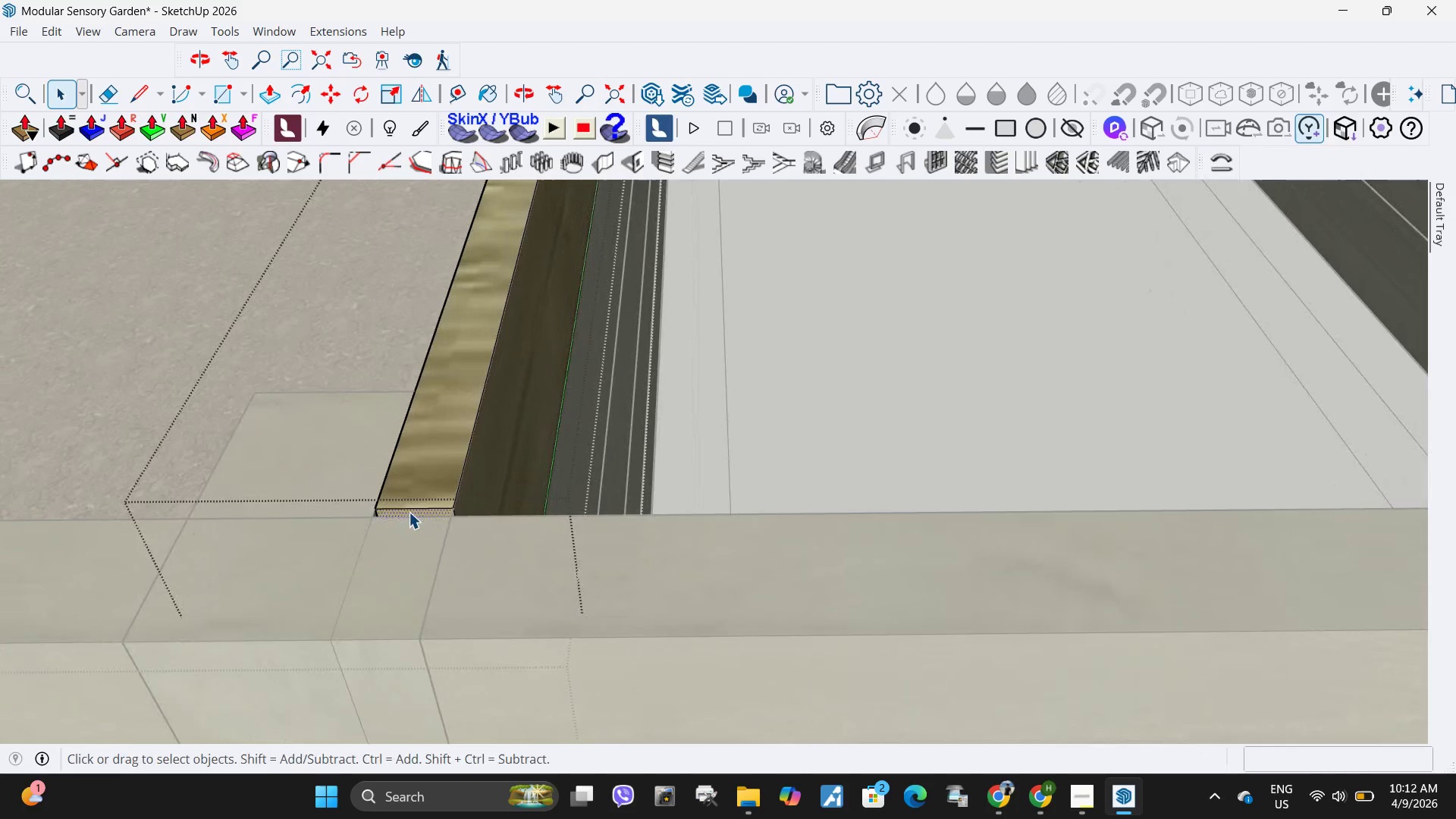 
key(P)
 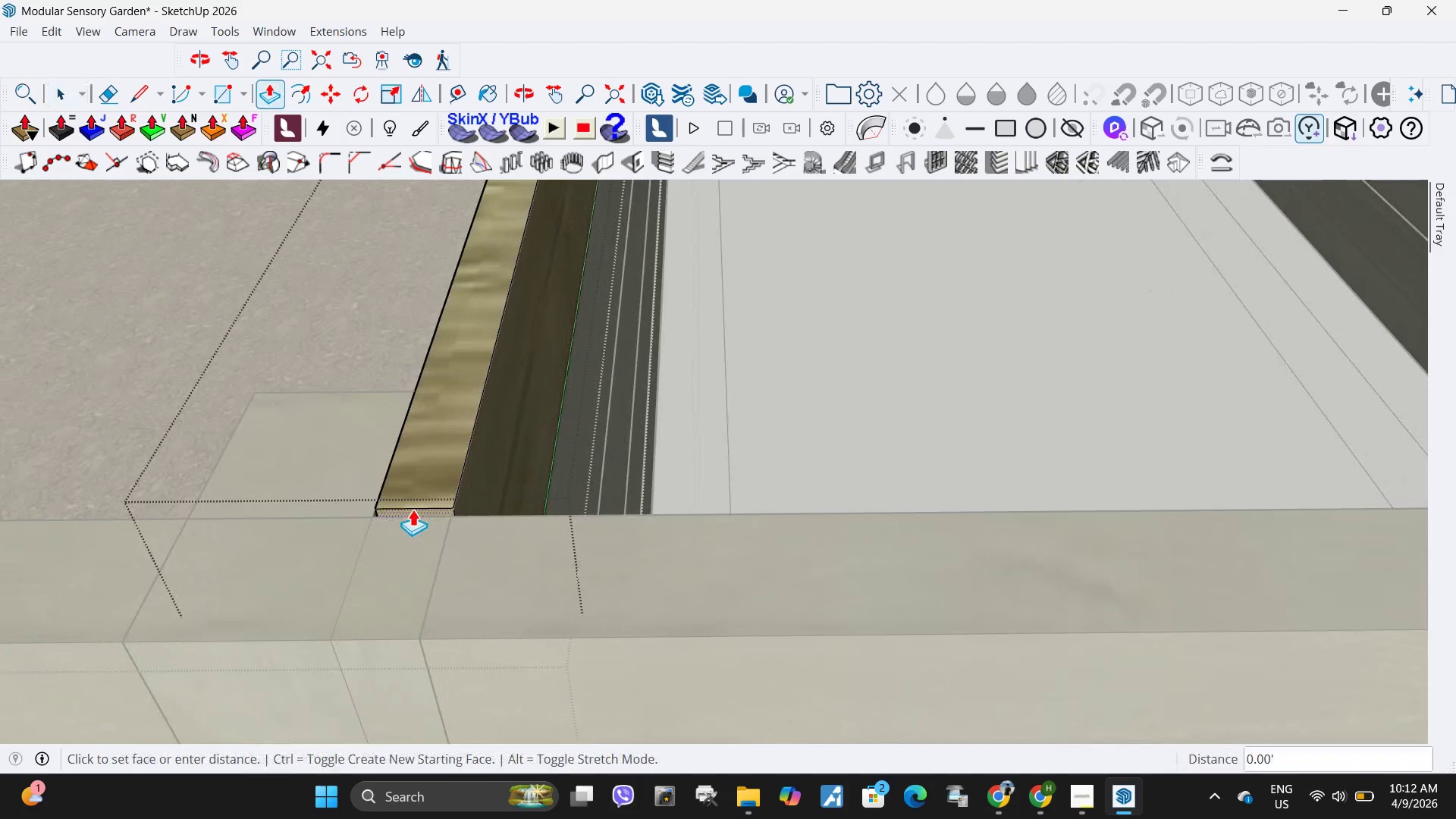 
left_click([409, 512])
 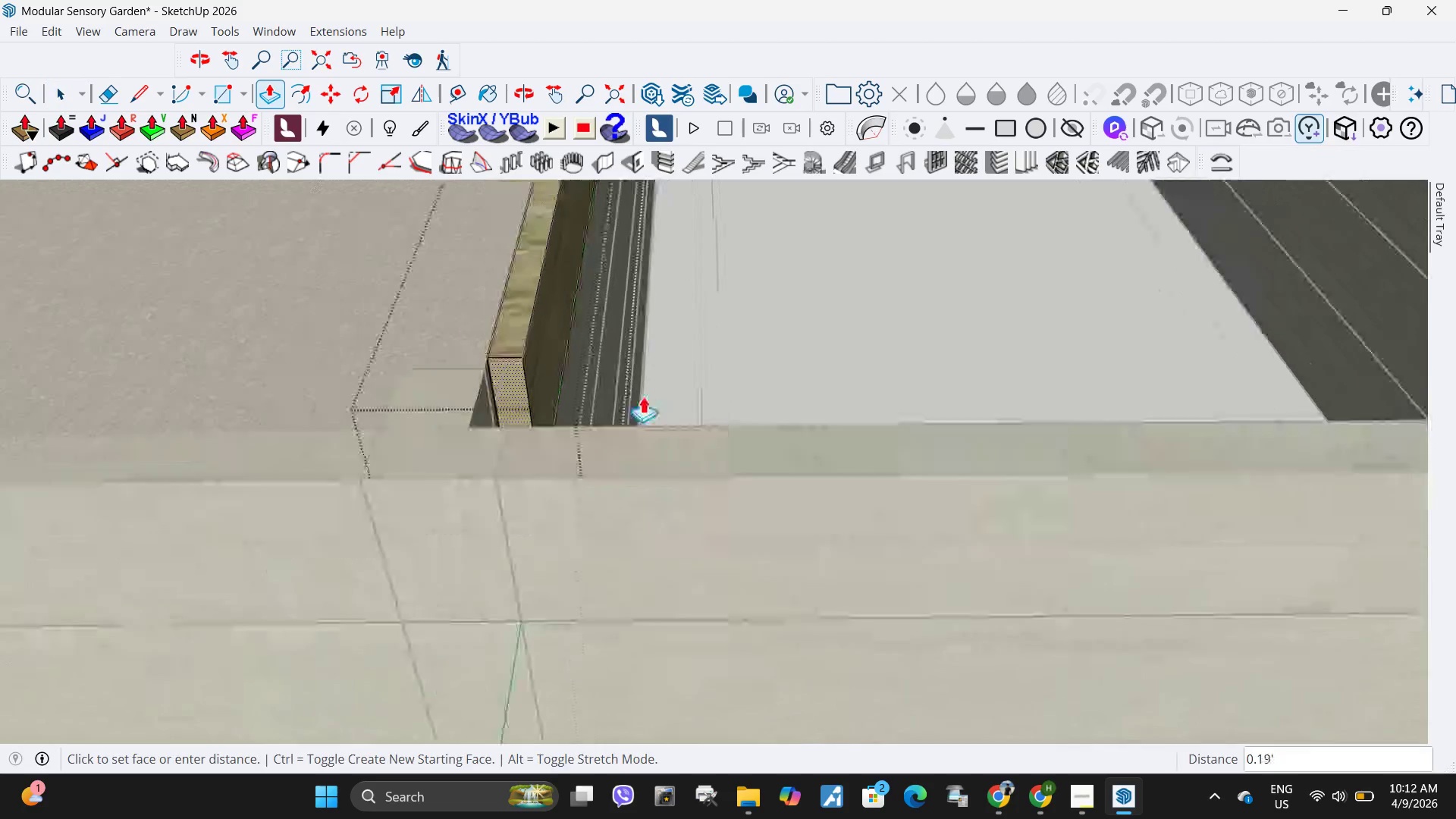 
scroll: coordinate [500, 395], scroll_direction: down, amount: 34.0
 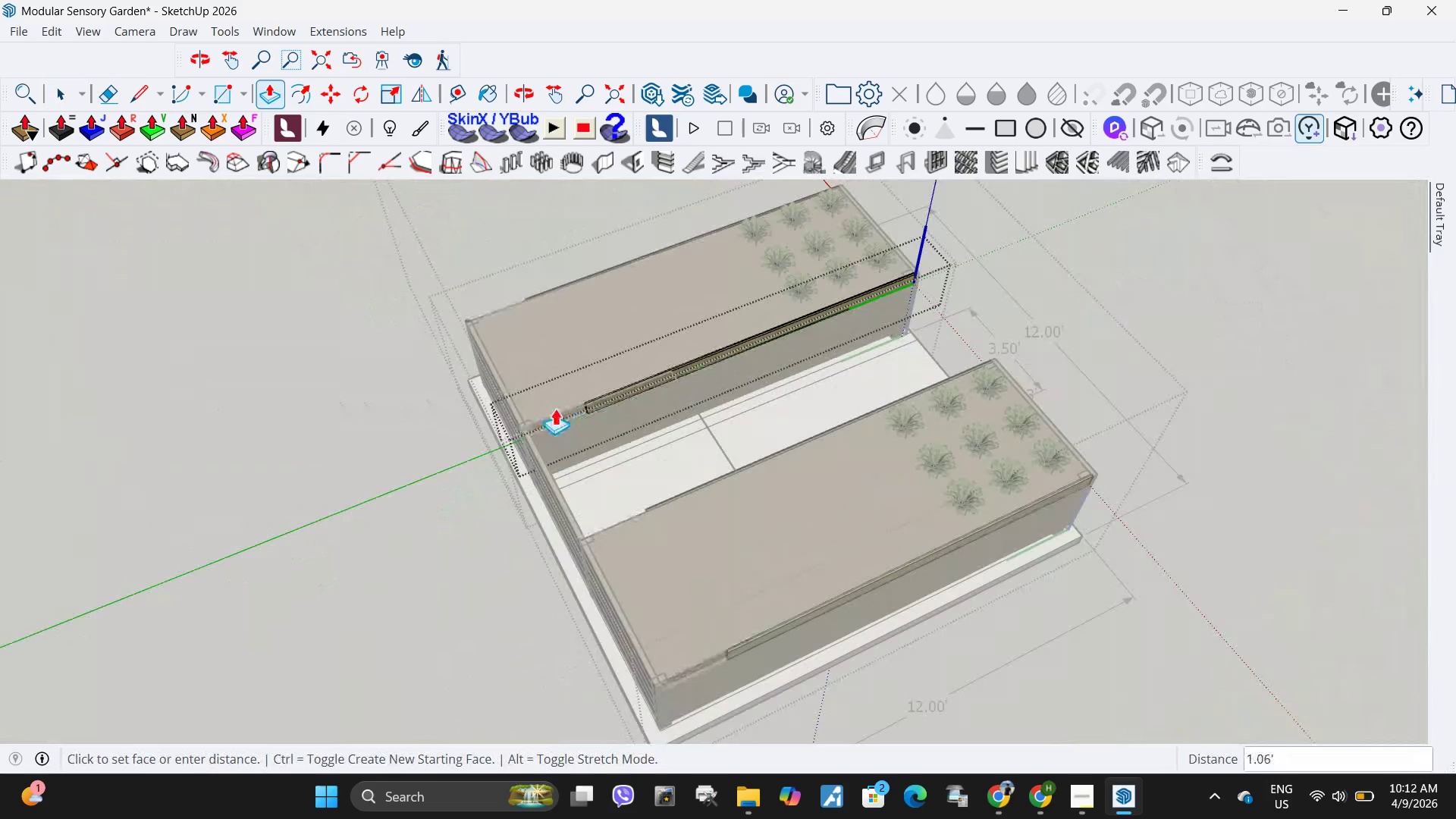 
key(Escape)
 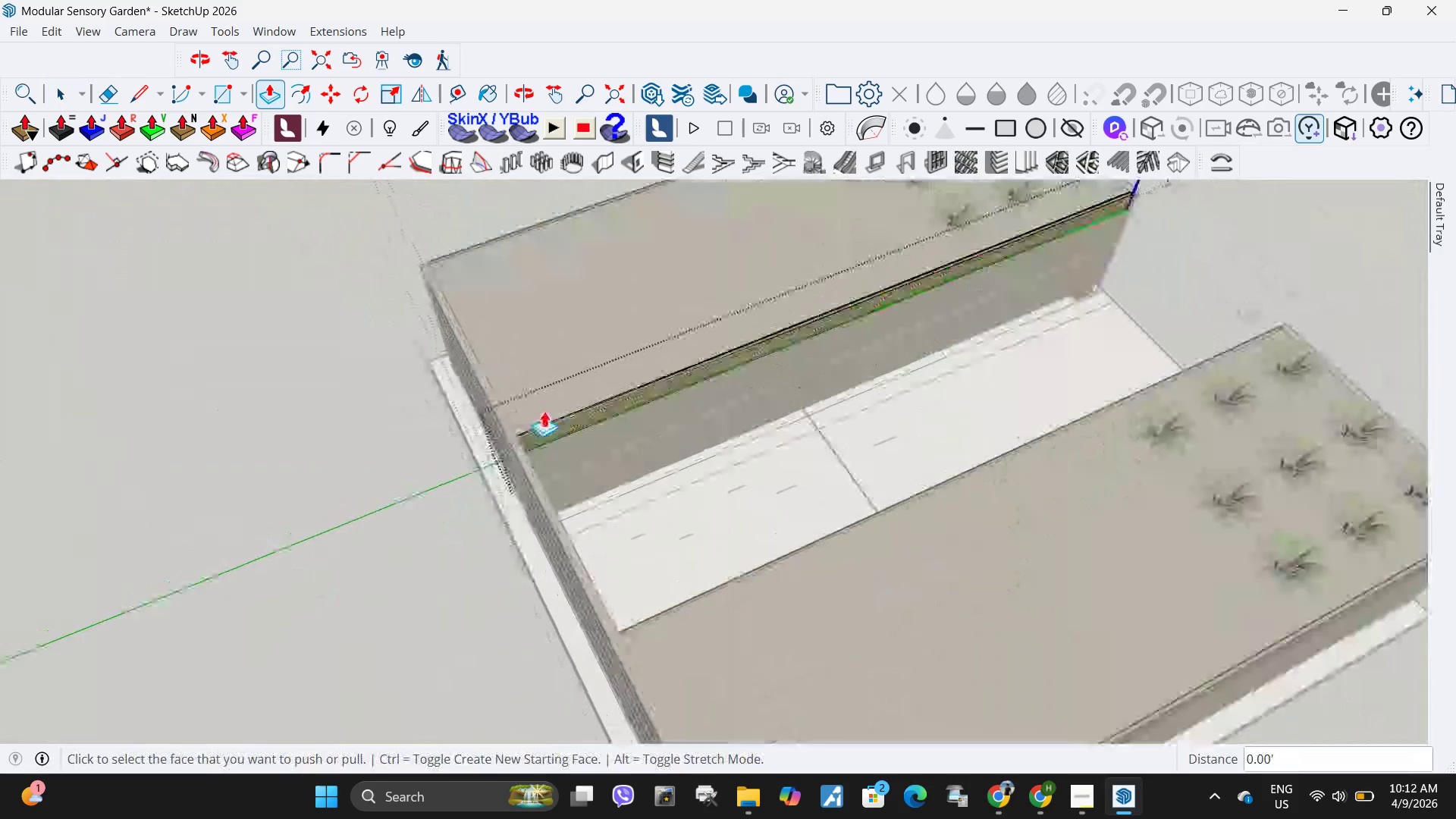 
key(Space)
 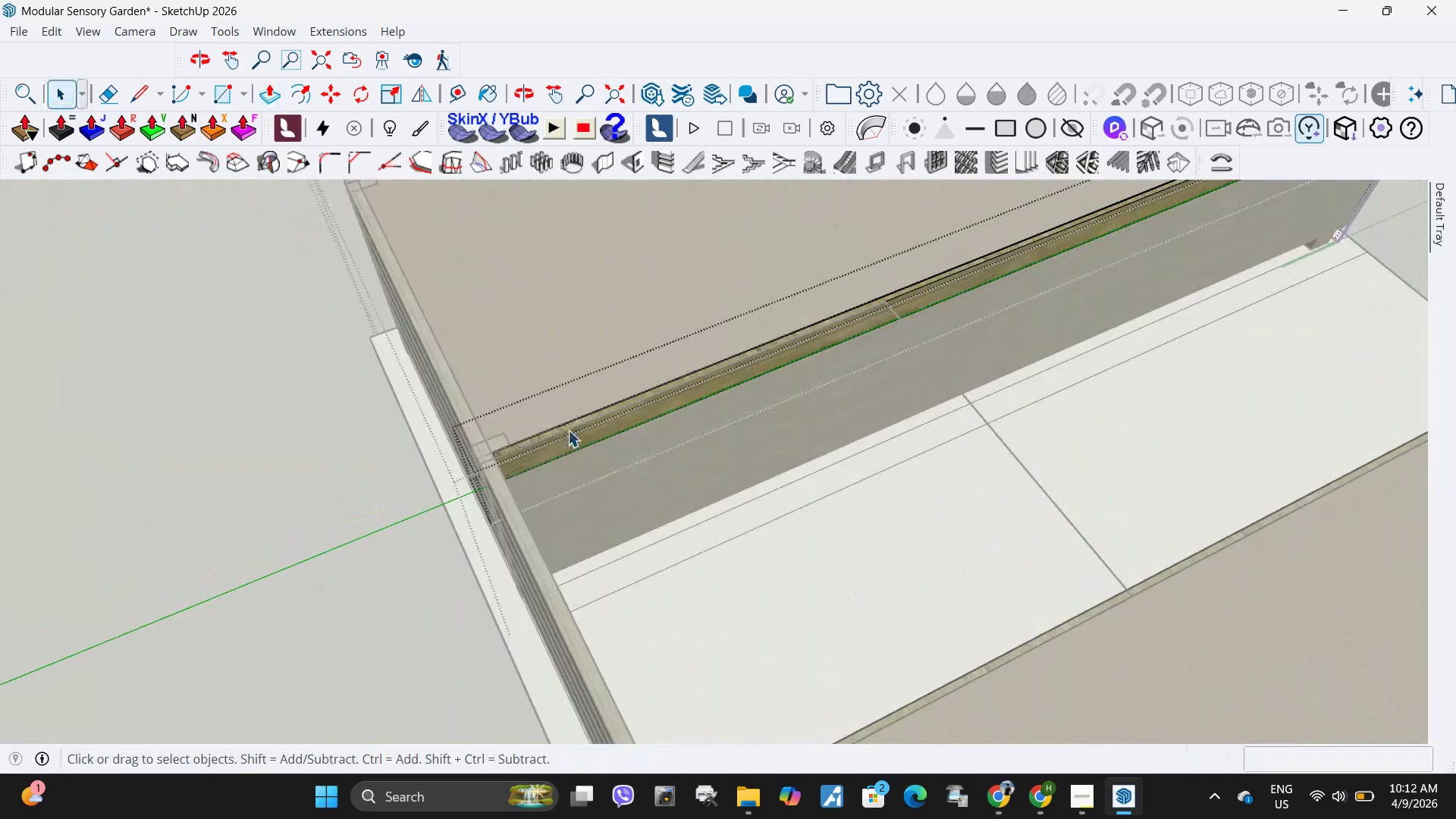 
scroll: coordinate [554, 412], scroll_direction: up, amount: 10.0
 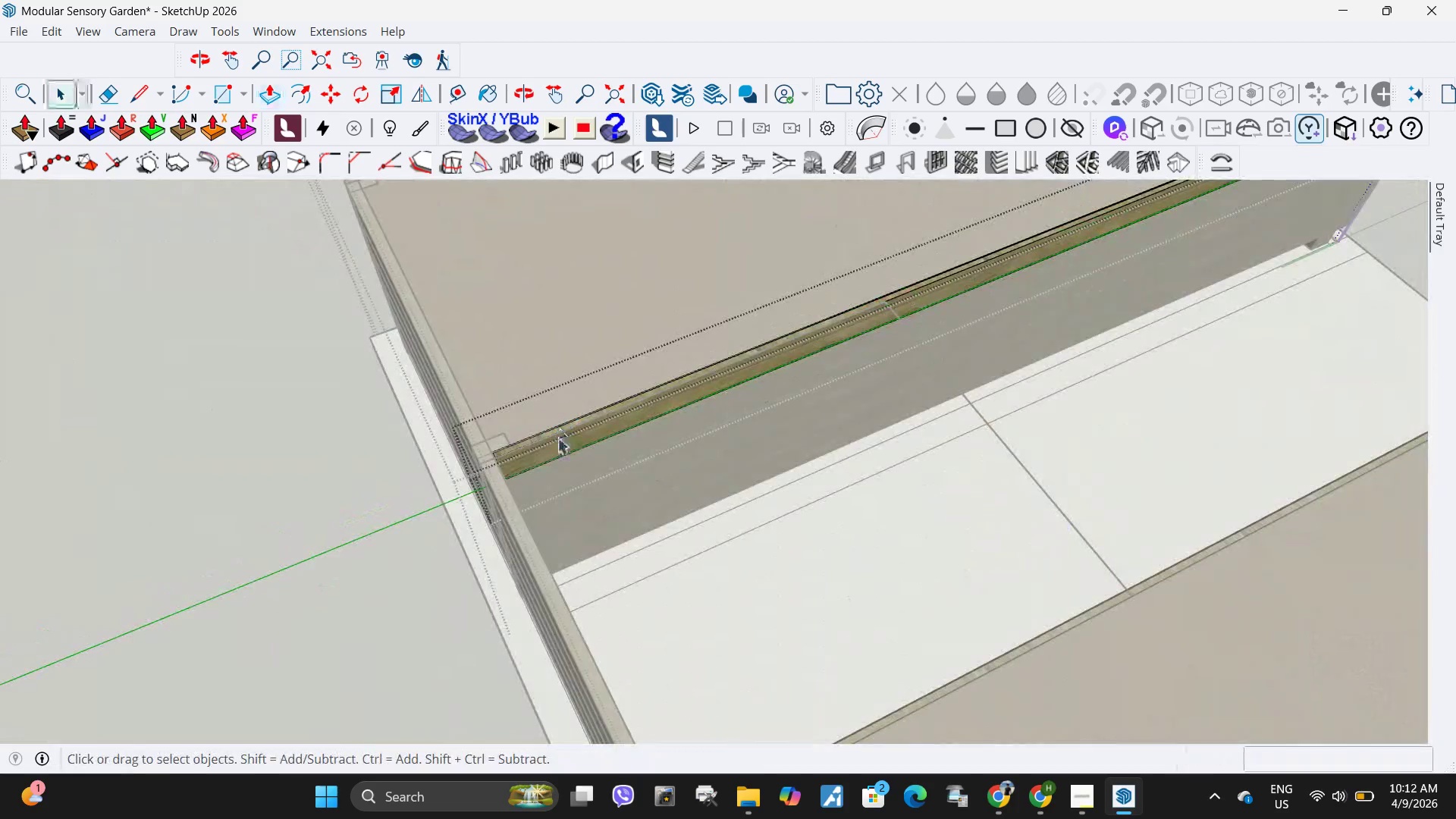 
scroll: coordinate [568, 430], scroll_direction: down, amount: 5.0
 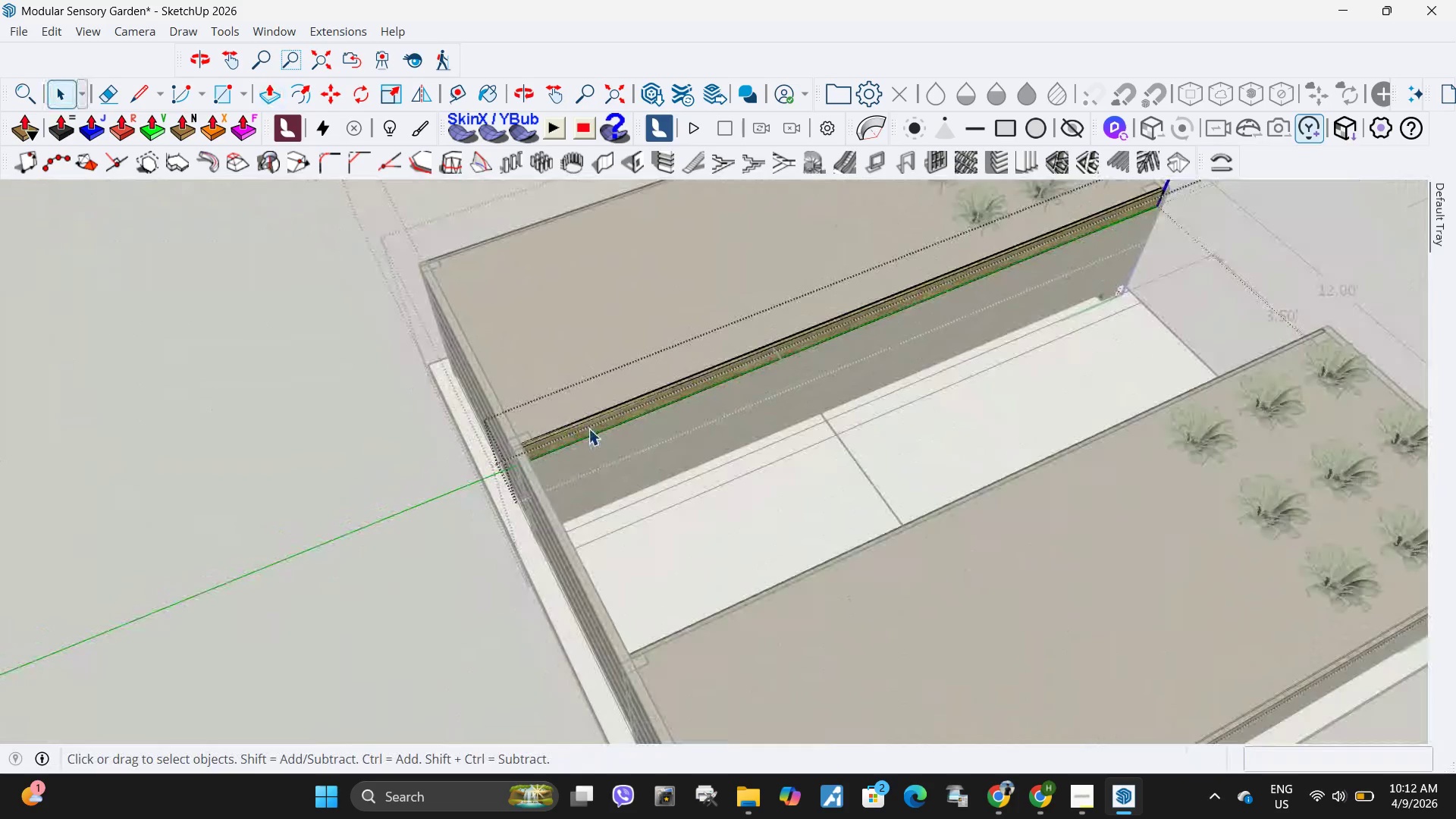 
hold_key(key=ControlLeft, duration=0.39)
 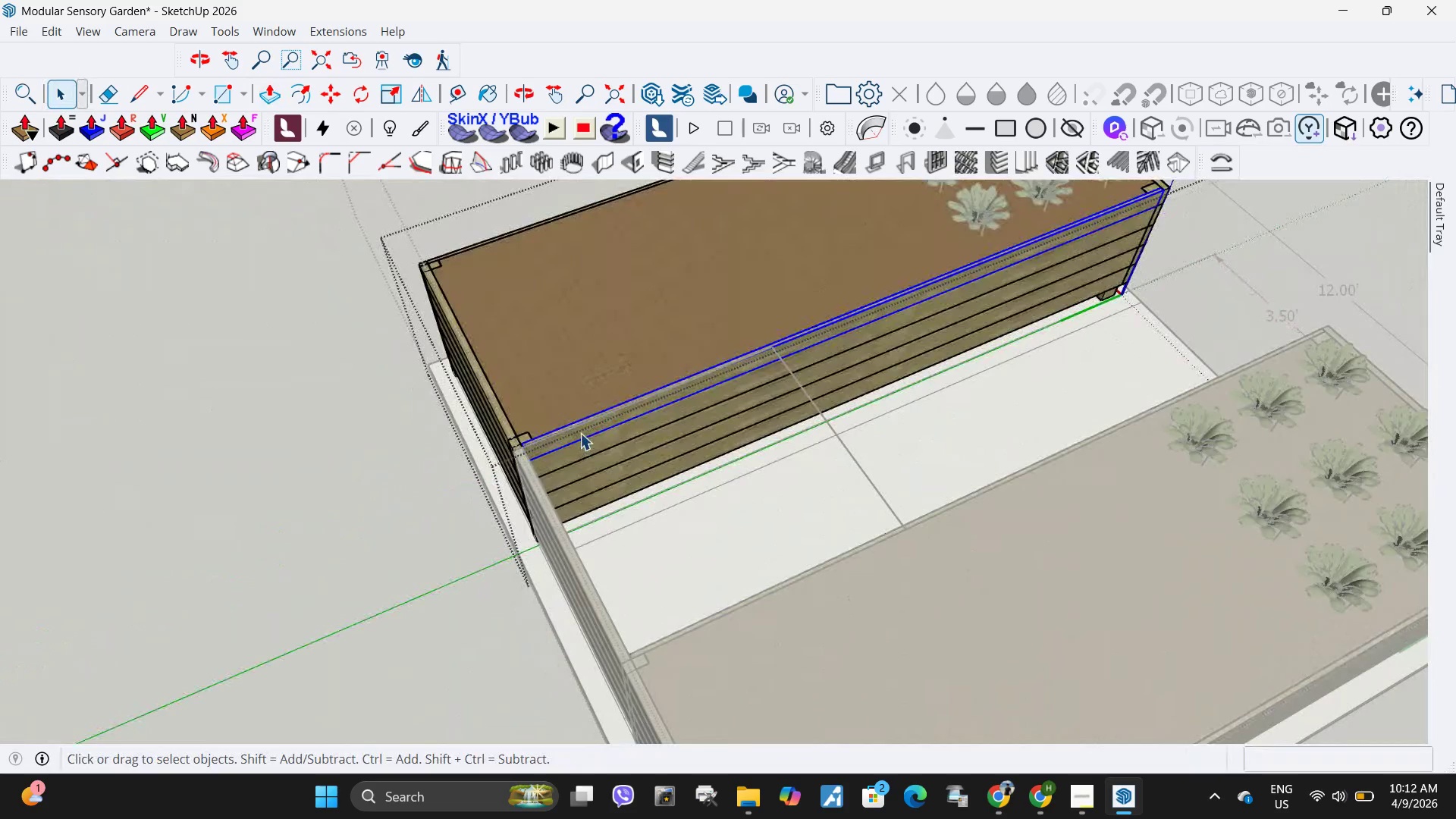 
hold_key(key=Z, duration=0.33)
 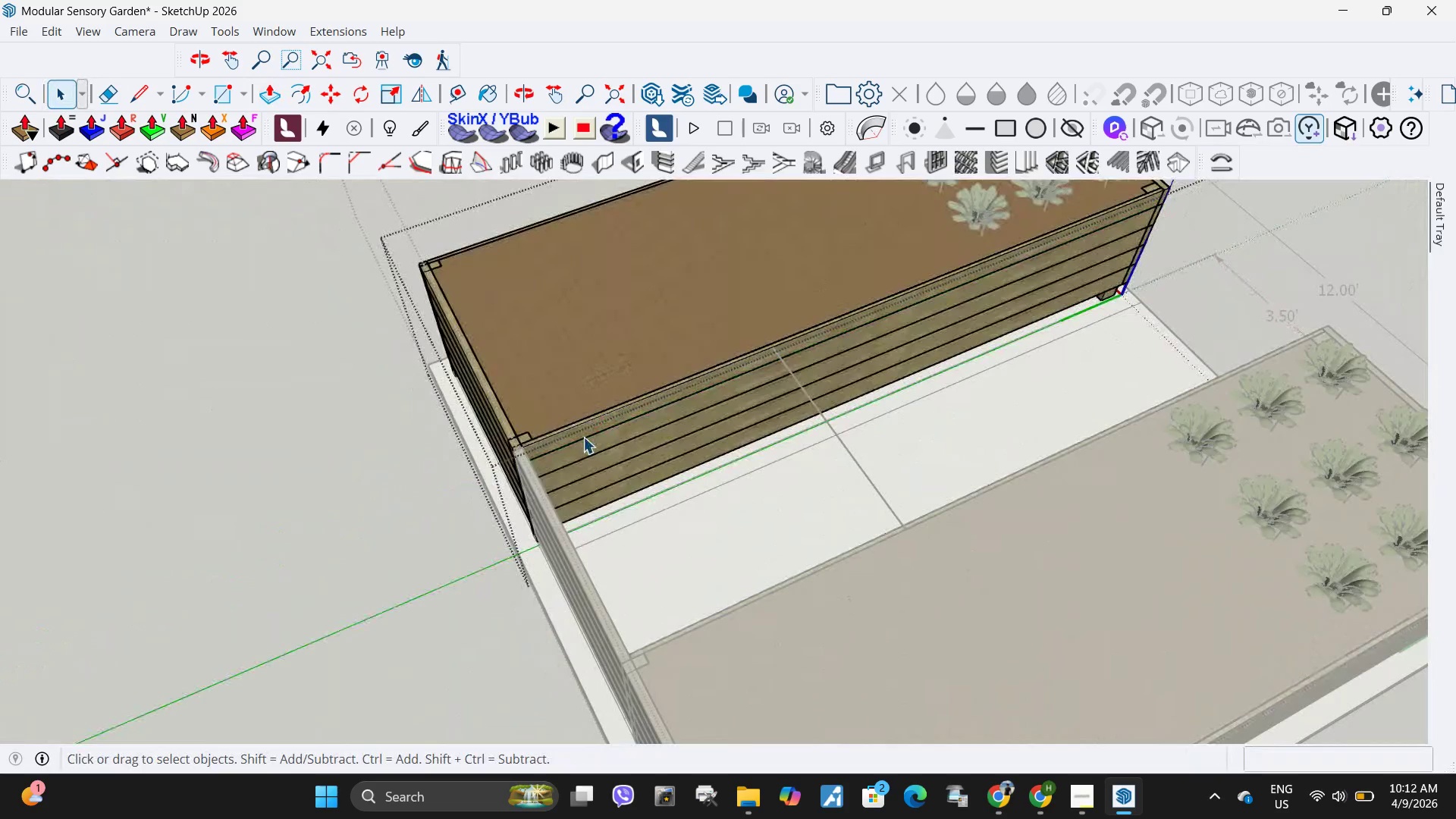 
left_click([583, 437])
 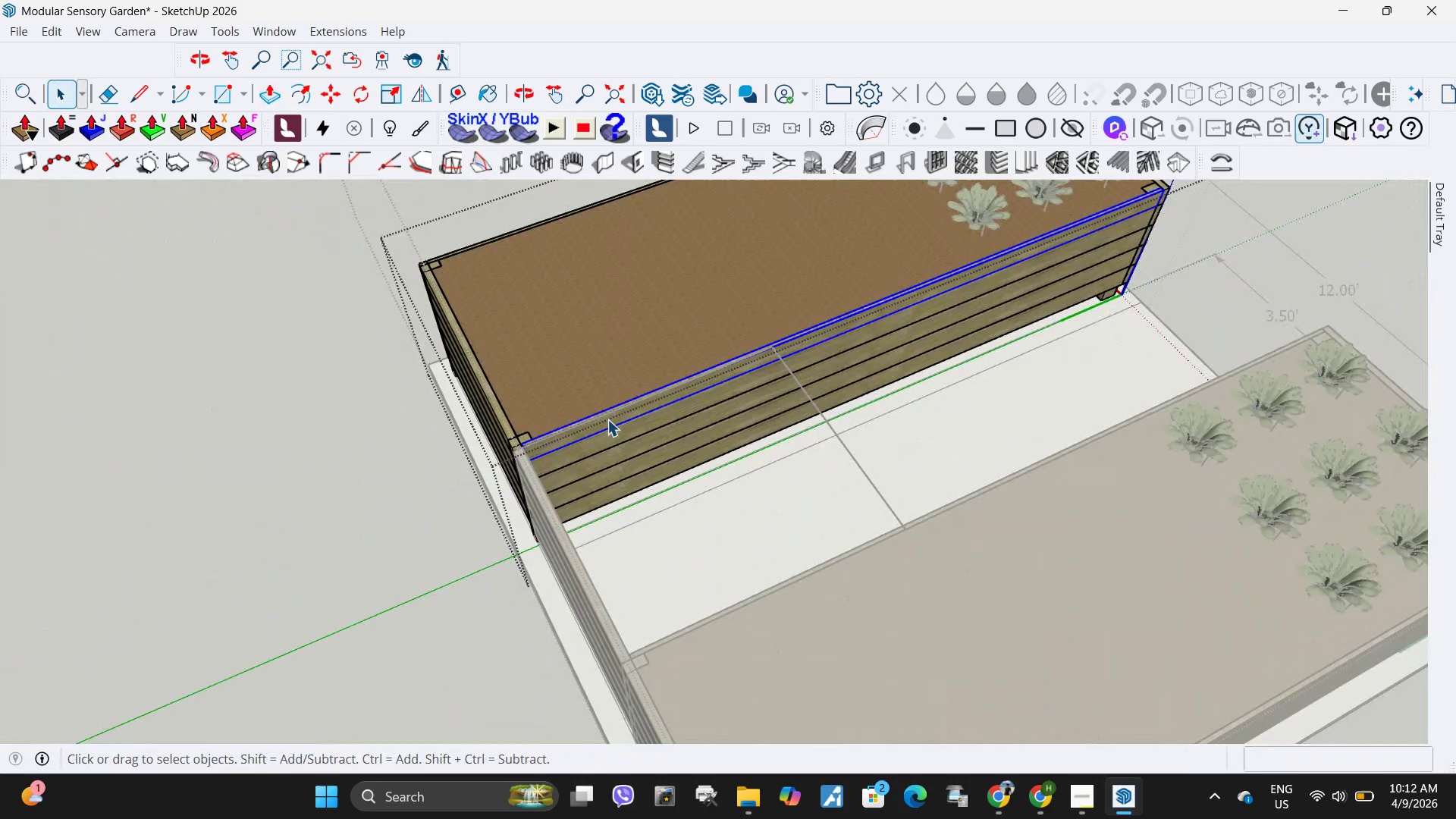 
key(Control+Z)
 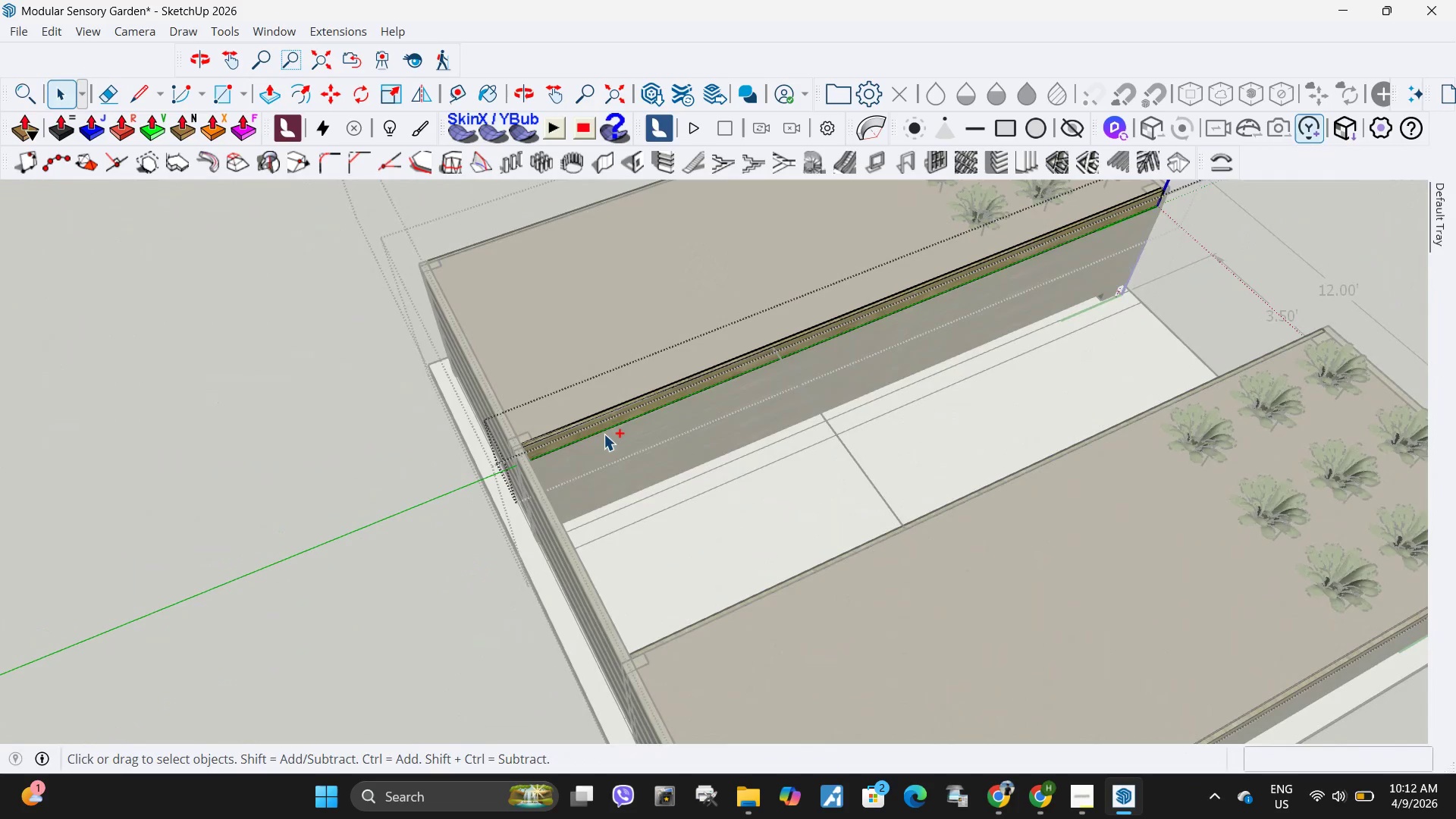 
key(Control+ControlLeft)
 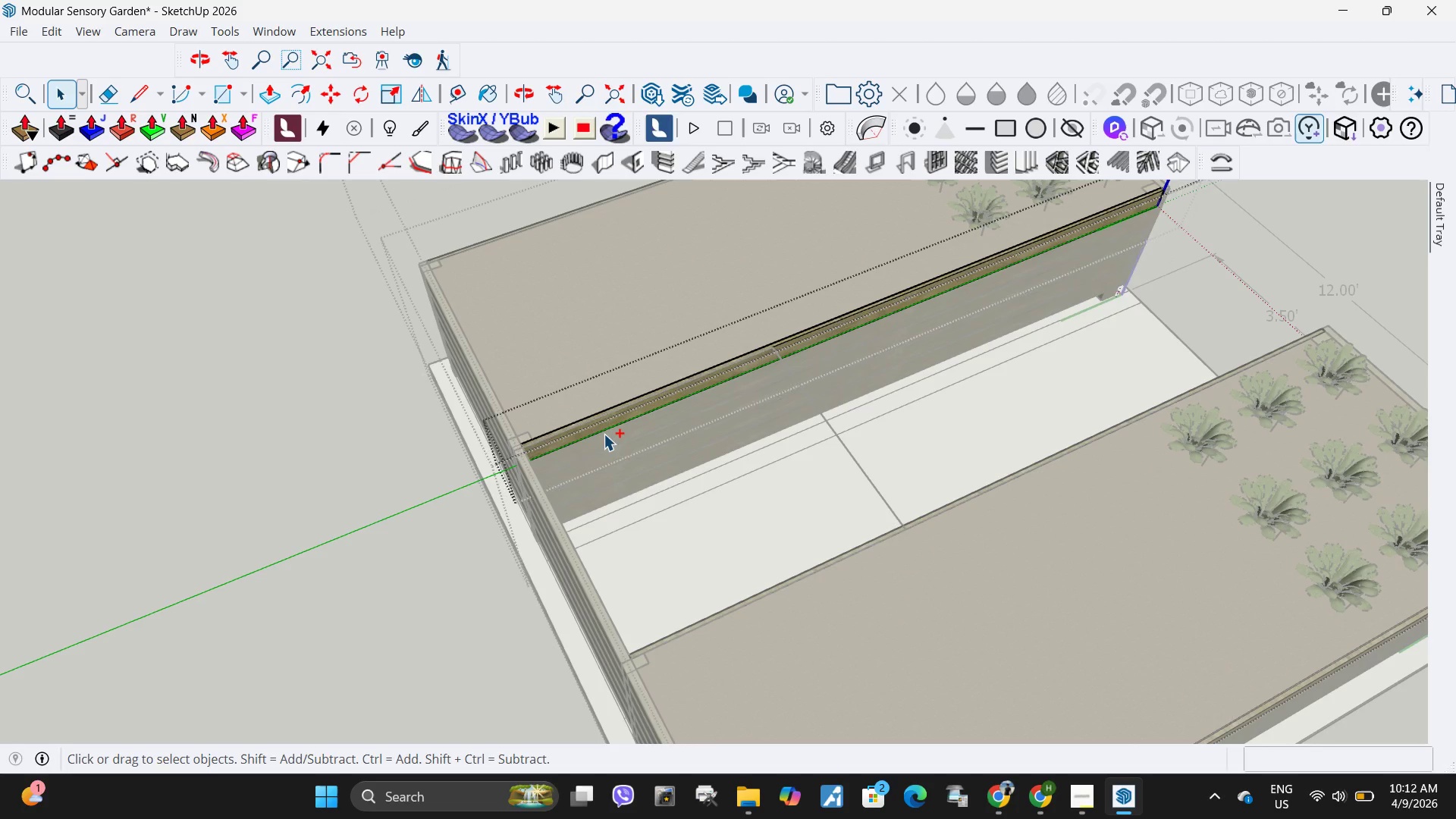 
key(Control+Z)
 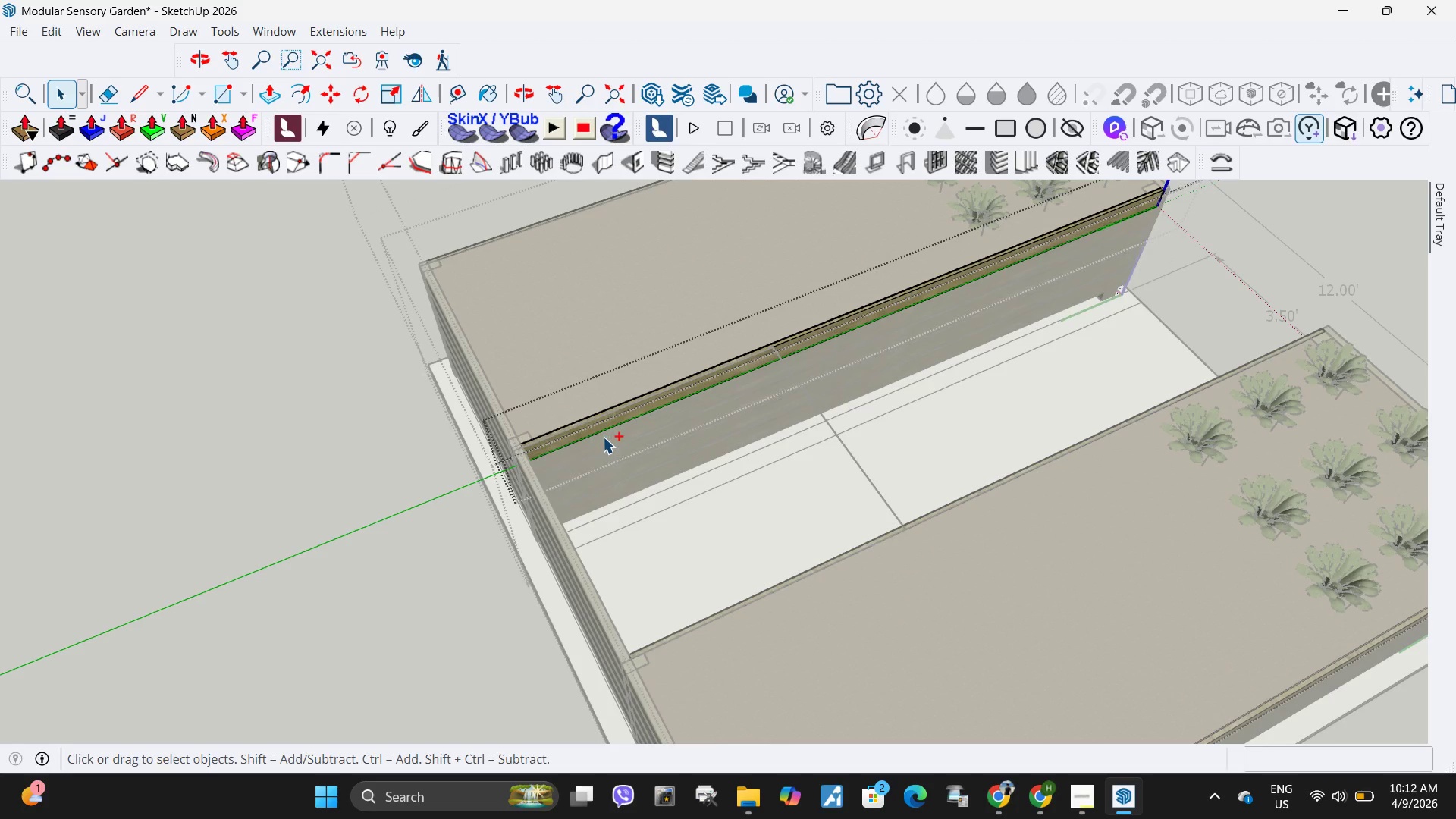 
key(Control+ControlLeft)
 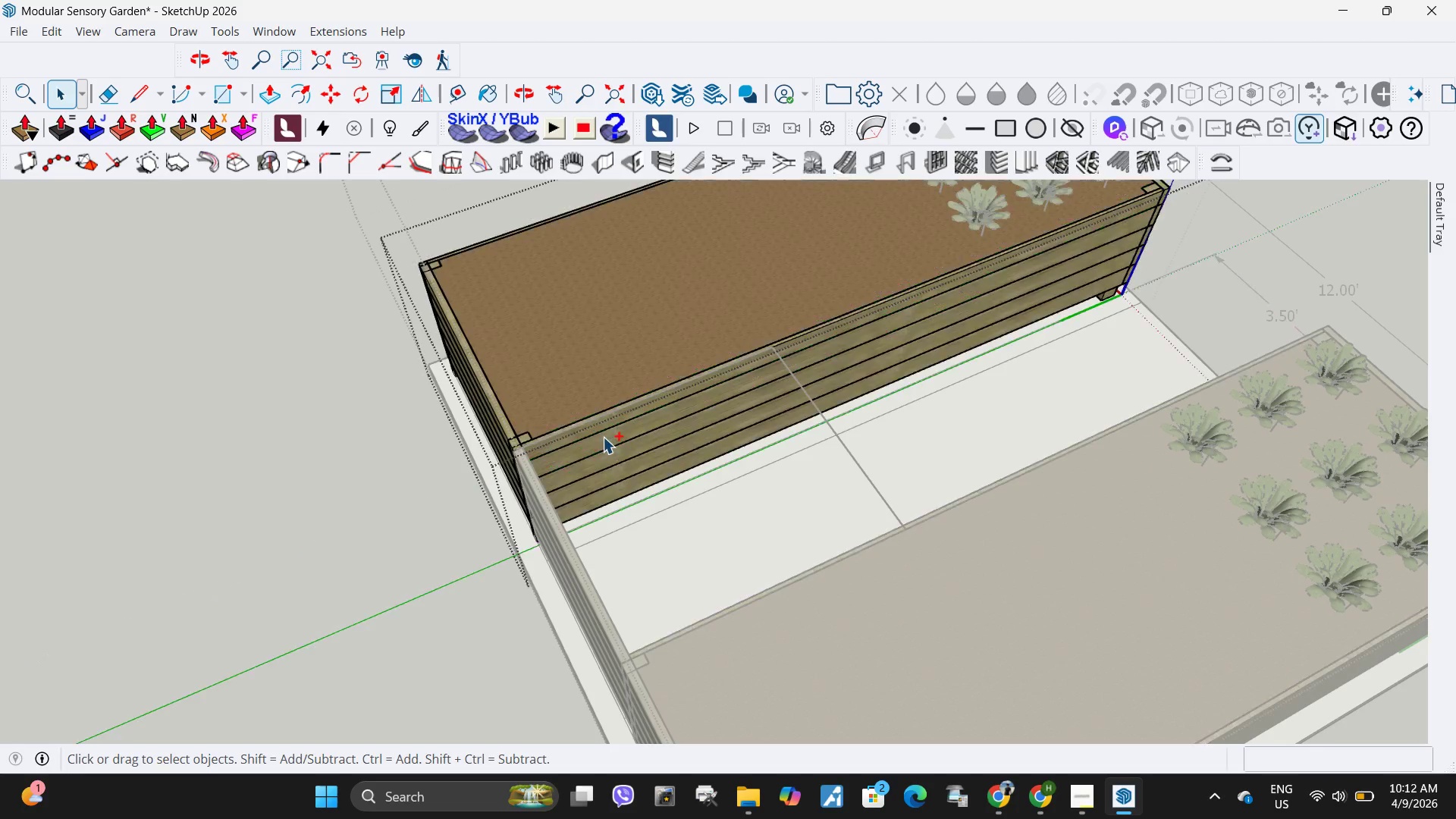 
key(Control+Z)
 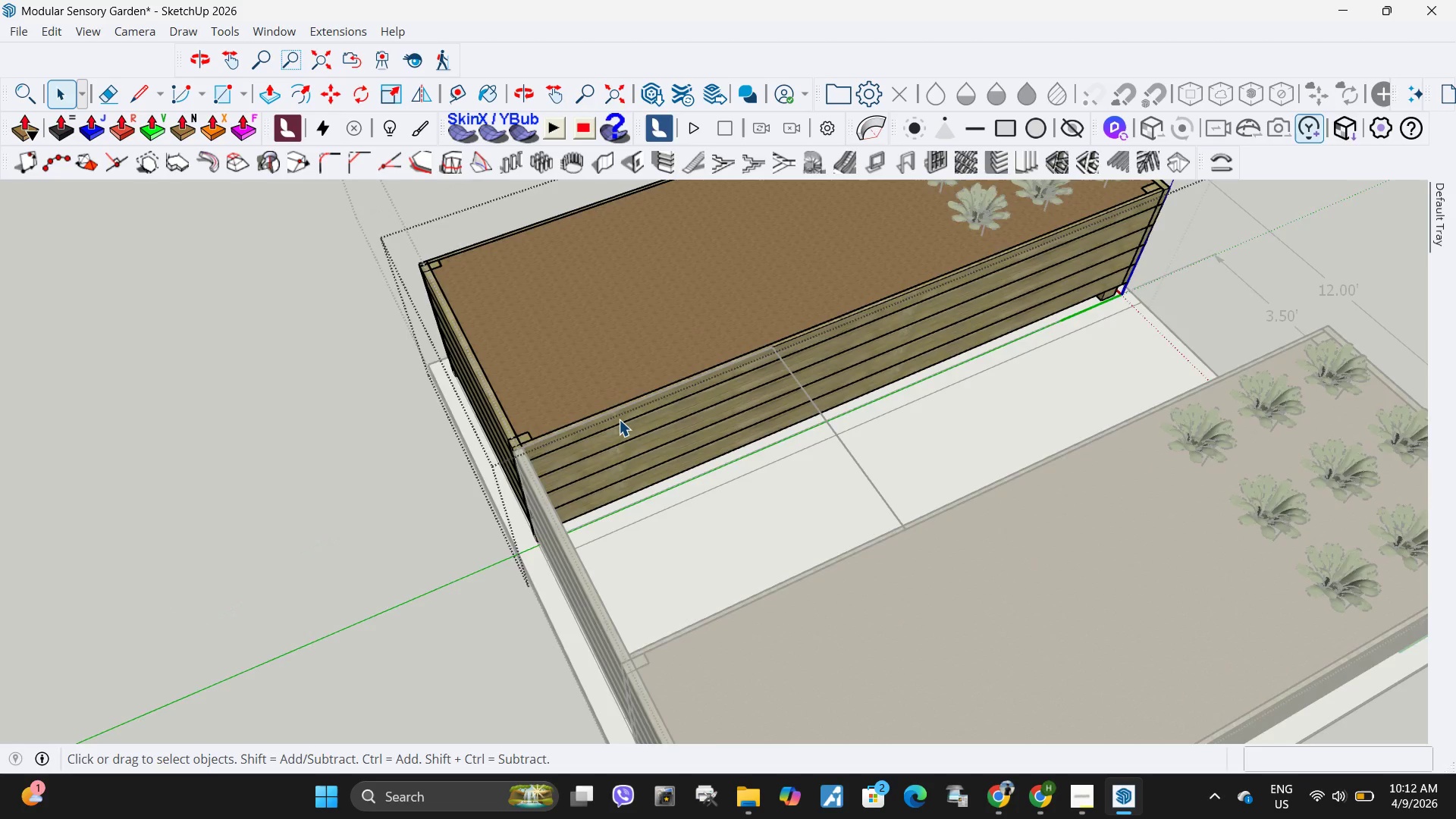 
key(Escape)
 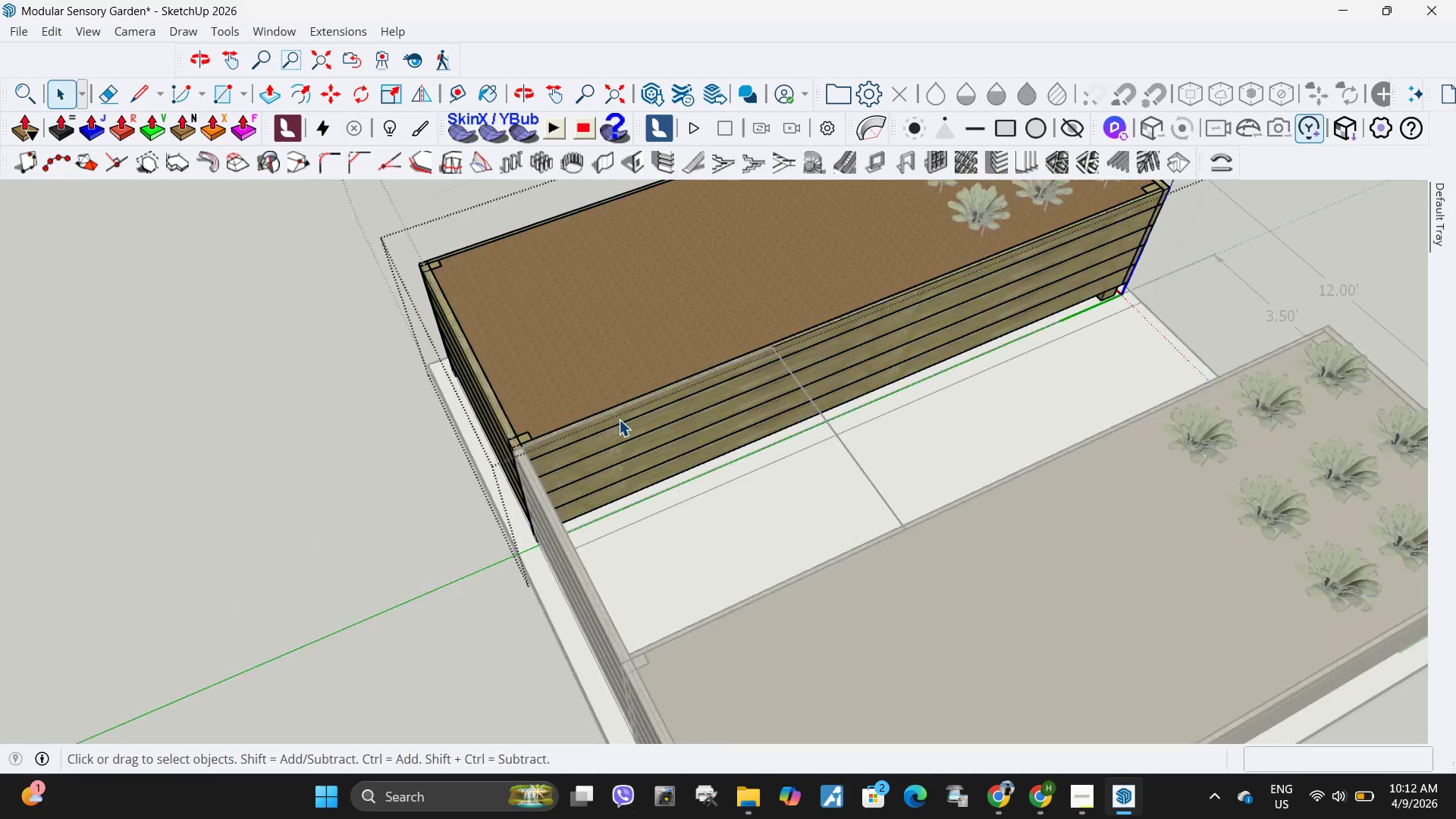 
double_click([619, 419])
 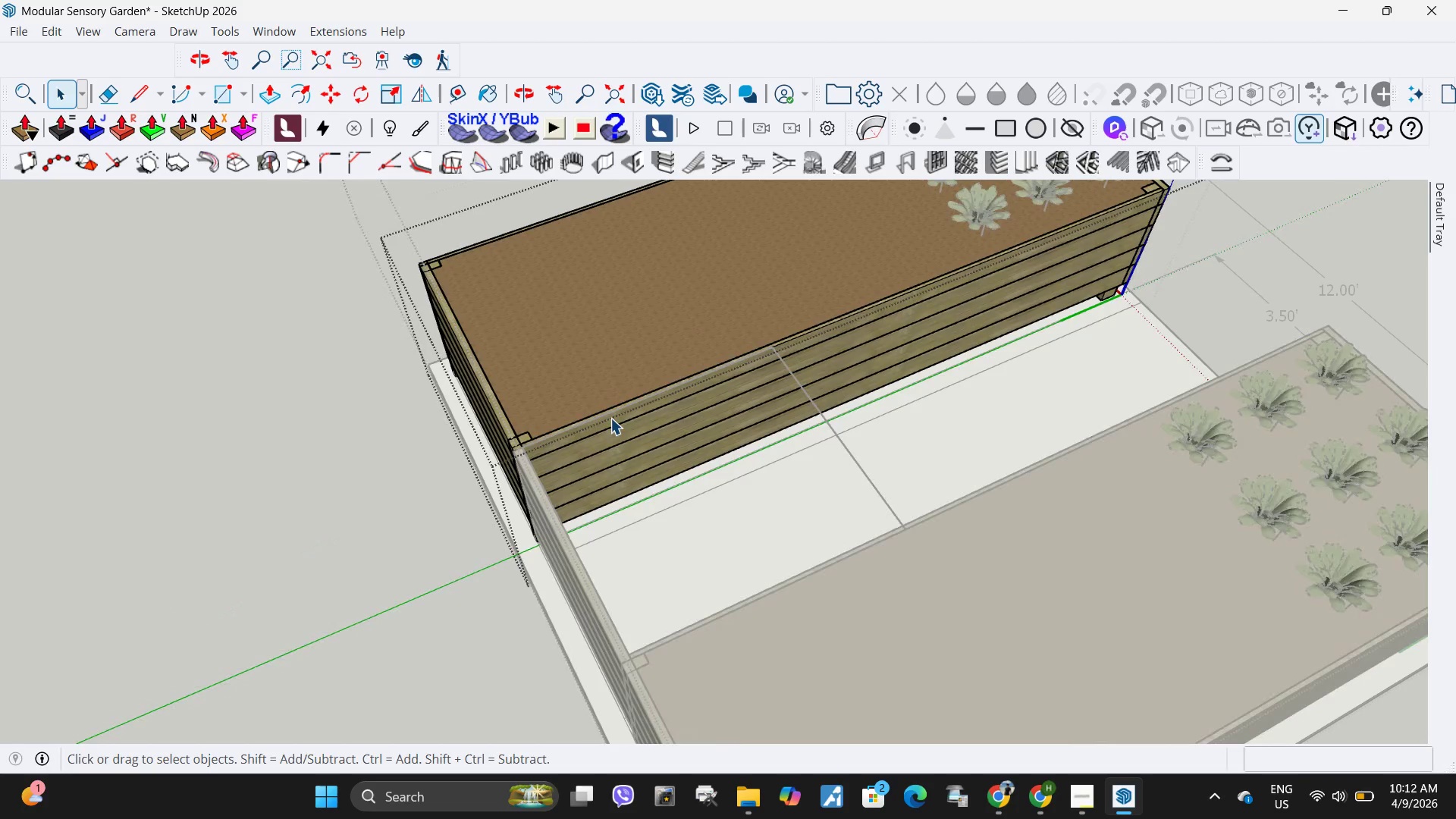 
triple_click([610, 418])
 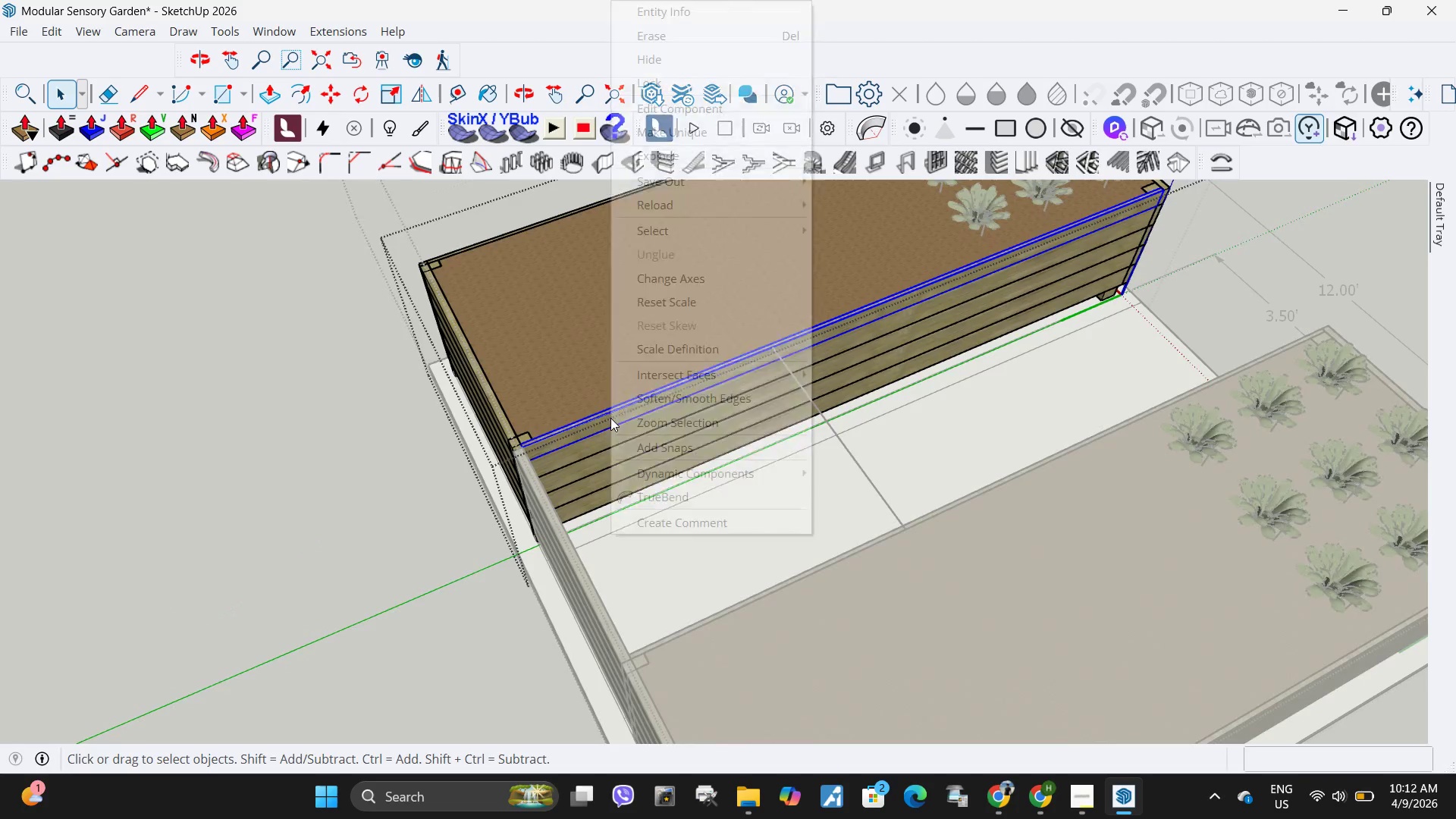 
right_click([610, 418])
 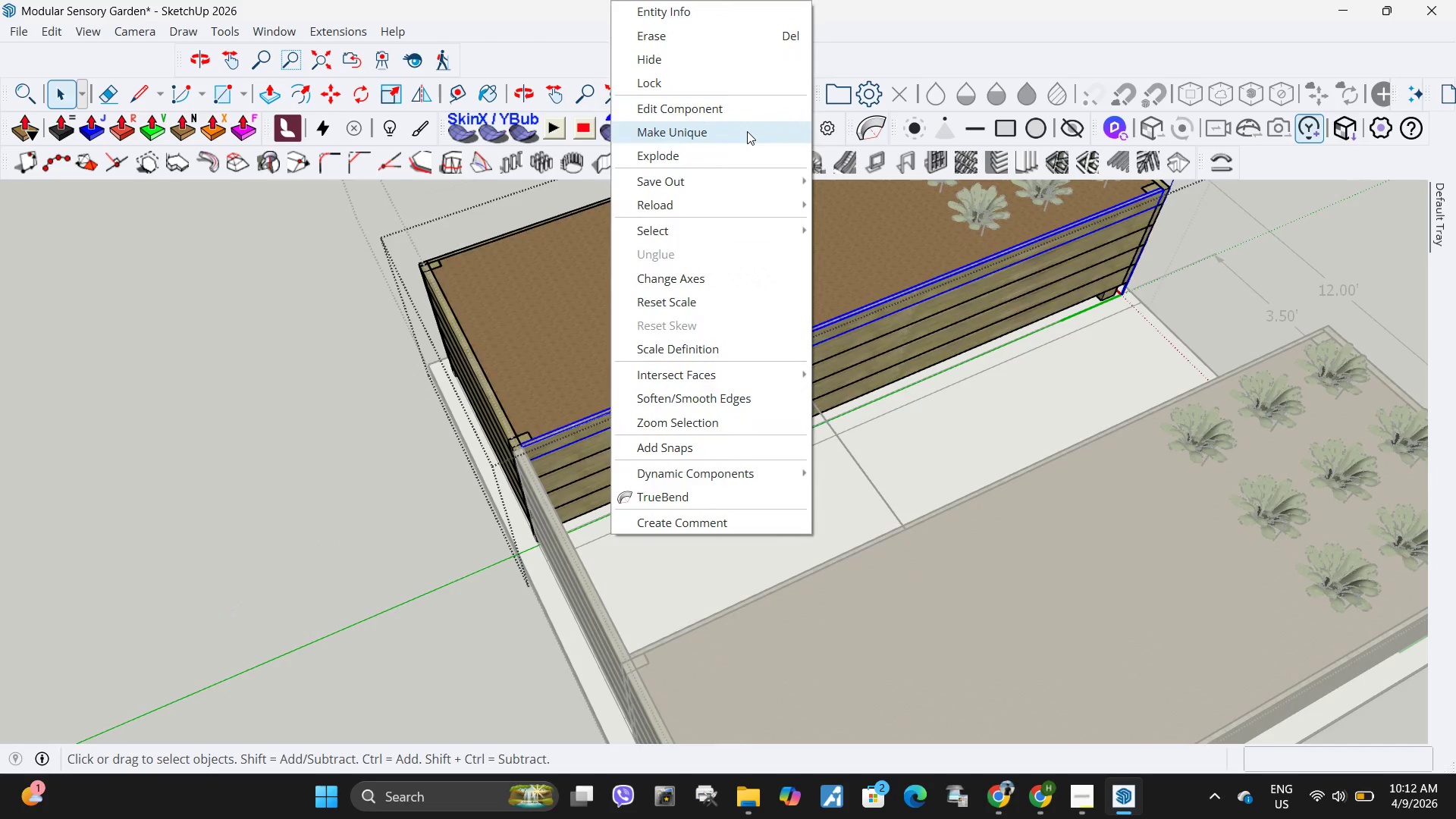 
left_click([747, 131])
 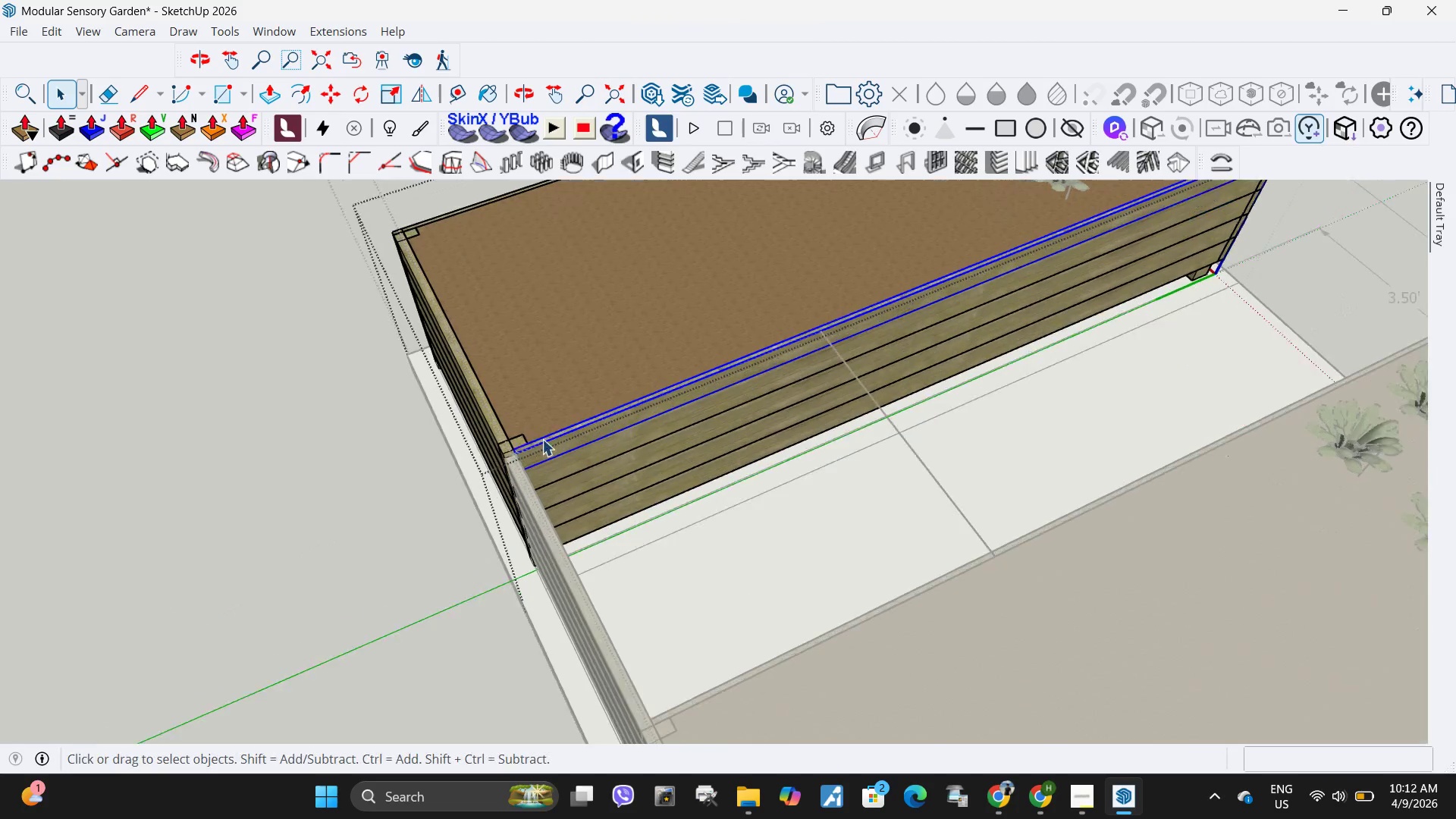 
left_click([529, 450])
 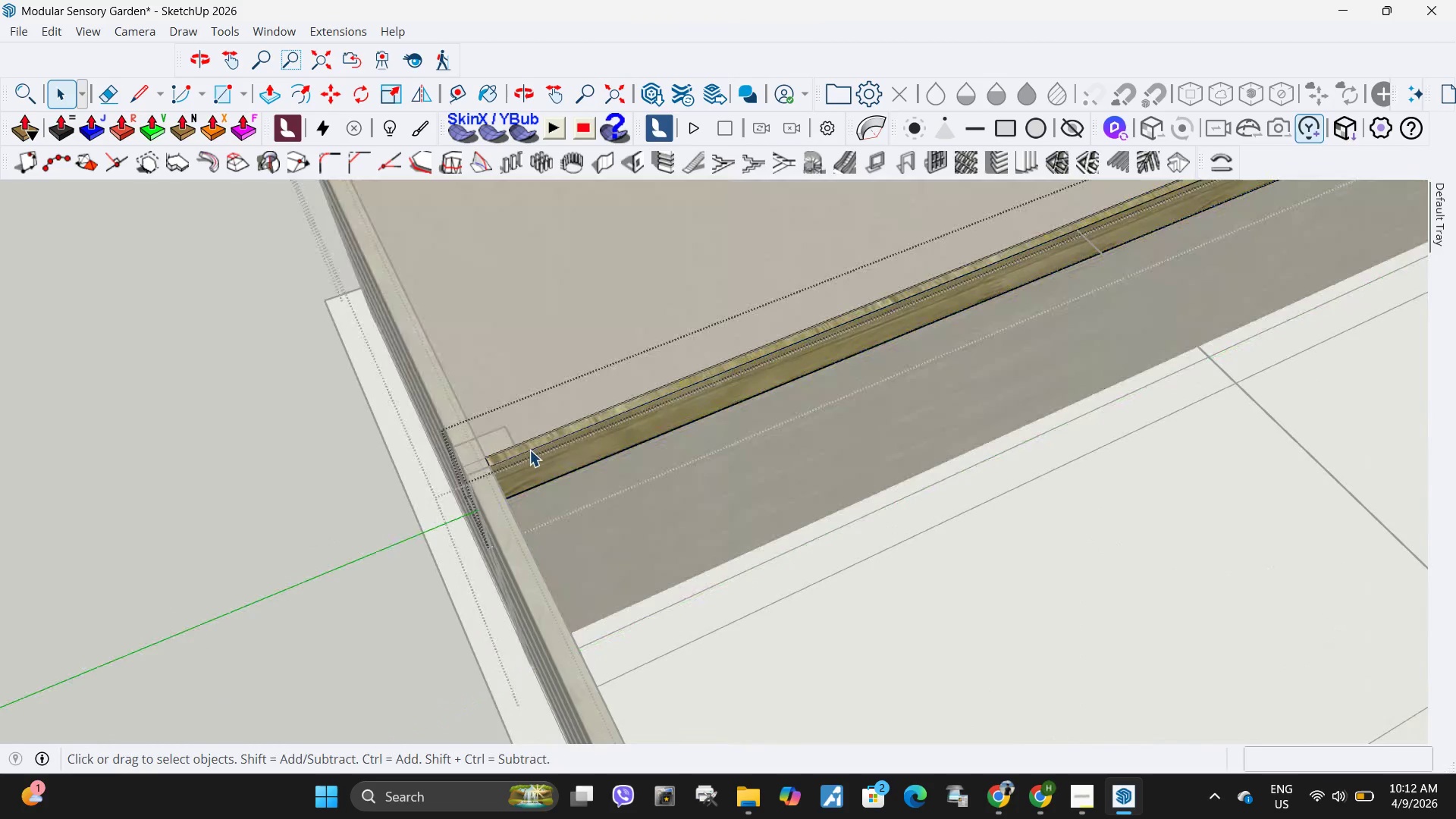 
scroll: coordinate [534, 447], scroll_direction: up, amount: 9.0
 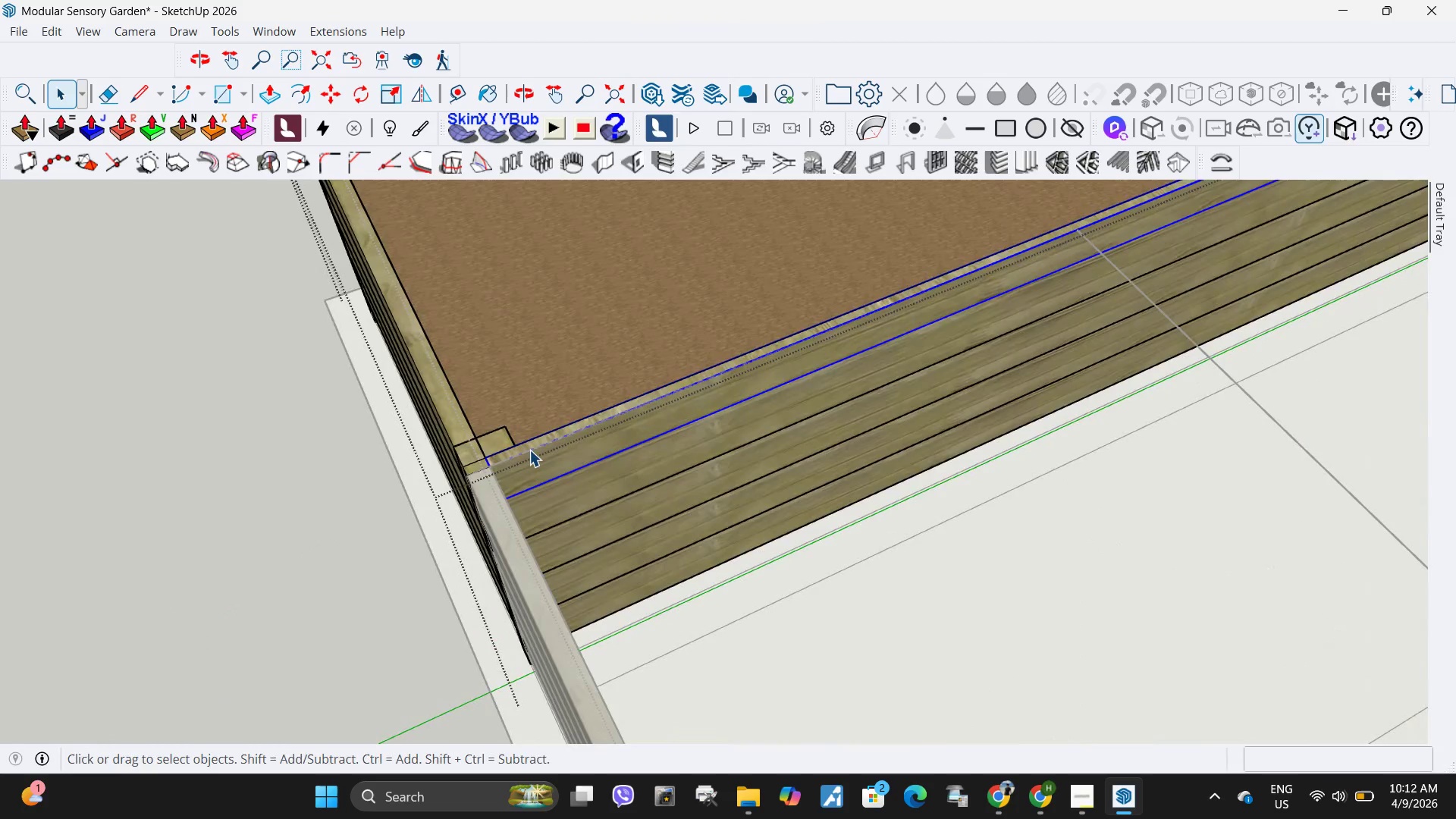 
double_click([529, 450])
 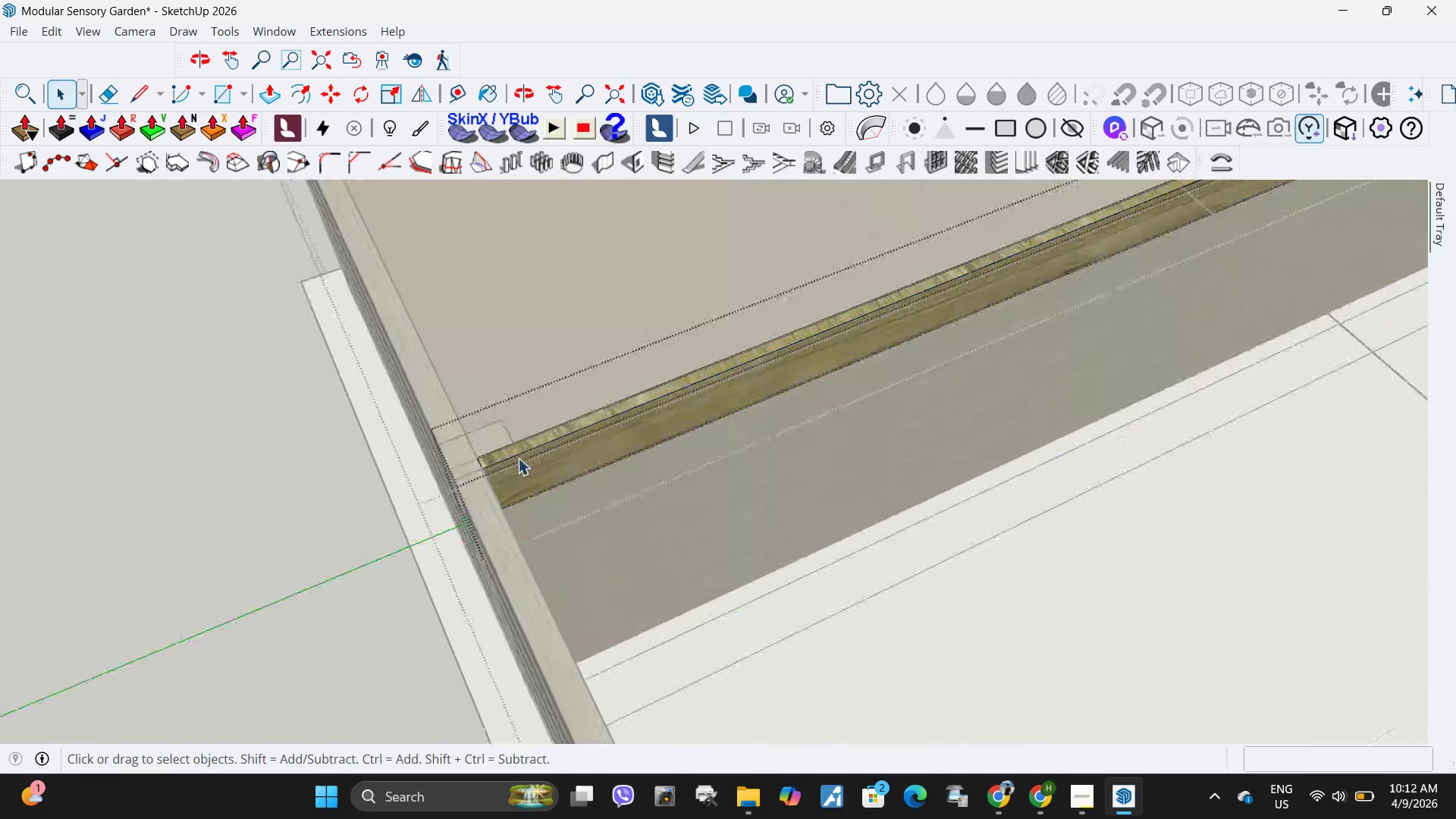 
scroll: coordinate [453, 610], scroll_direction: up, amount: 15.0
 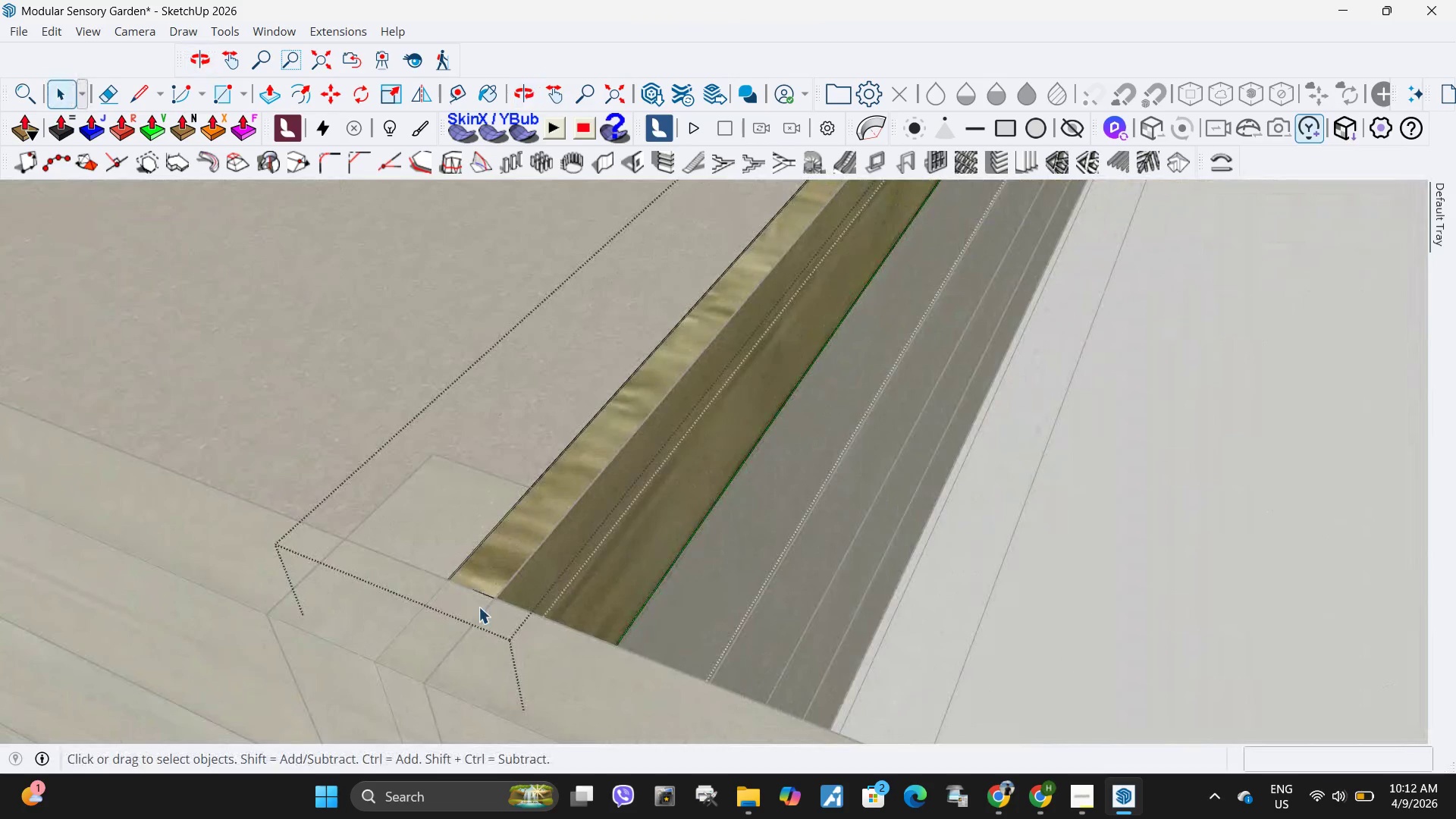 
left_click([479, 607])
 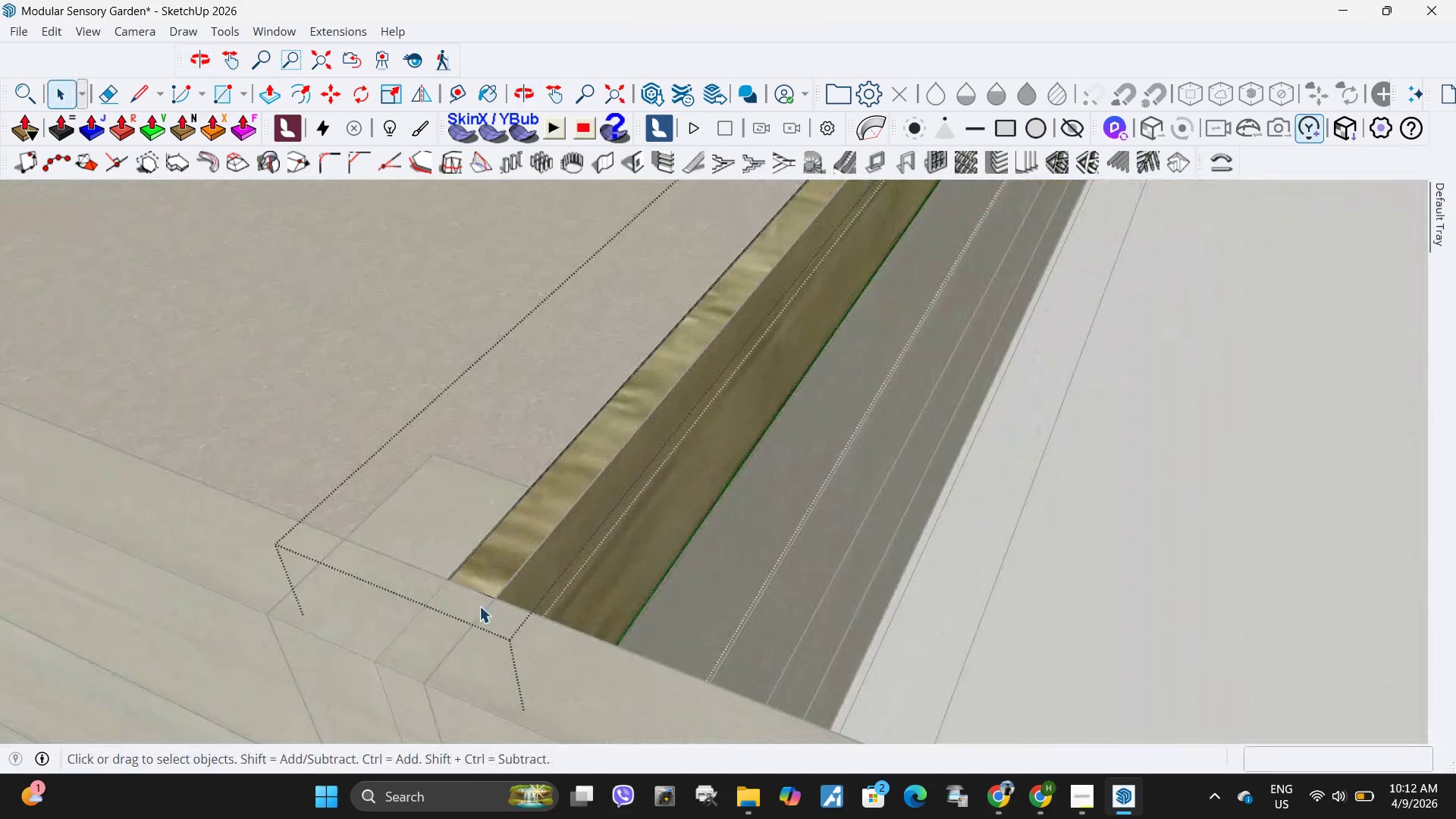 
key(P)
 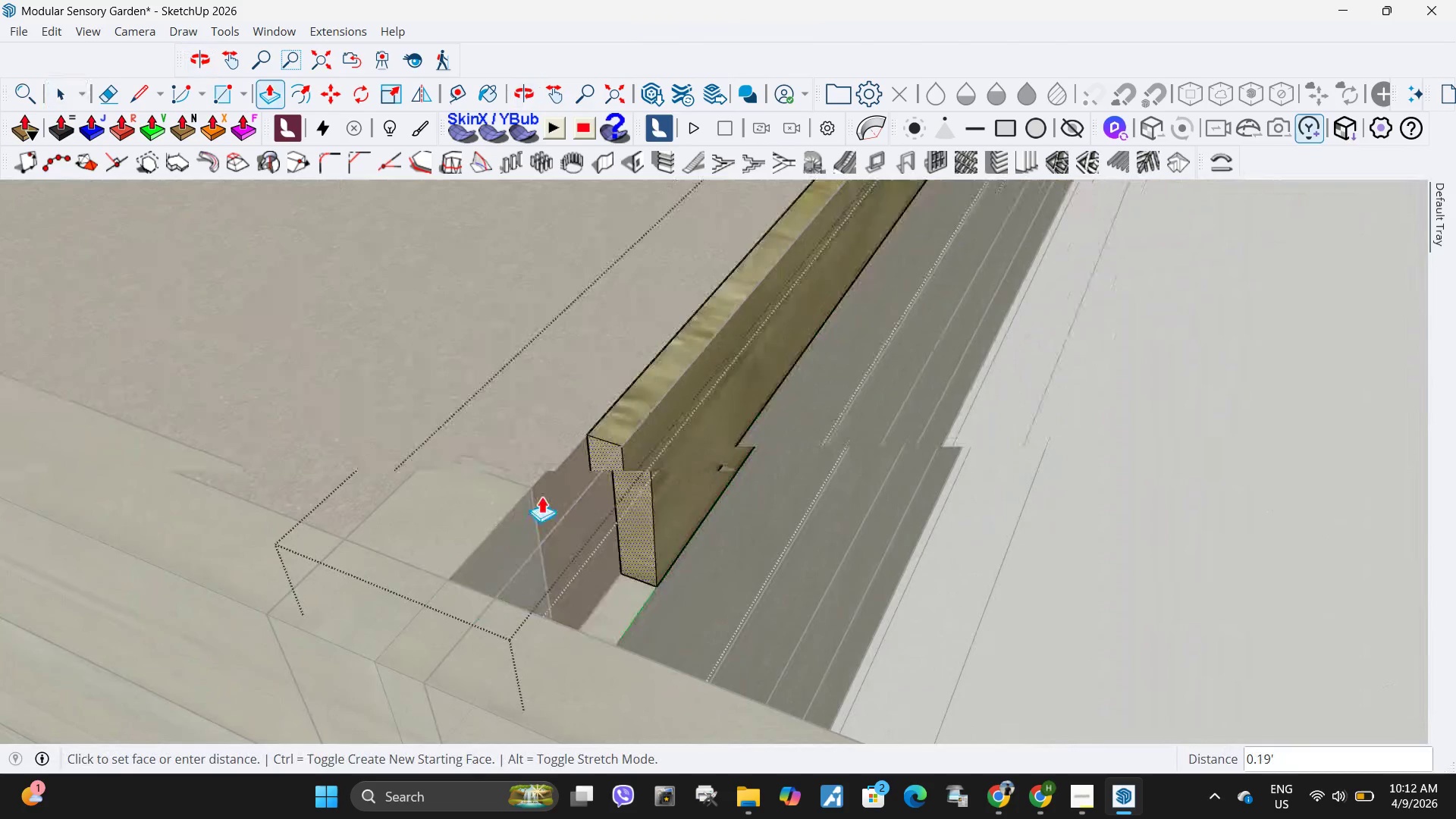 
scroll: coordinate [544, 497], scroll_direction: down, amount: 24.0
 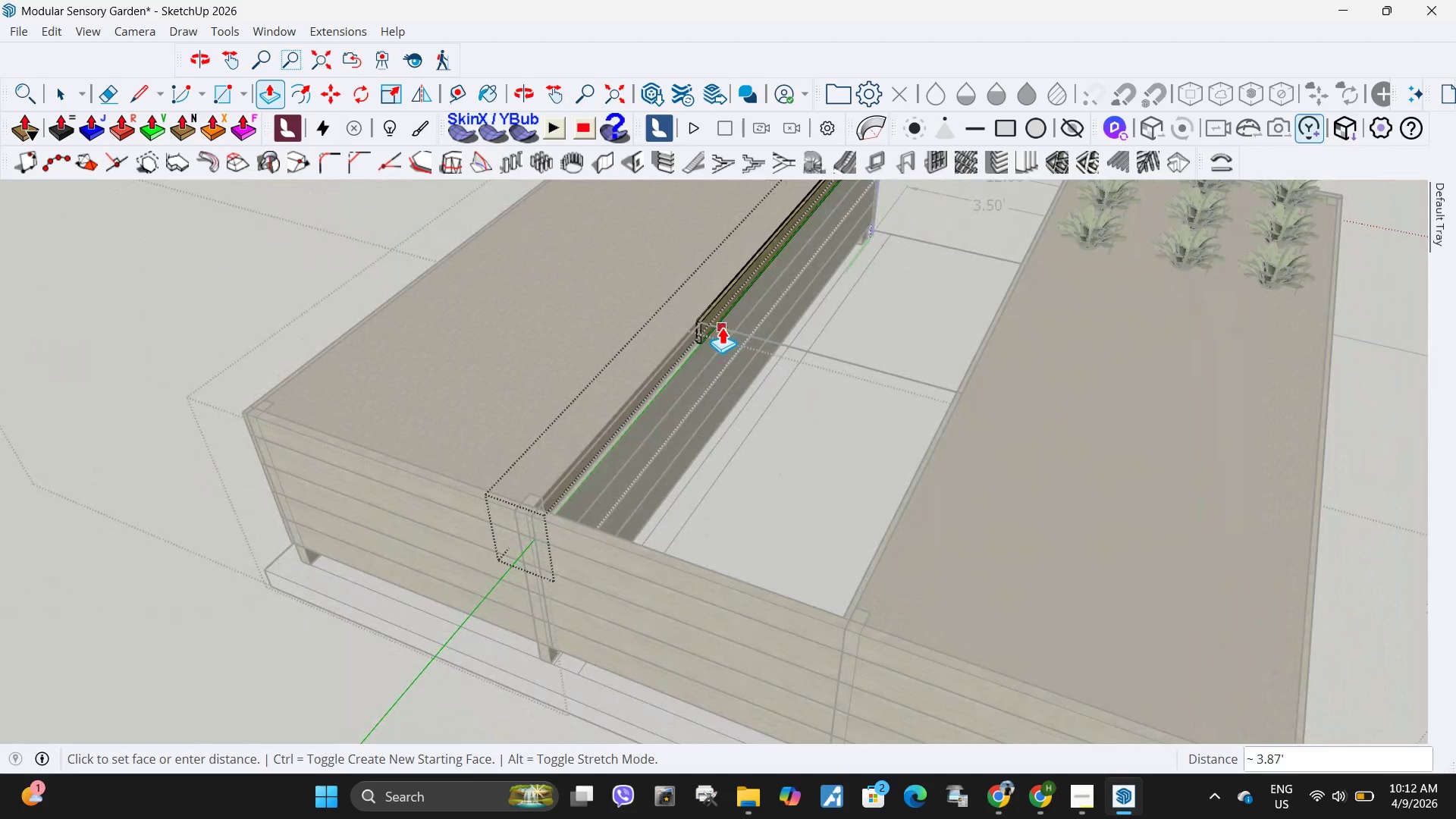 
left_click([722, 327])
 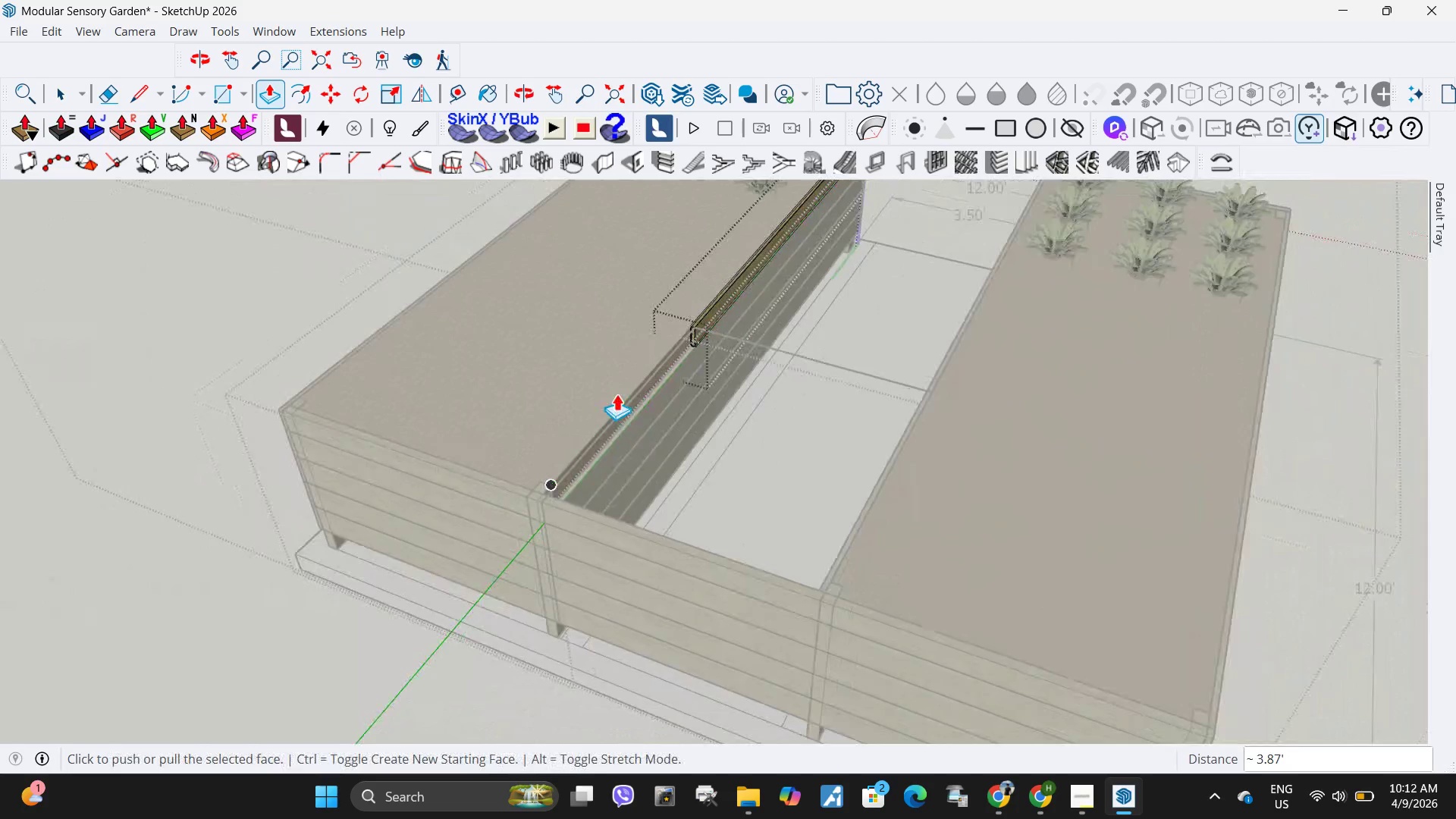 
scroll: coordinate [550, 410], scroll_direction: down, amount: 9.0
 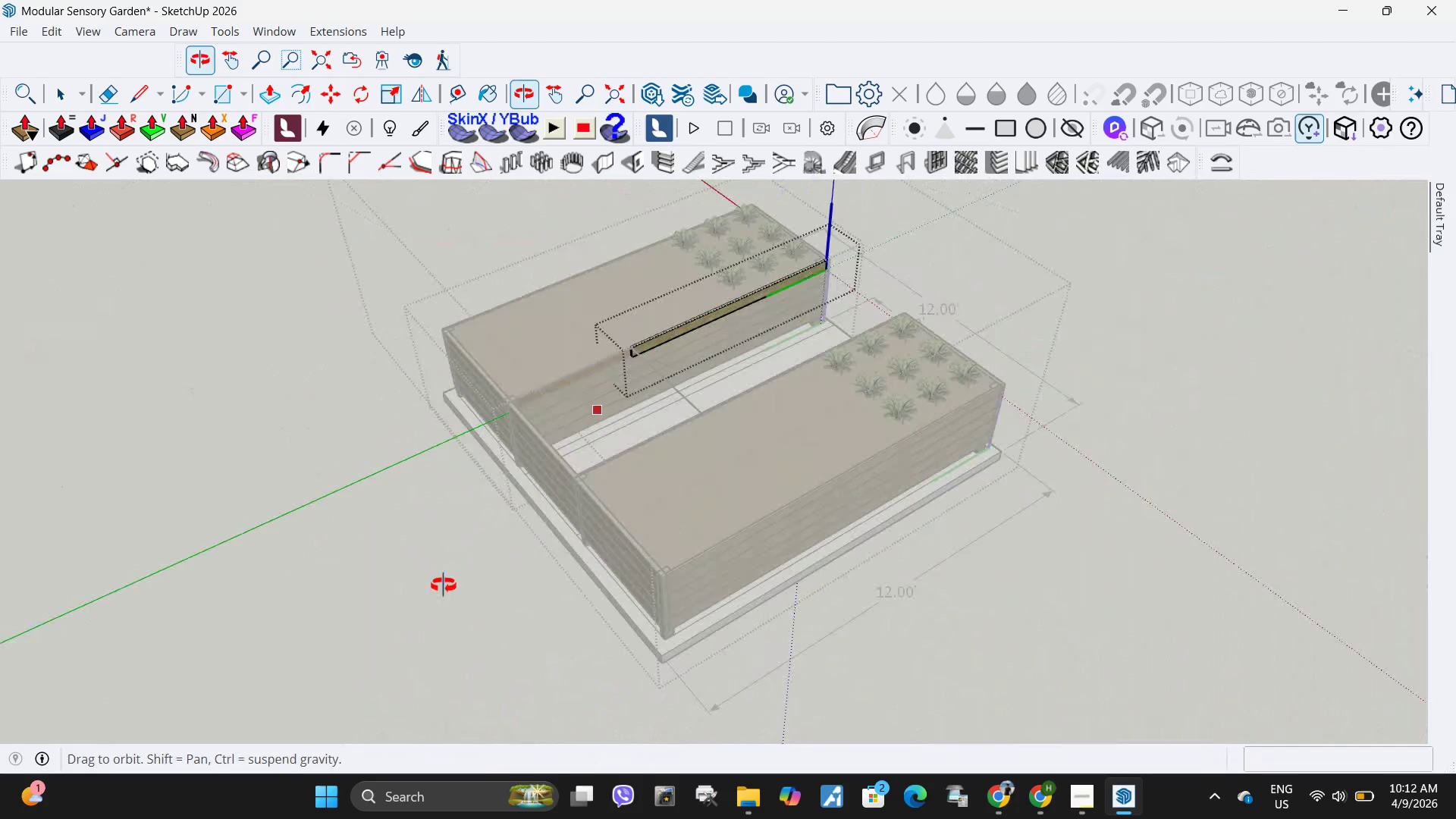 
key(Space)
 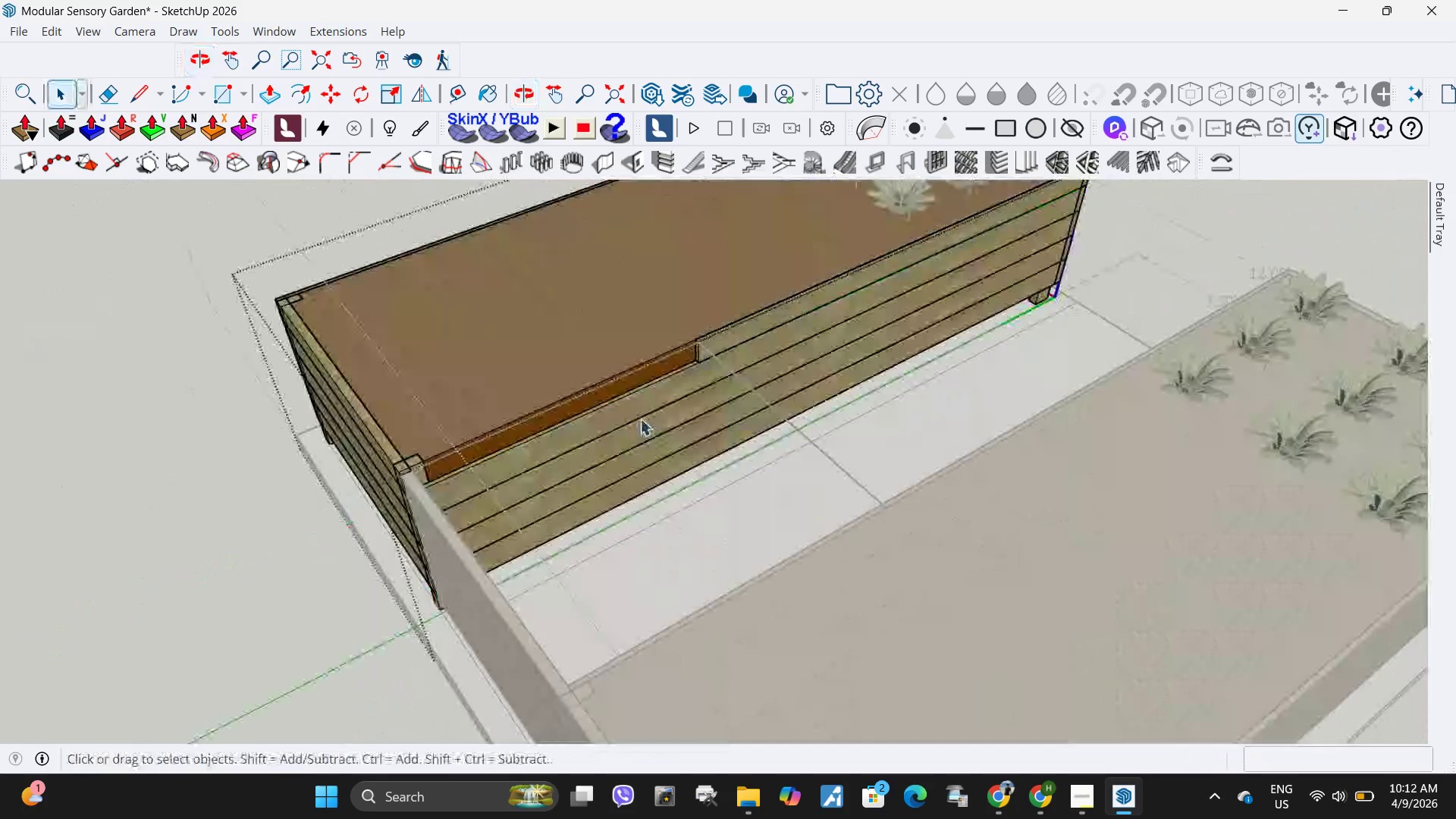 
key(Escape)
 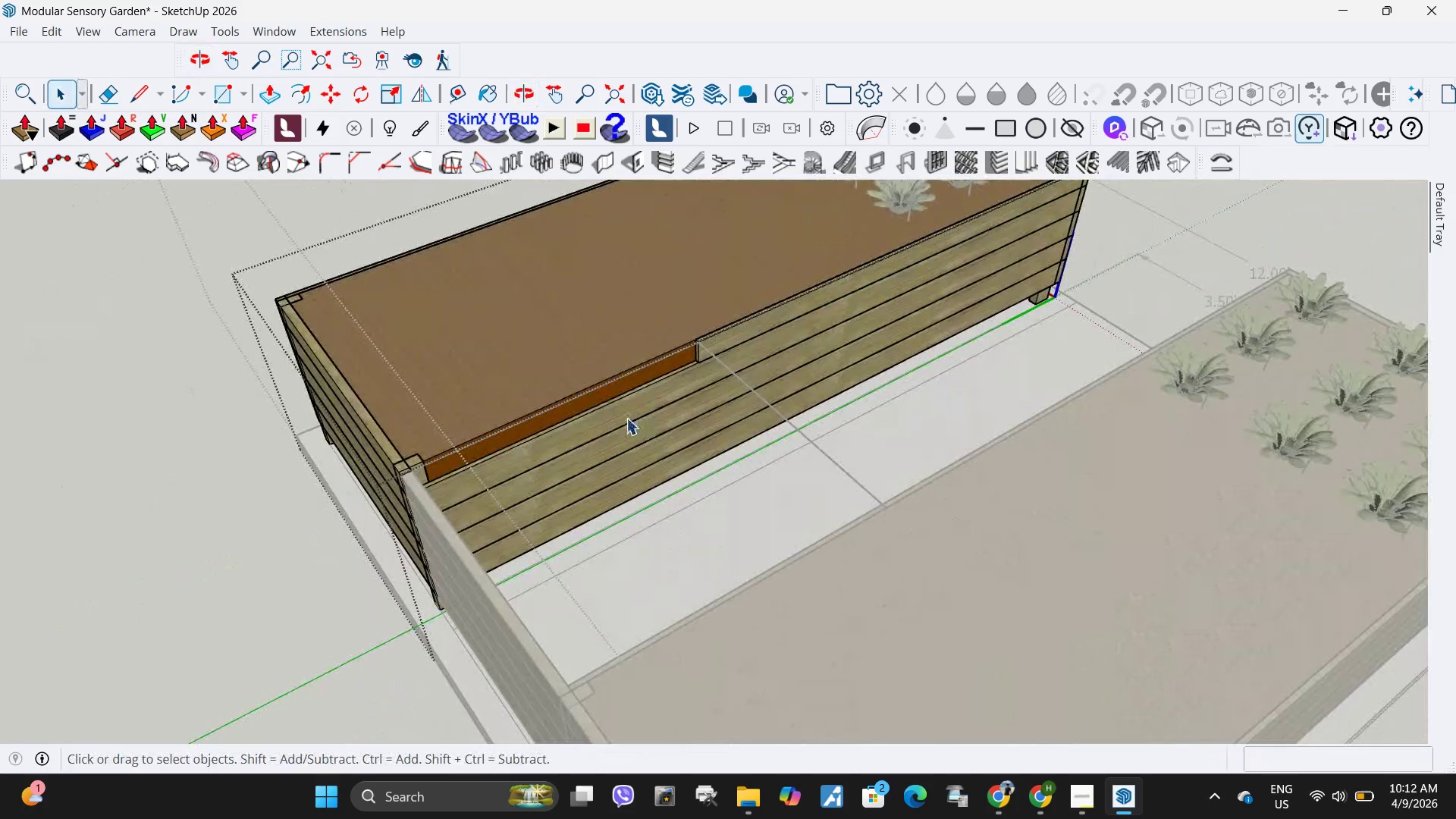 
scroll: coordinate [578, 365], scroll_direction: up, amount: 8.0
 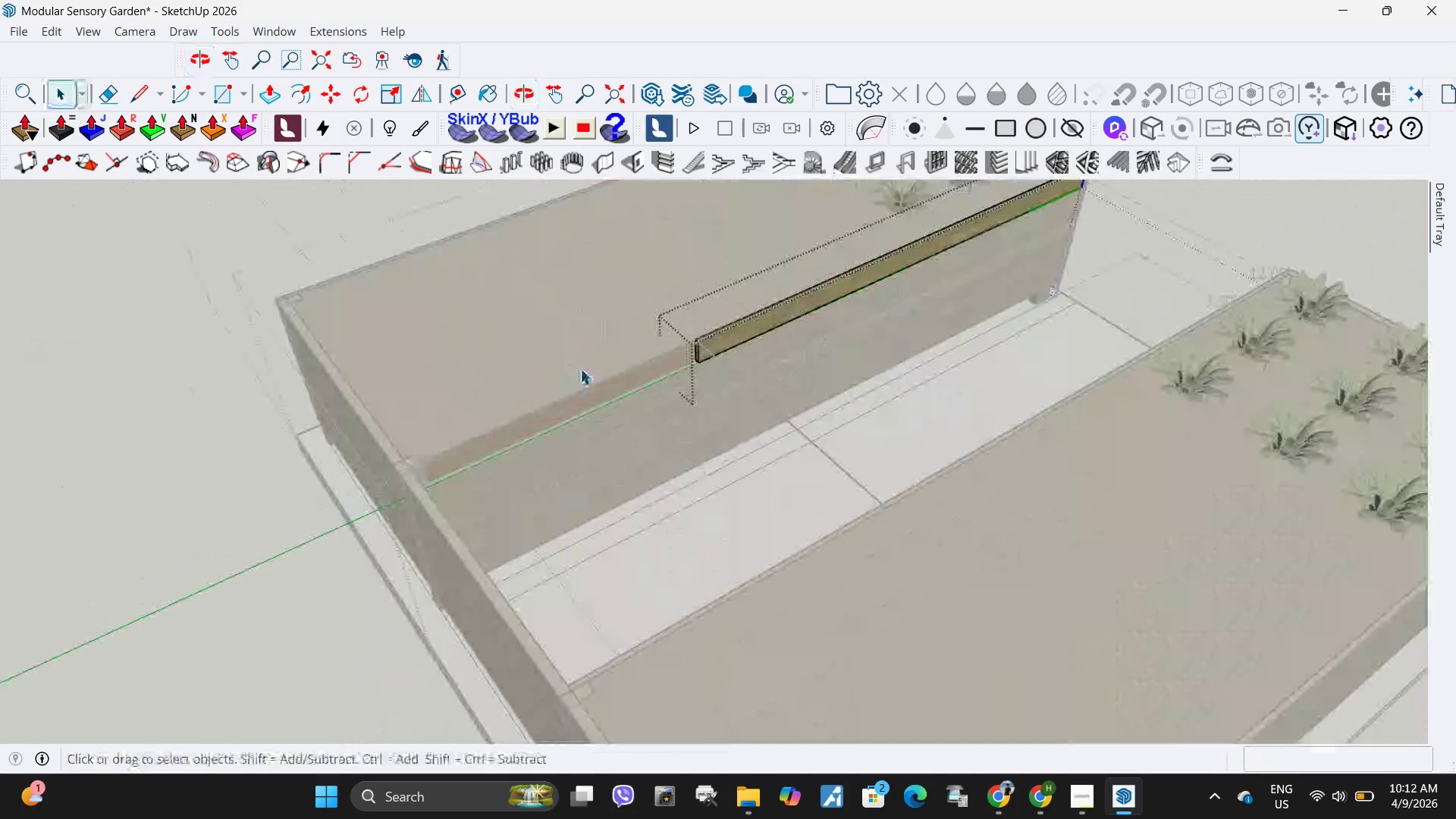 
left_click([626, 418])
 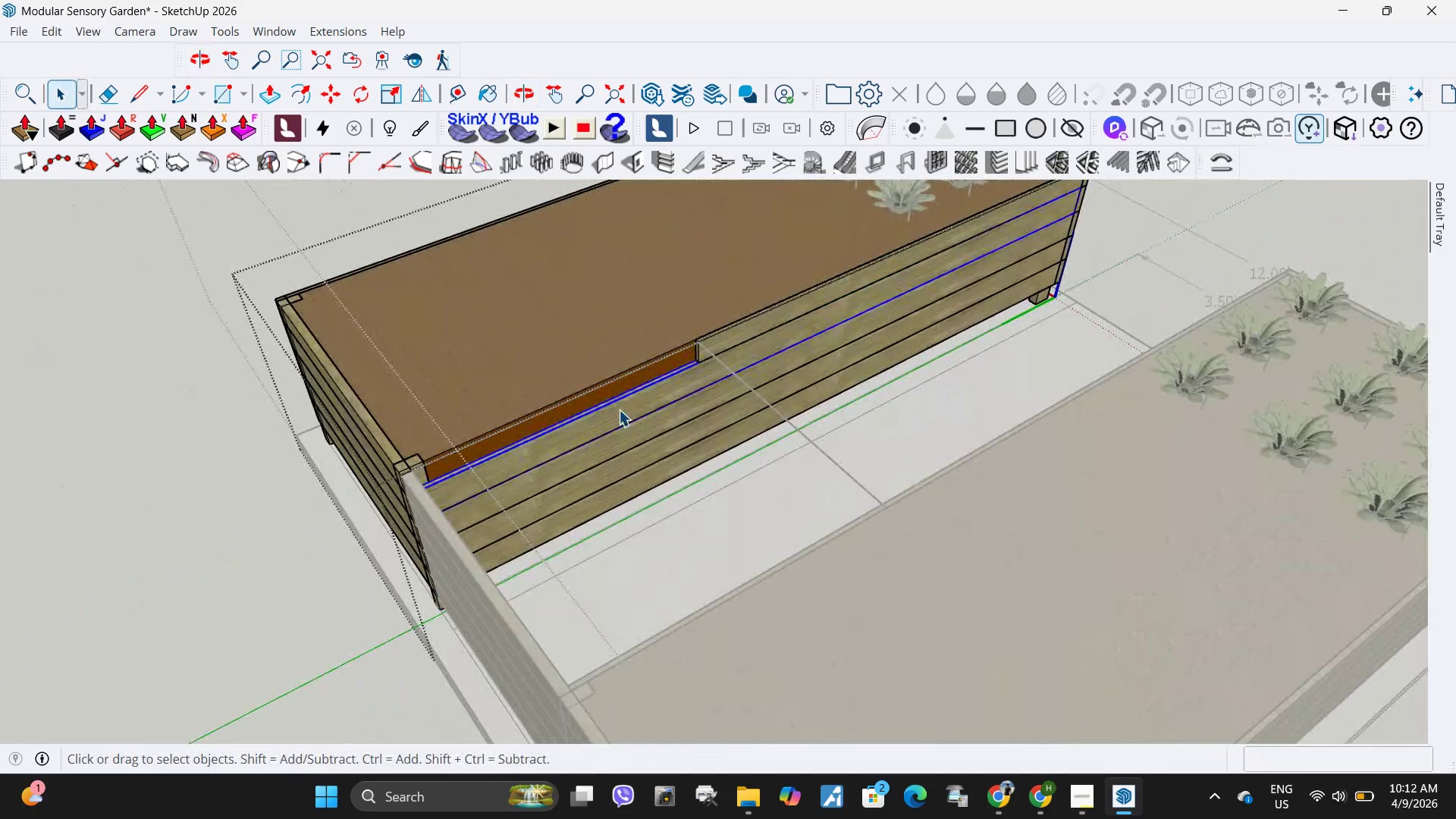 
right_click([619, 410])
 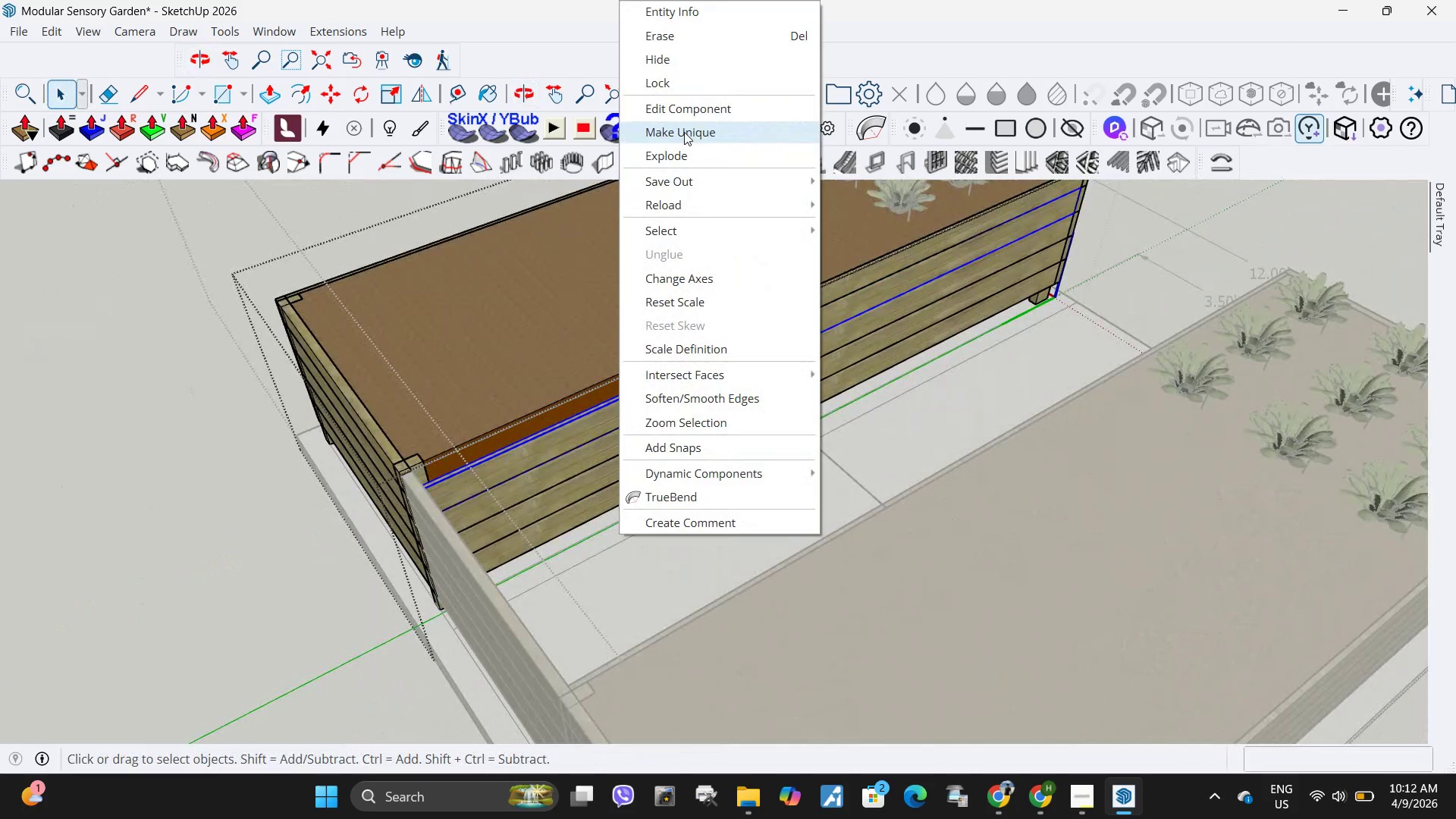 
left_click([684, 132])
 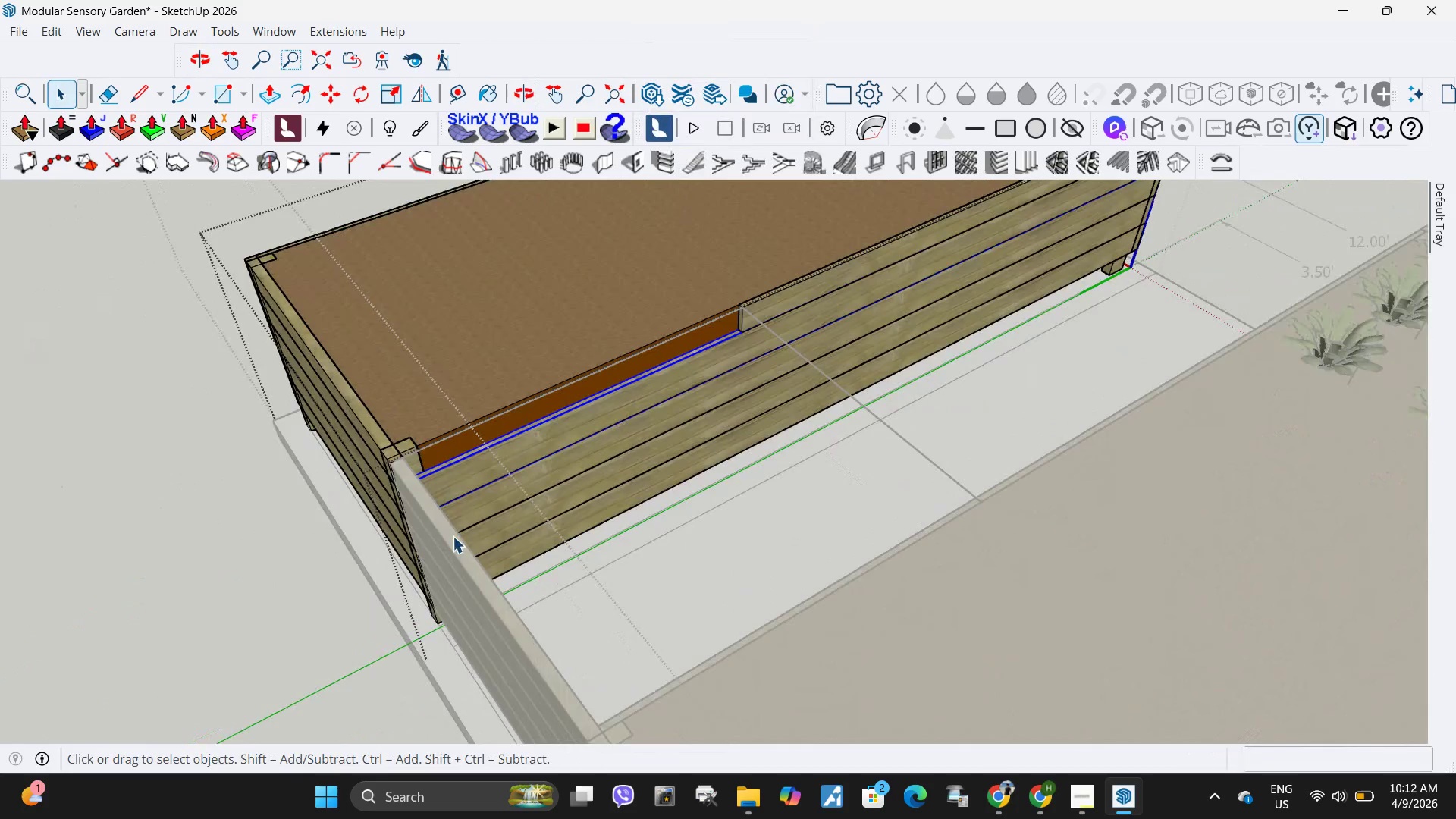 
left_click([453, 457])
 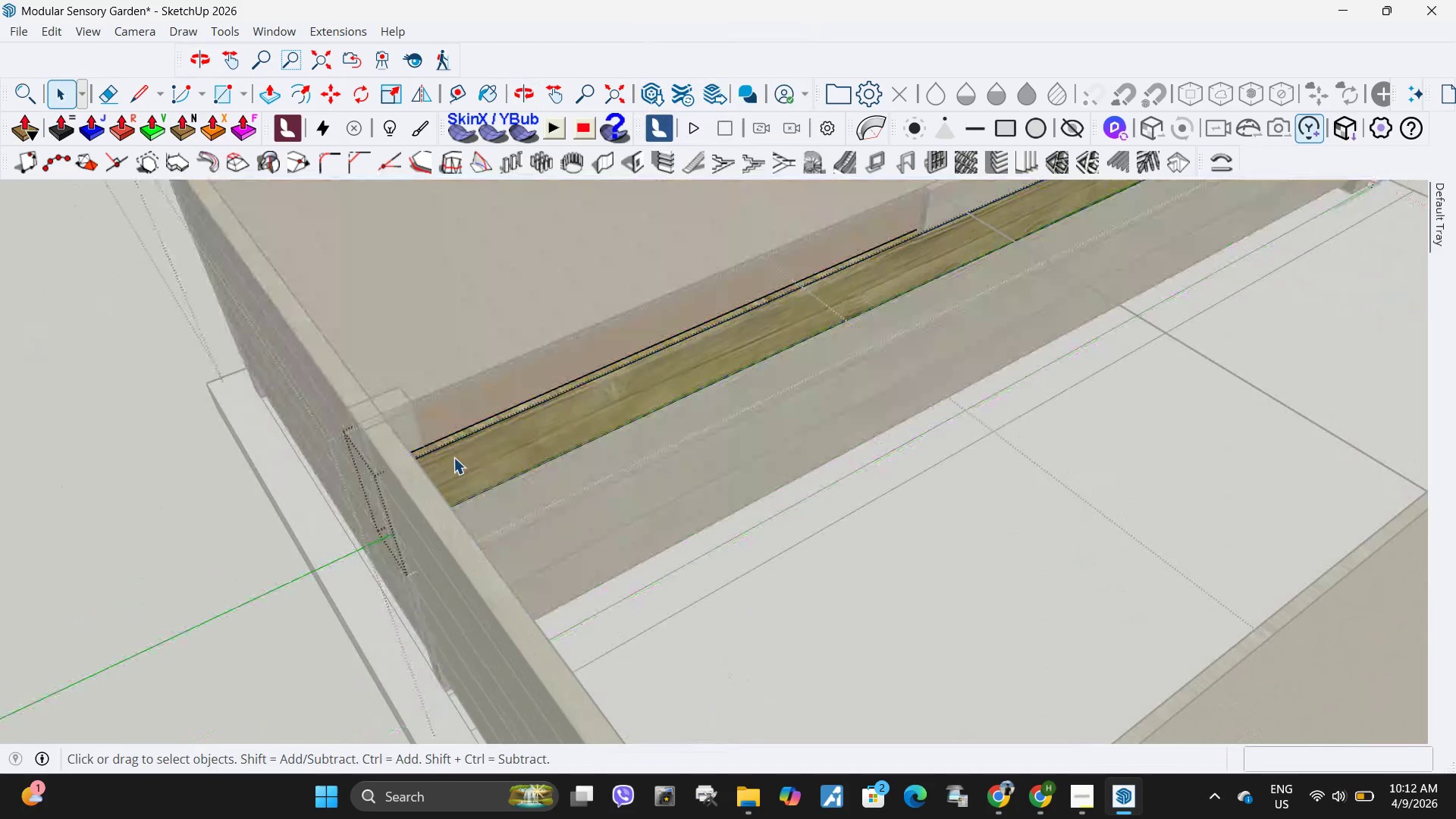 
scroll: coordinate [405, 486], scroll_direction: up, amount: 8.0
 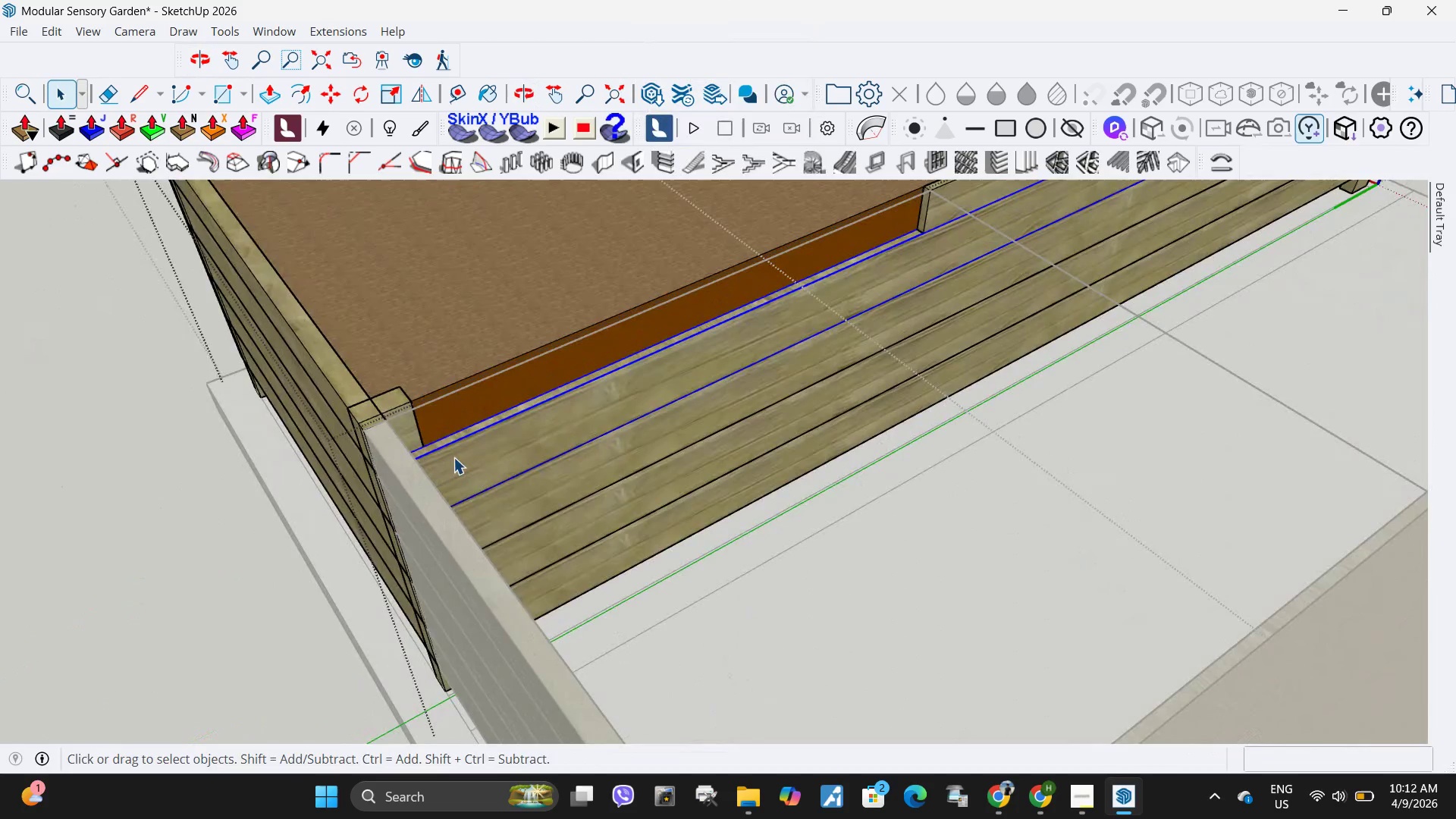 
double_click([453, 457])
 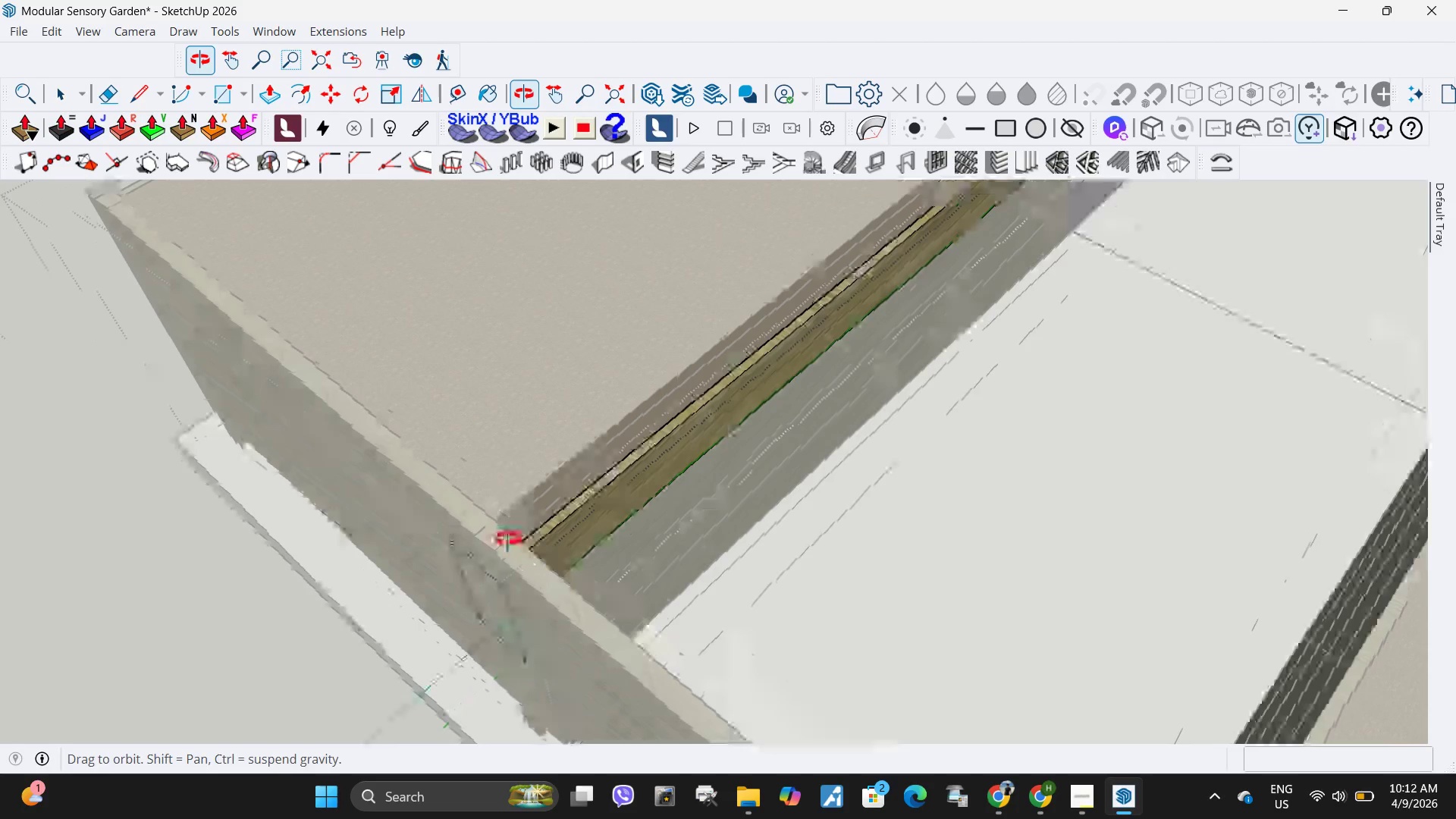 
scroll: coordinate [472, 580], scroll_direction: up, amount: 6.0
 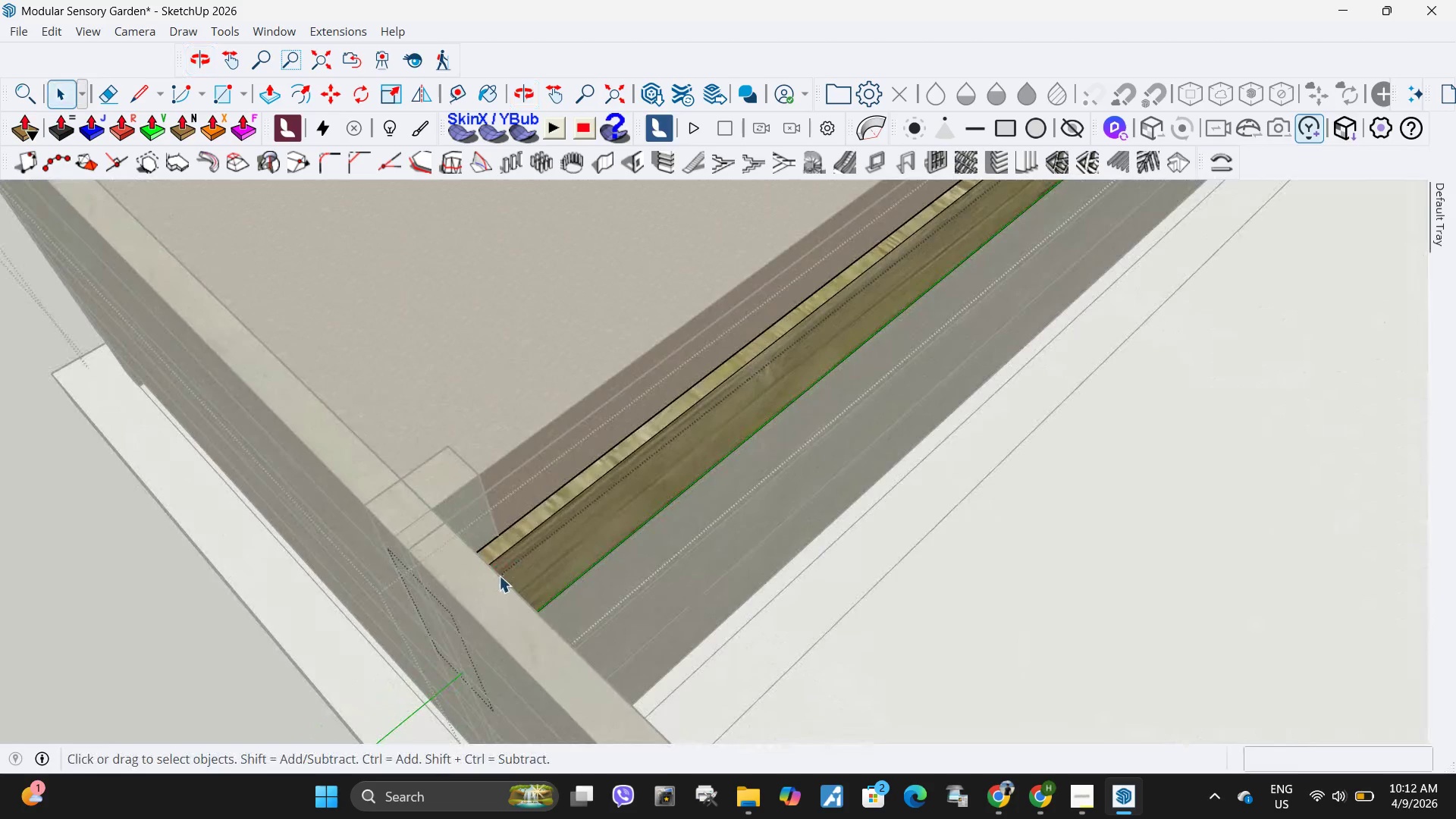 
key(P)
 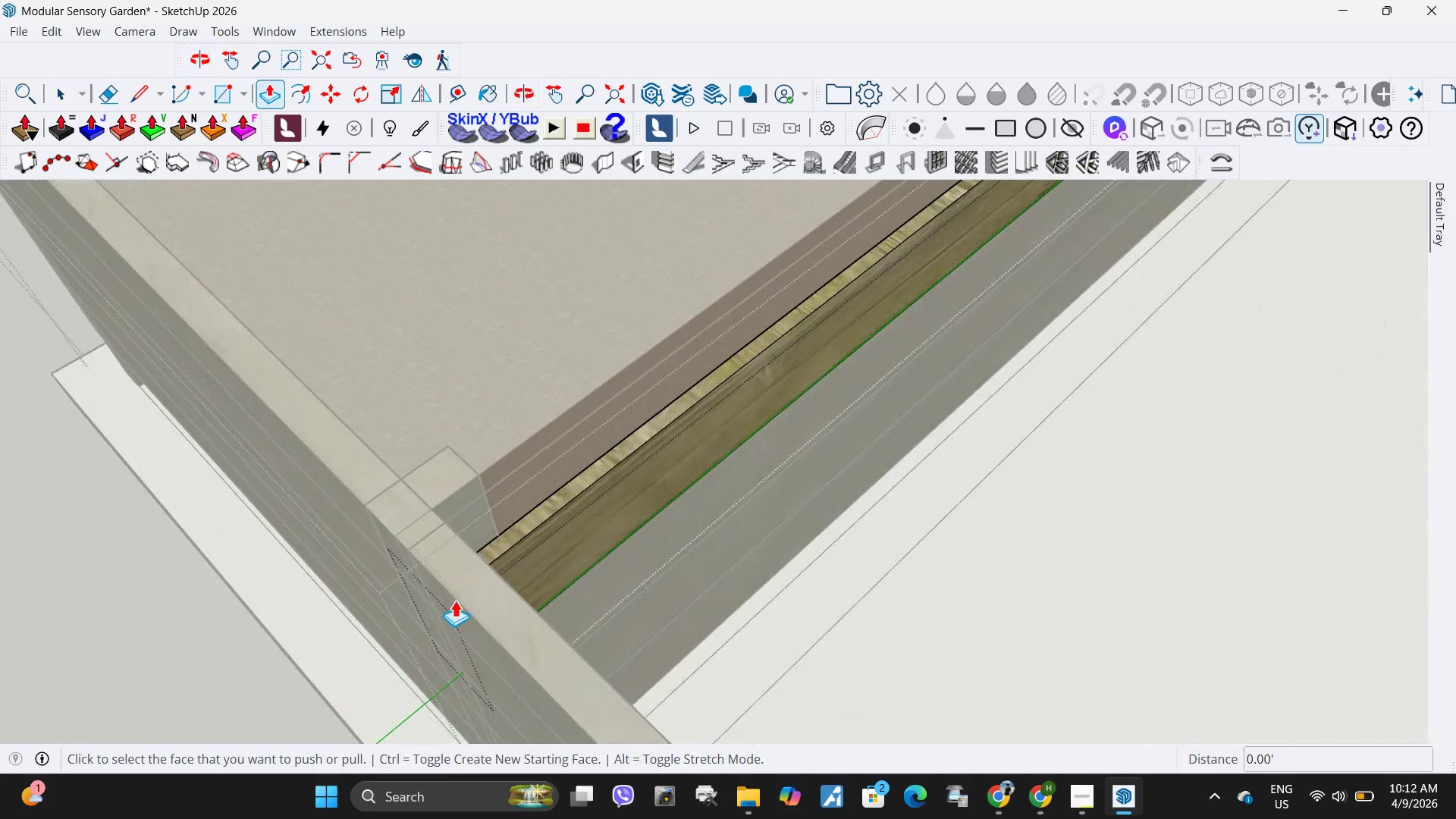 
left_click([462, 604])
 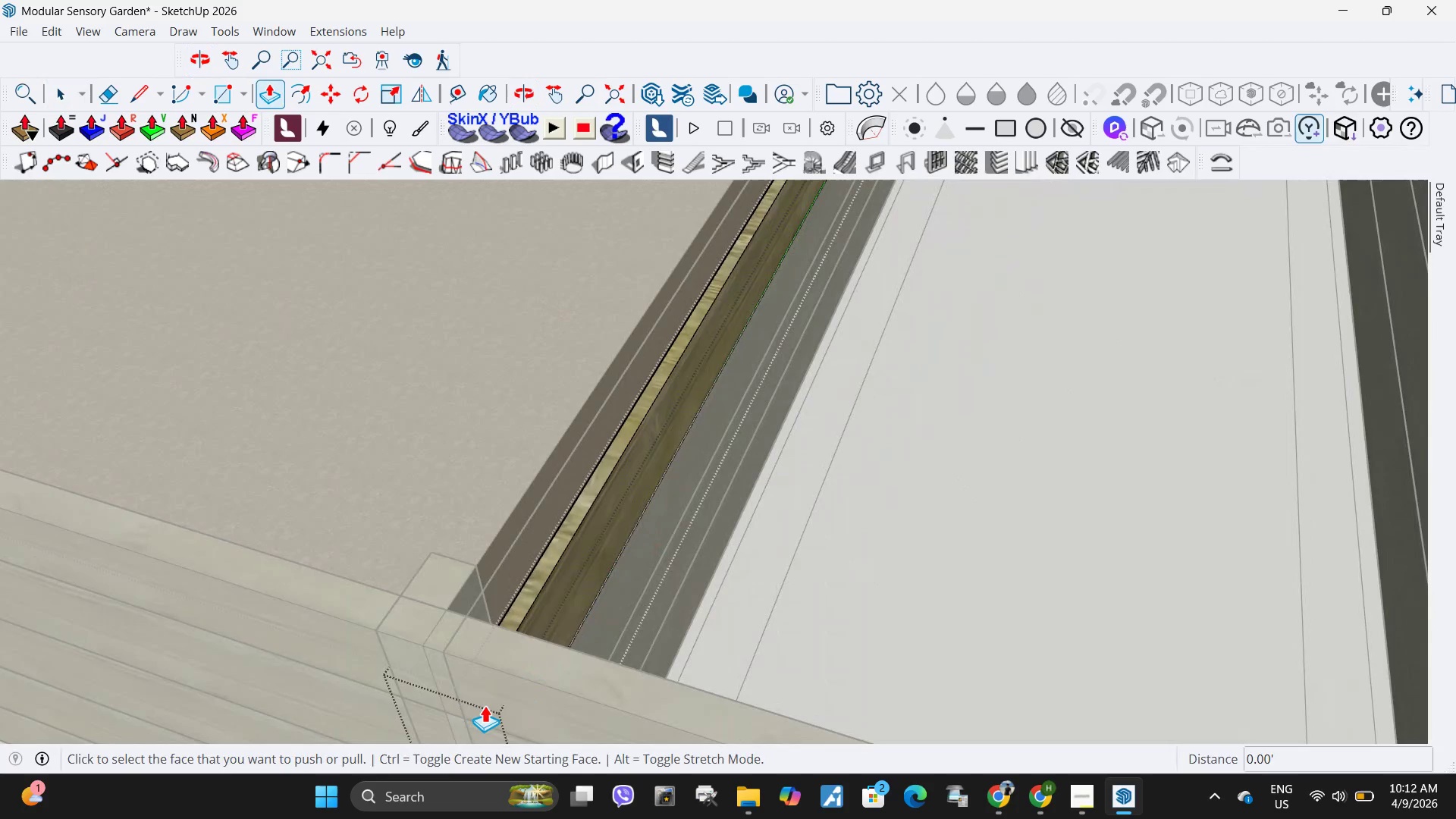 
left_click_drag(start_coordinate=[485, 707], to_coordinate=[494, 692])
 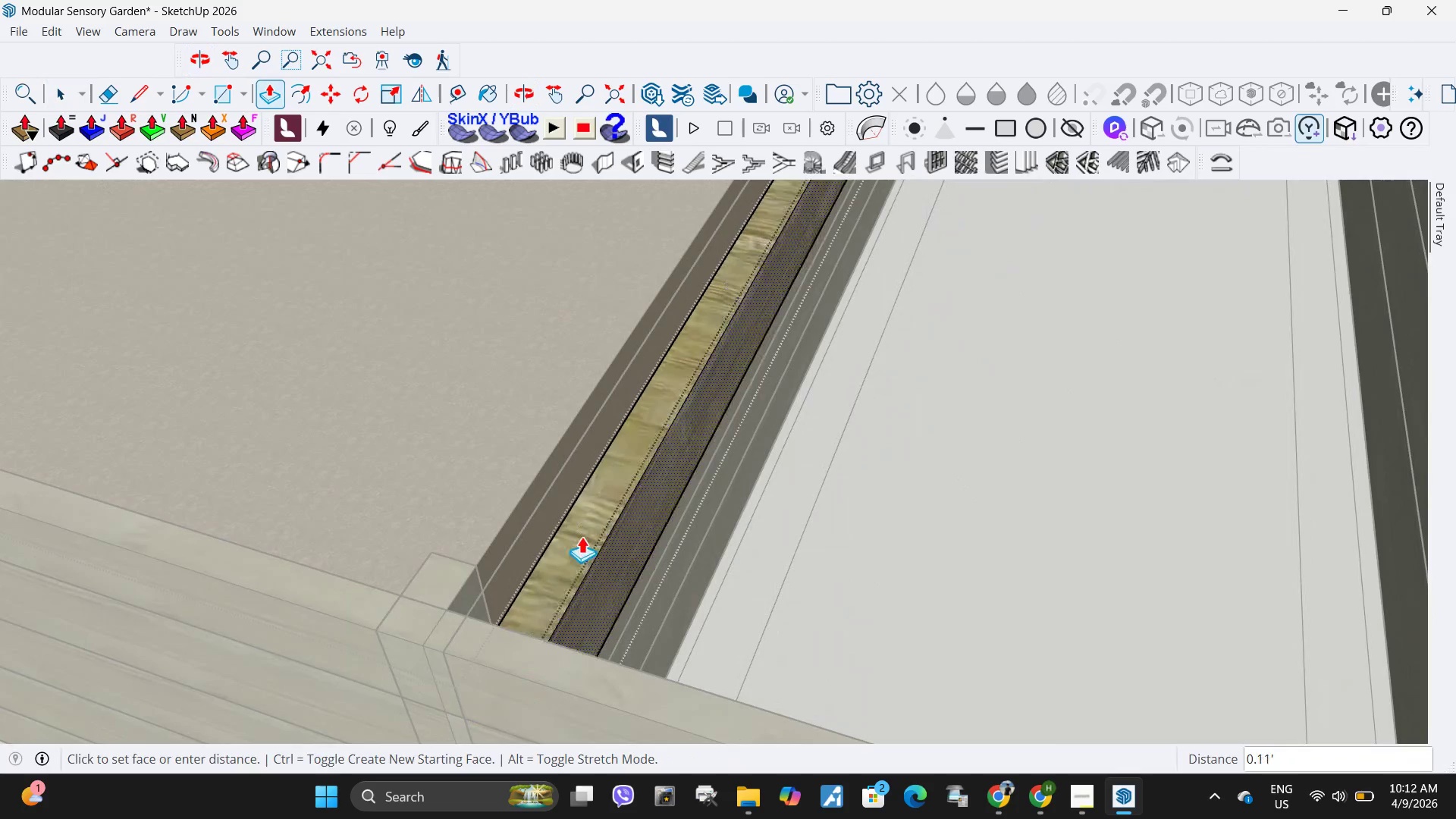 
key(Escape)
 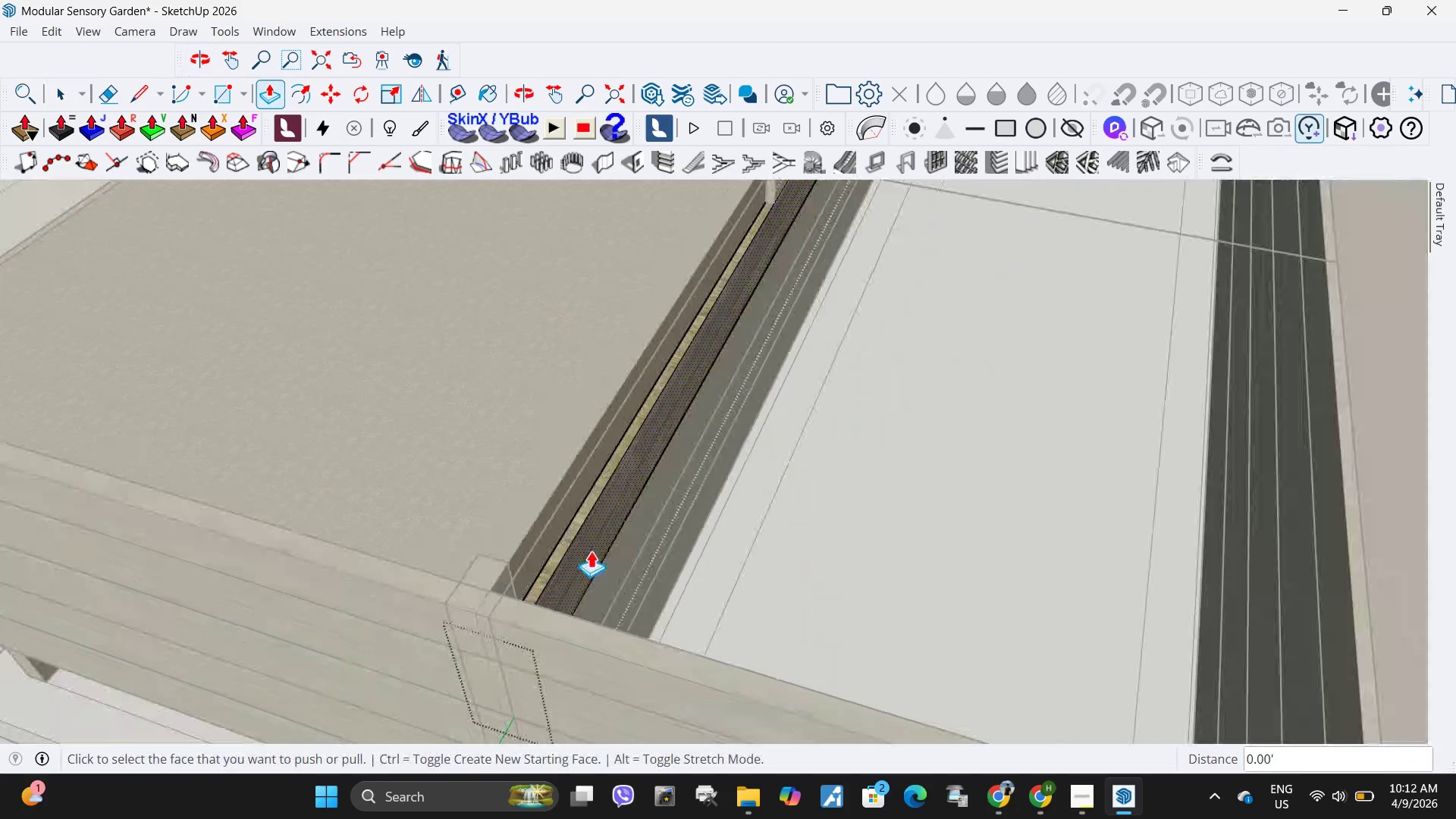 
scroll: coordinate [568, 559], scroll_direction: down, amount: 4.0
 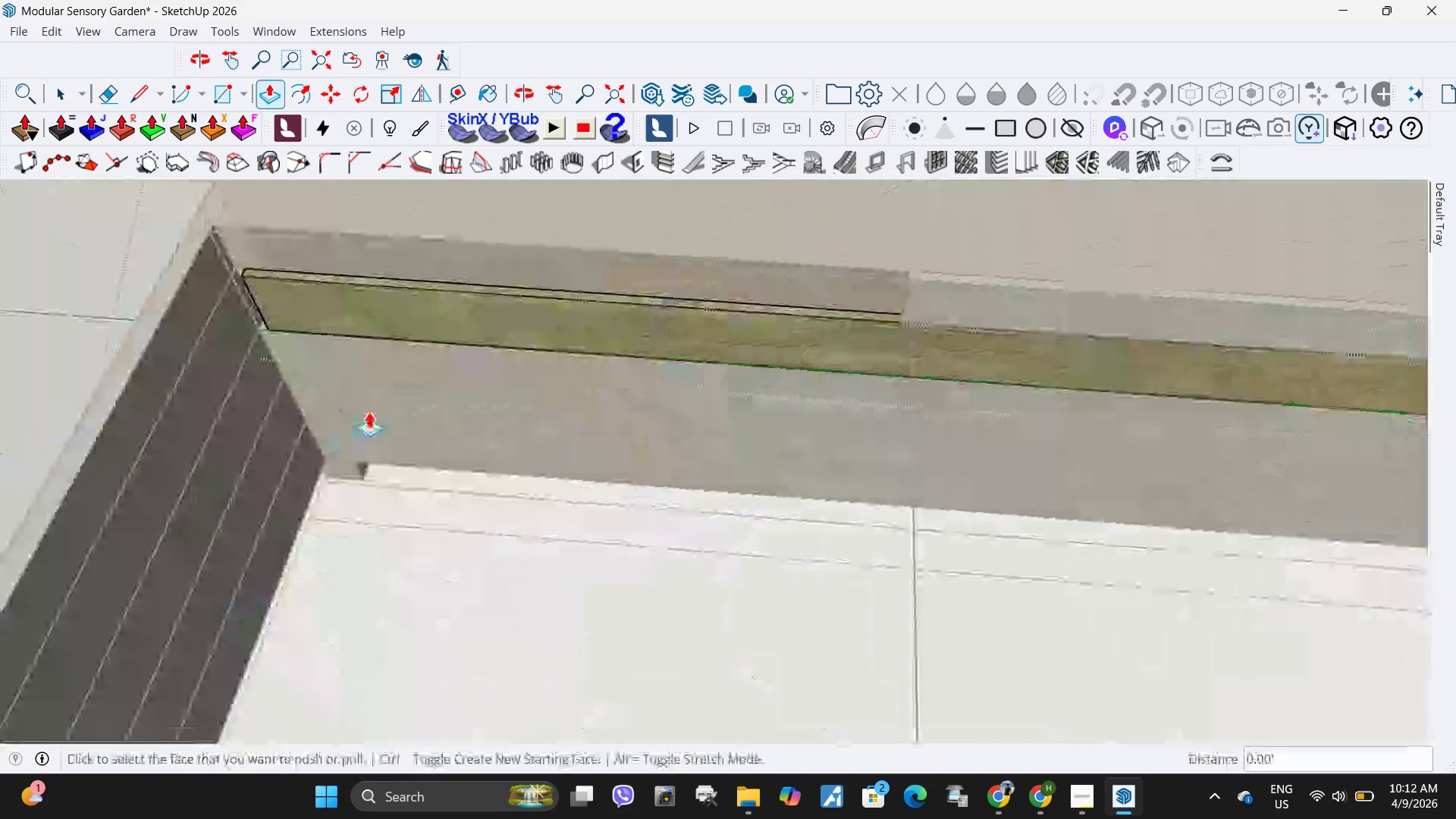 
scroll: coordinate [286, 308], scroll_direction: up, amount: 23.0
 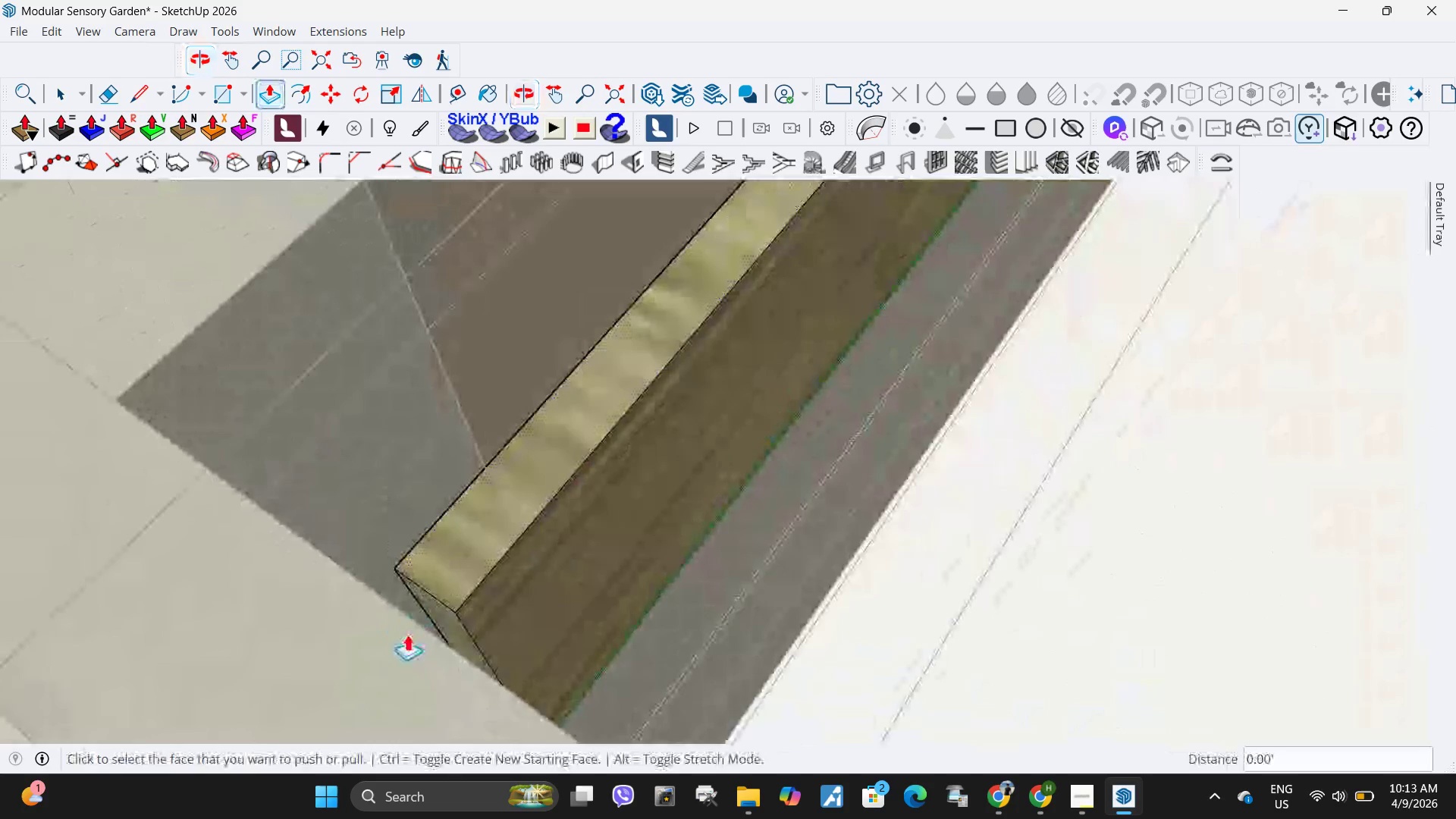 
left_click([448, 617])
 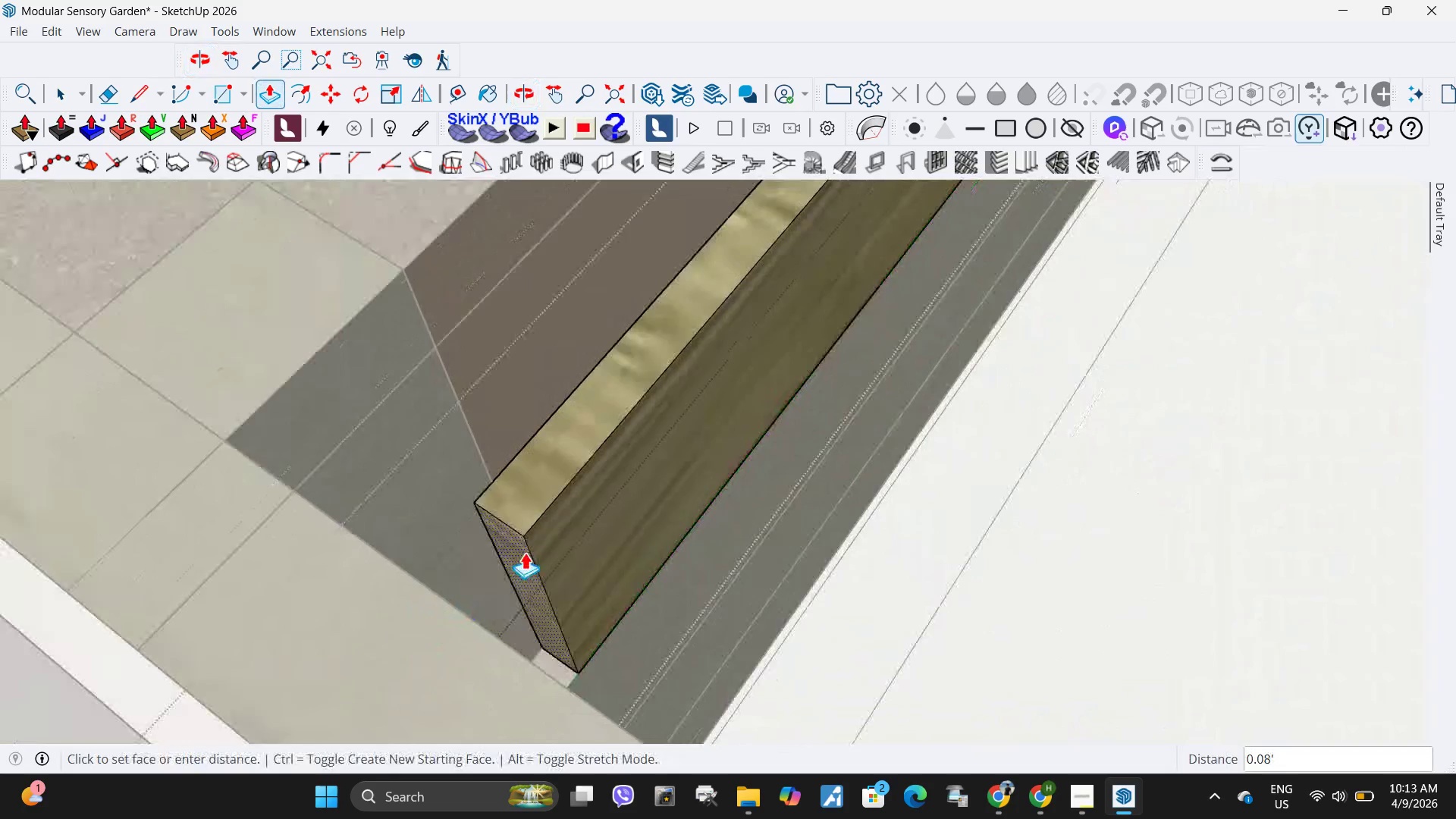 
scroll: coordinate [523, 564], scroll_direction: down, amount: 29.0
 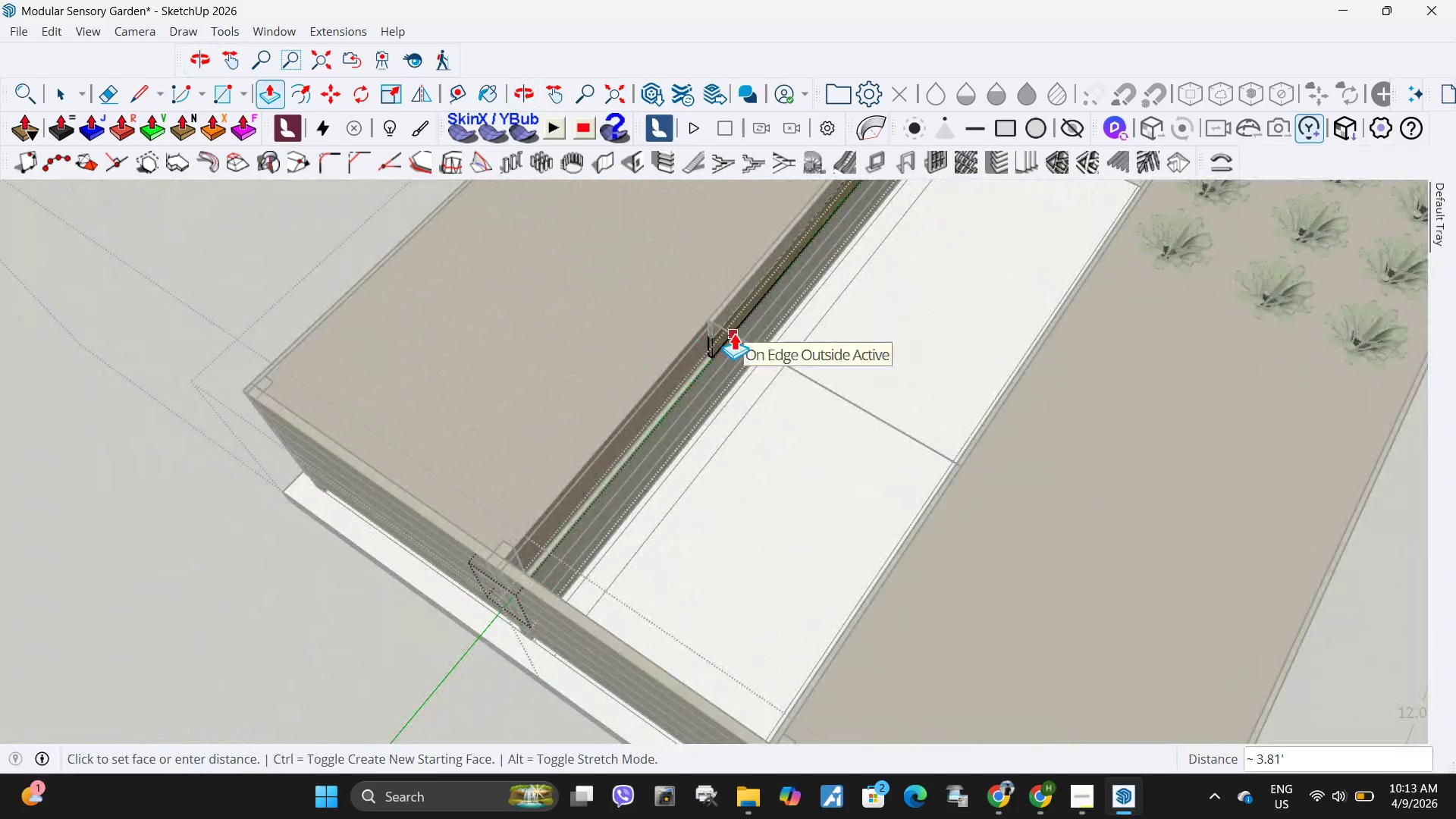 
left_click([734, 333])
 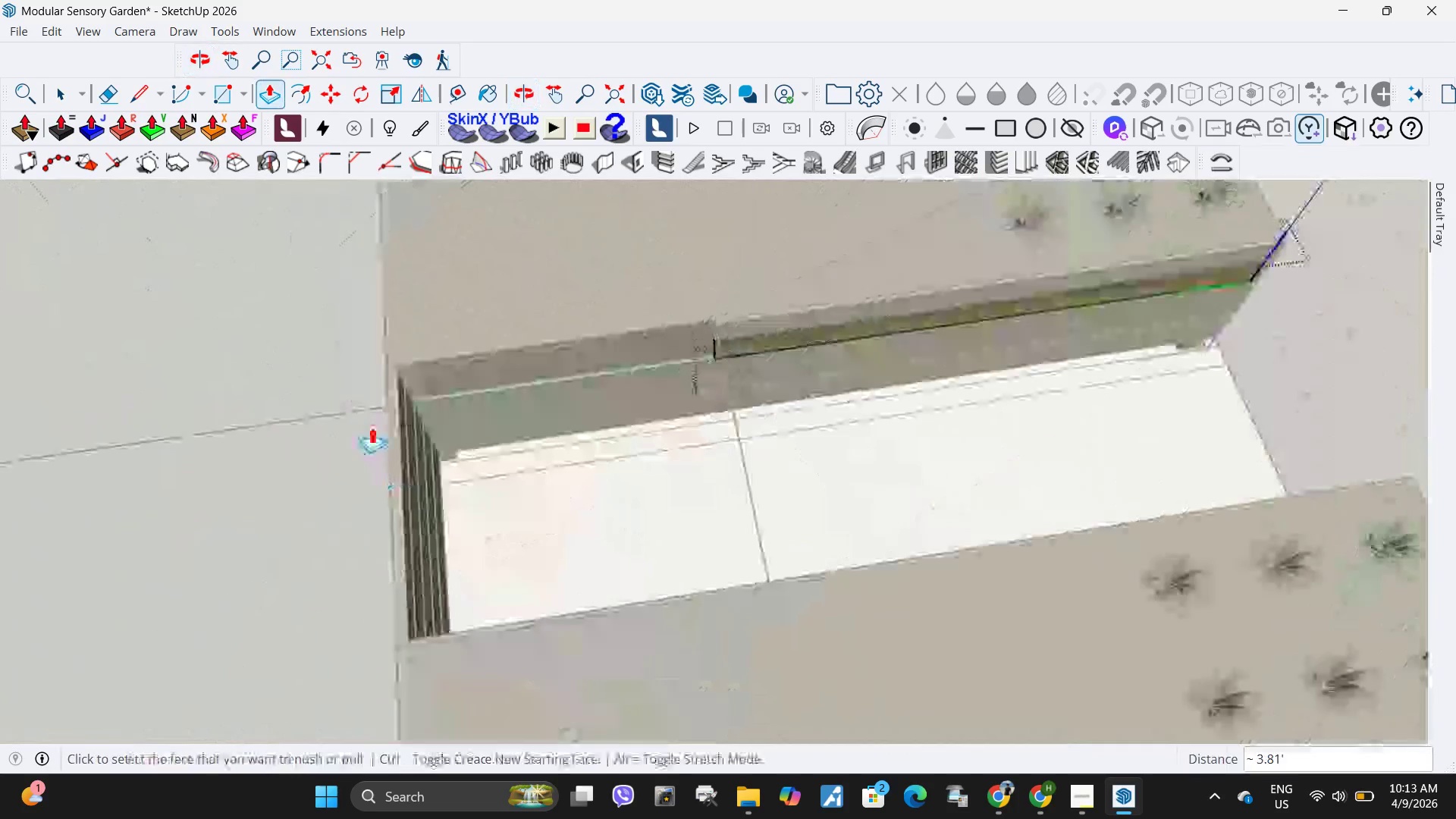 
key(Space)
 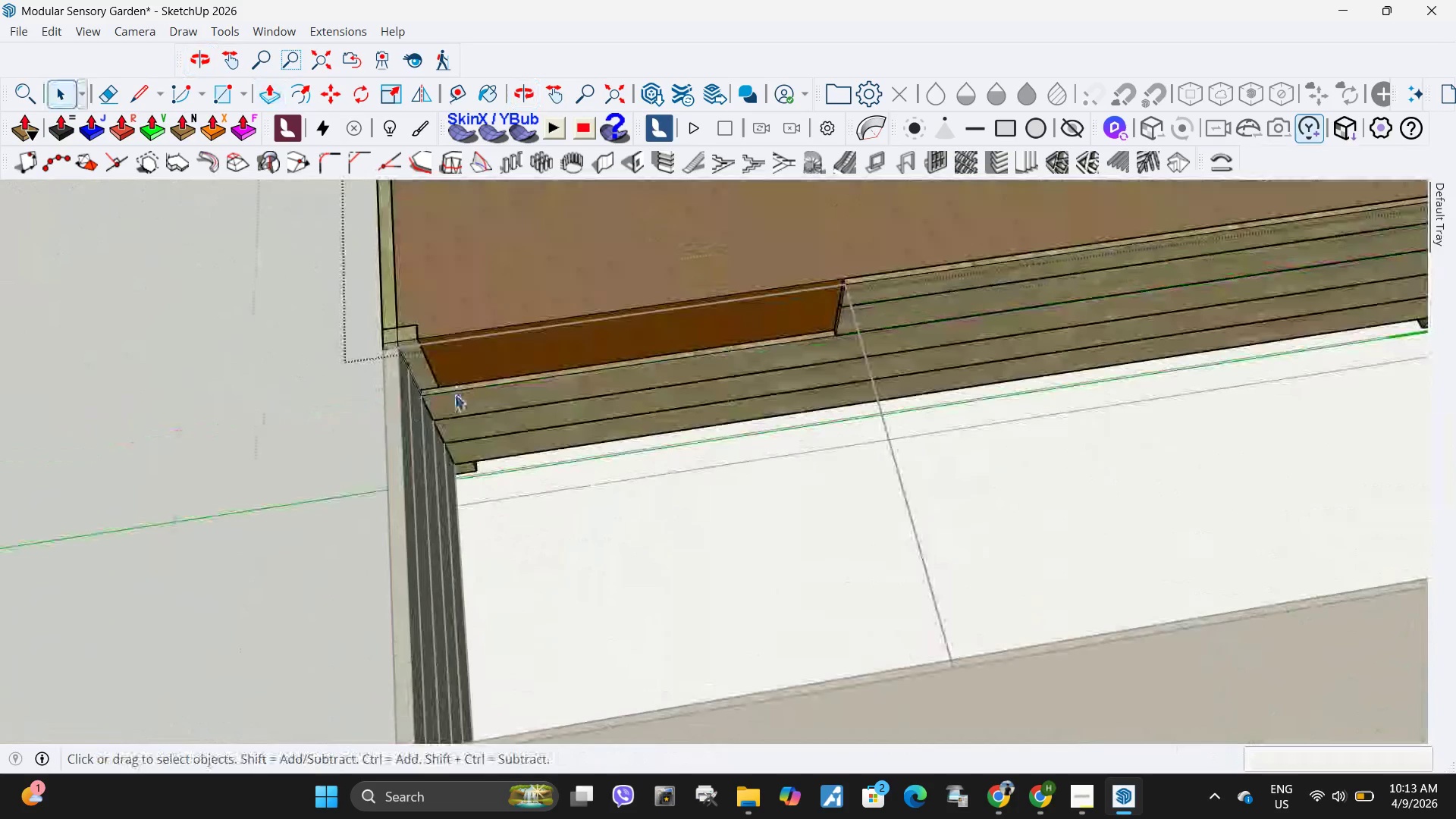 
key(Escape)
 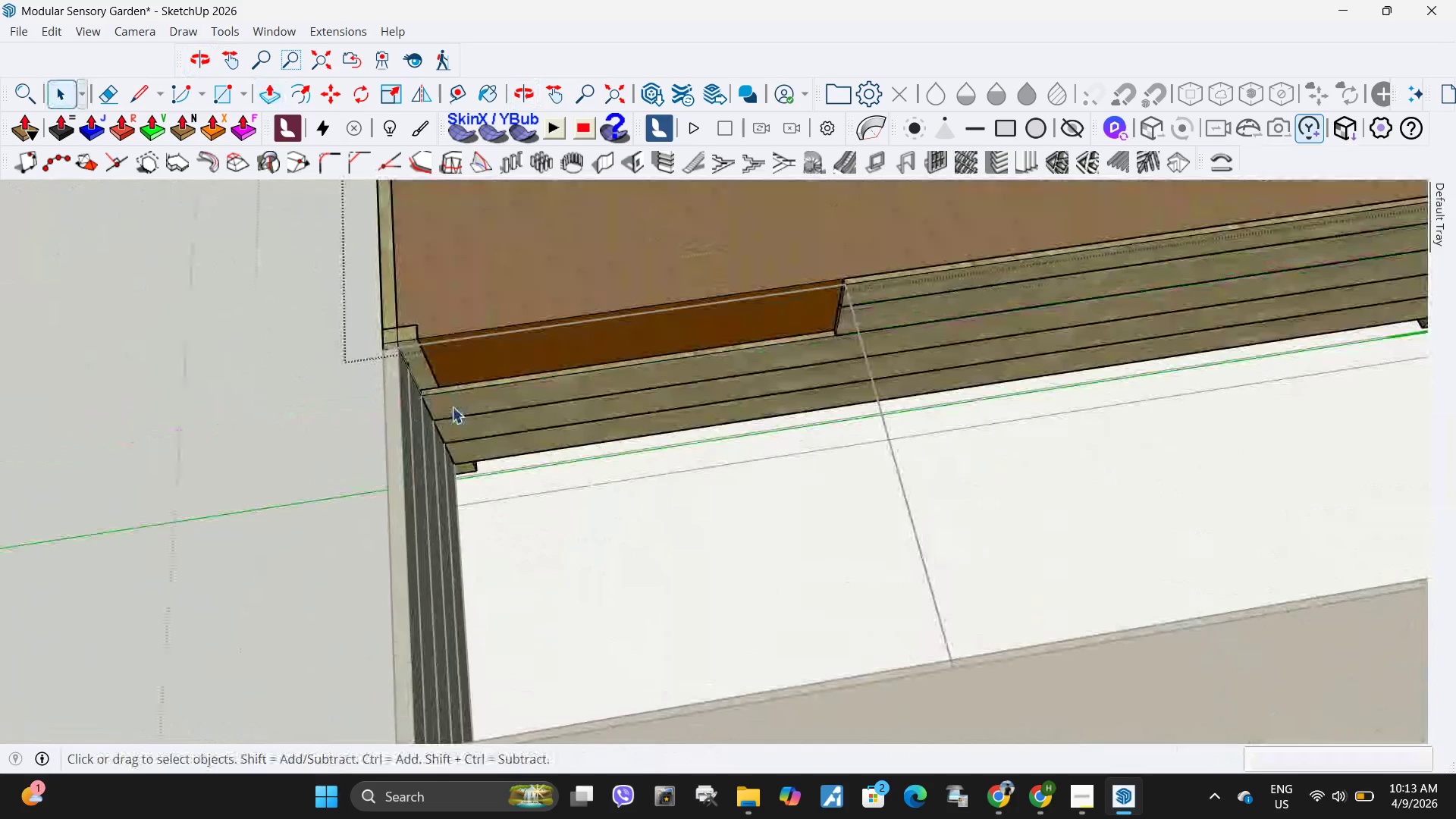 
scroll: coordinate [409, 418], scroll_direction: up, amount: 4.0
 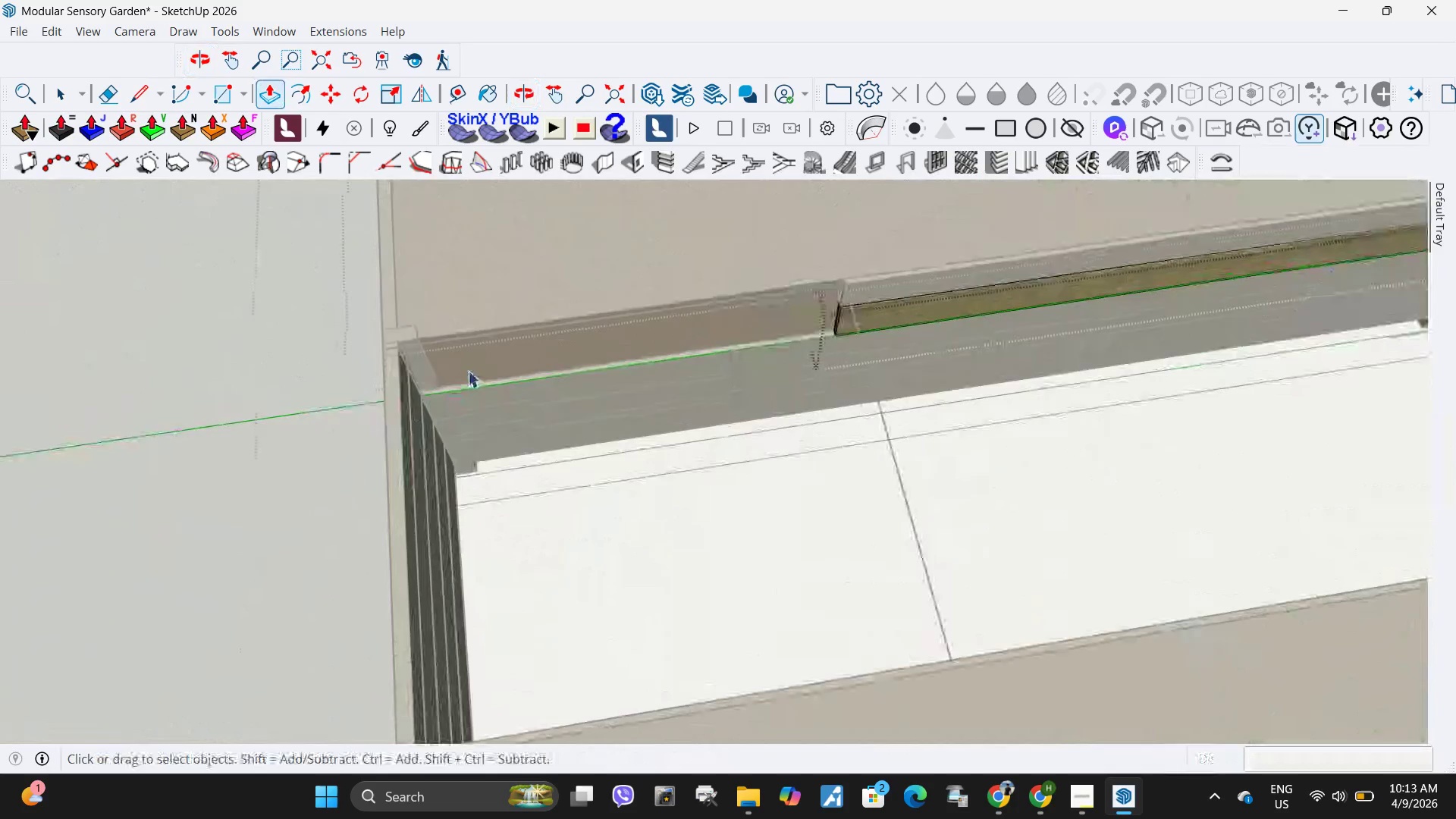 
left_click([452, 406])
 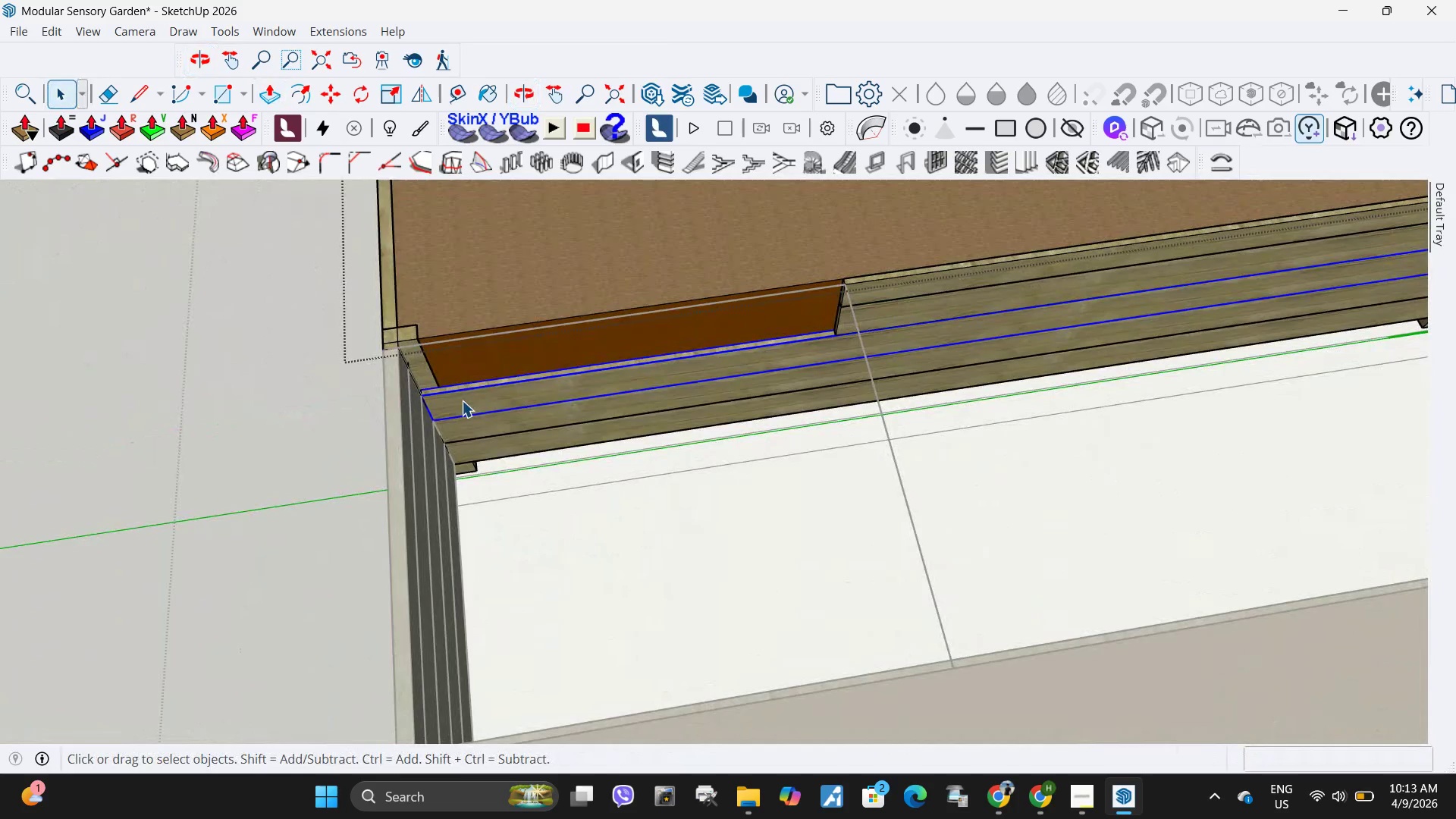 
right_click([462, 400])
 